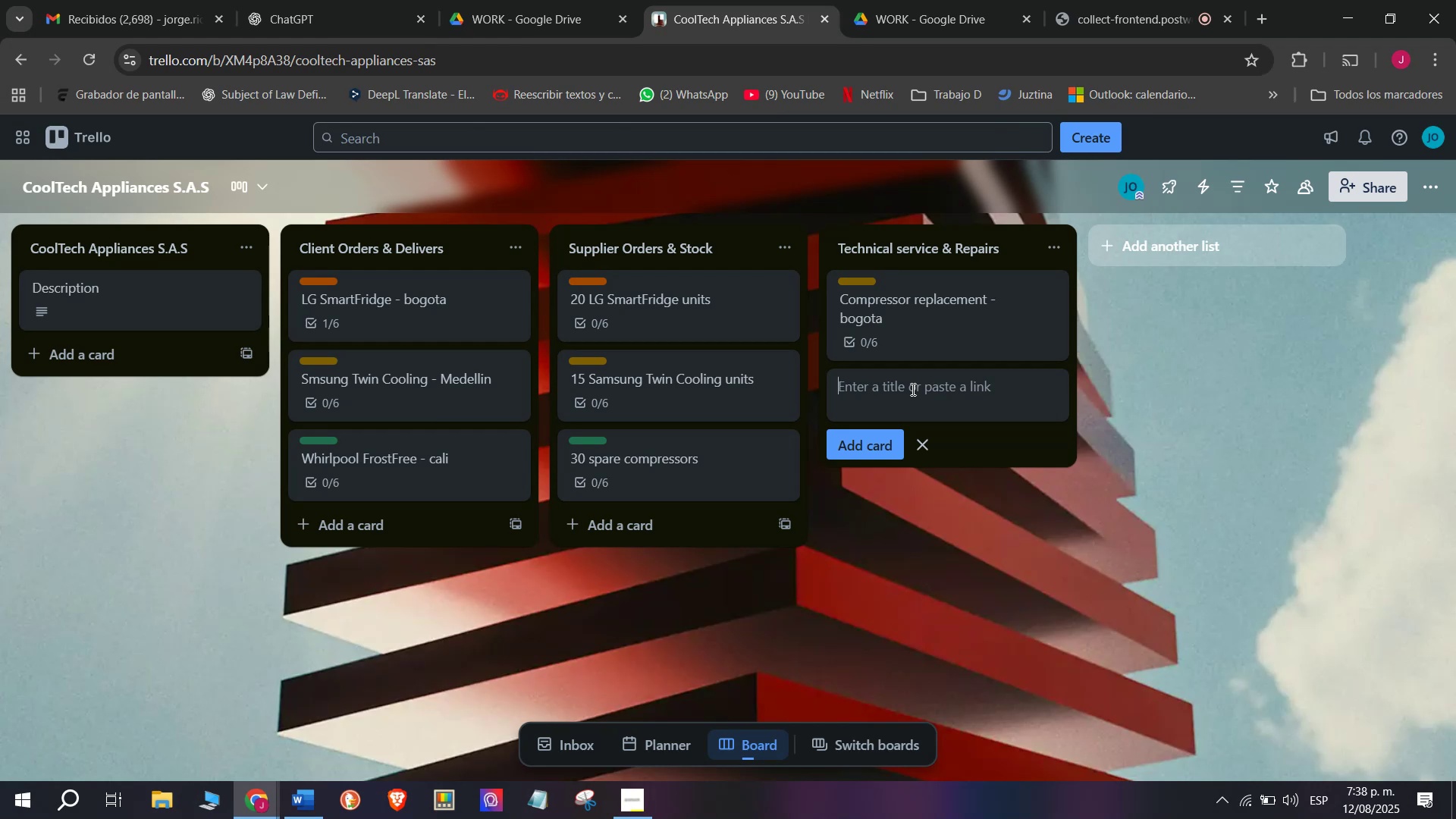 
wait(8.11)
 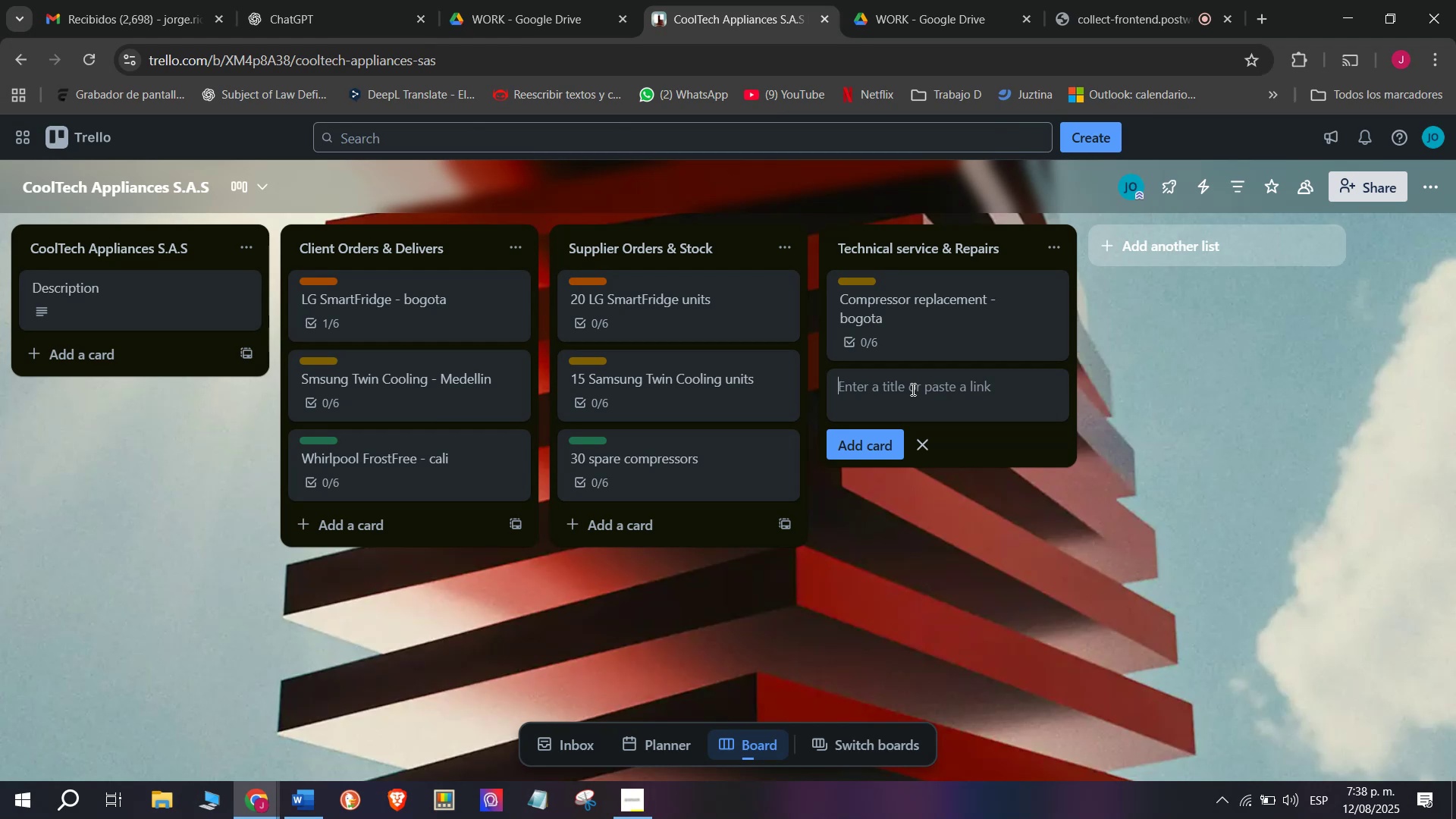 
type(Tem)
 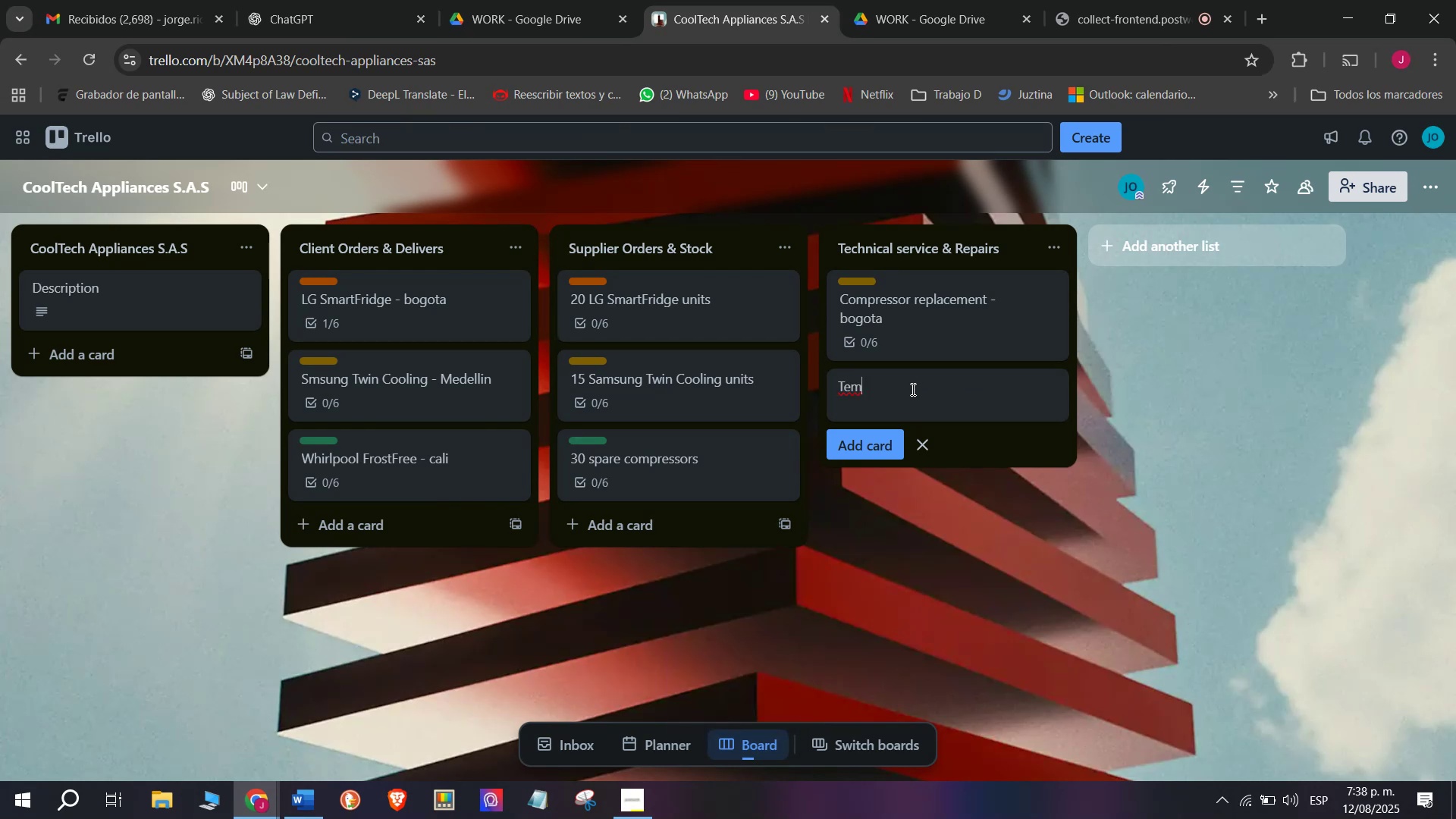 
type(pe)
 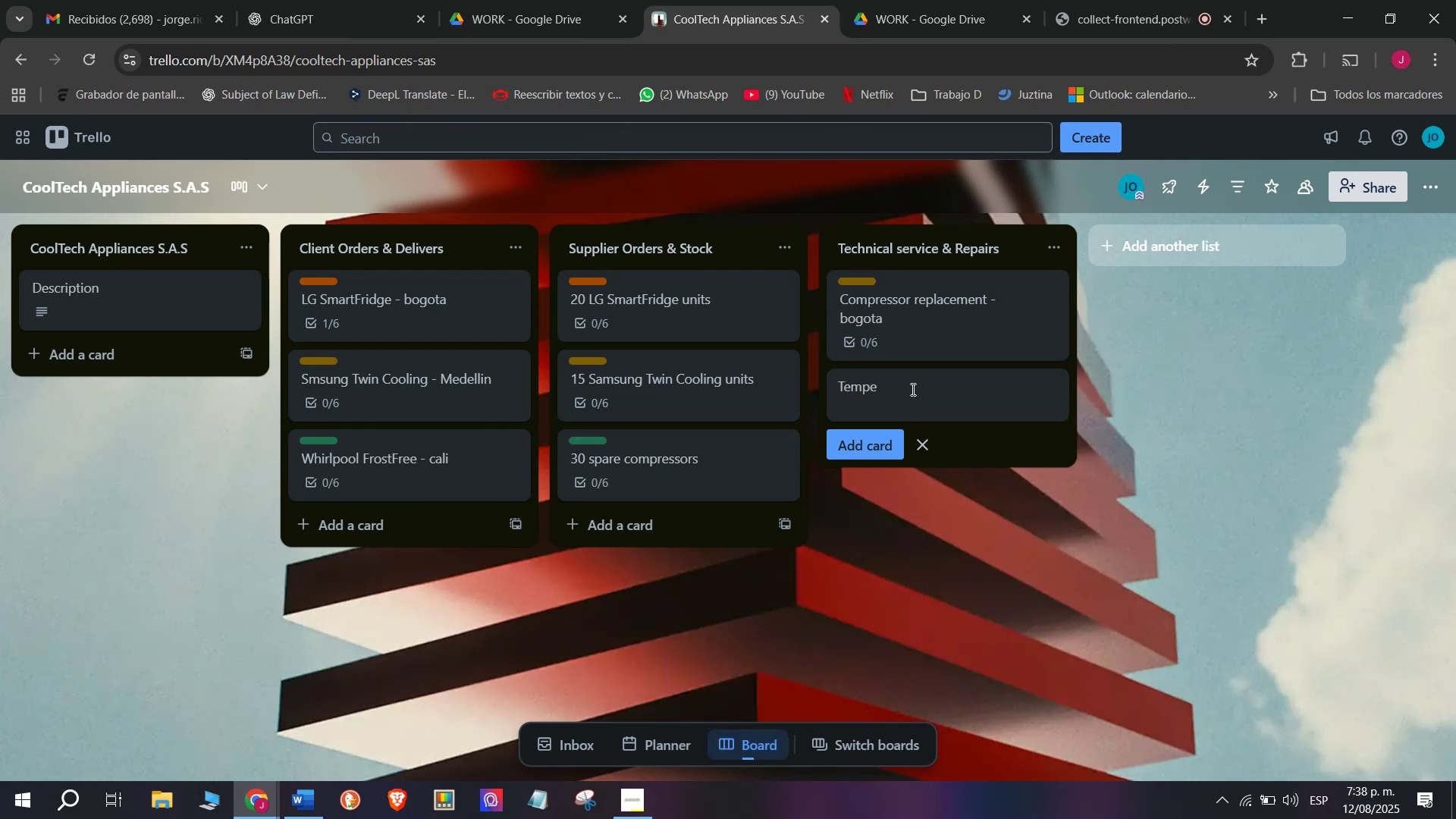 
type(ratue)
key(Backspace)
type(re sensor repair - ,)
key(Backspace)
type(medellin)
 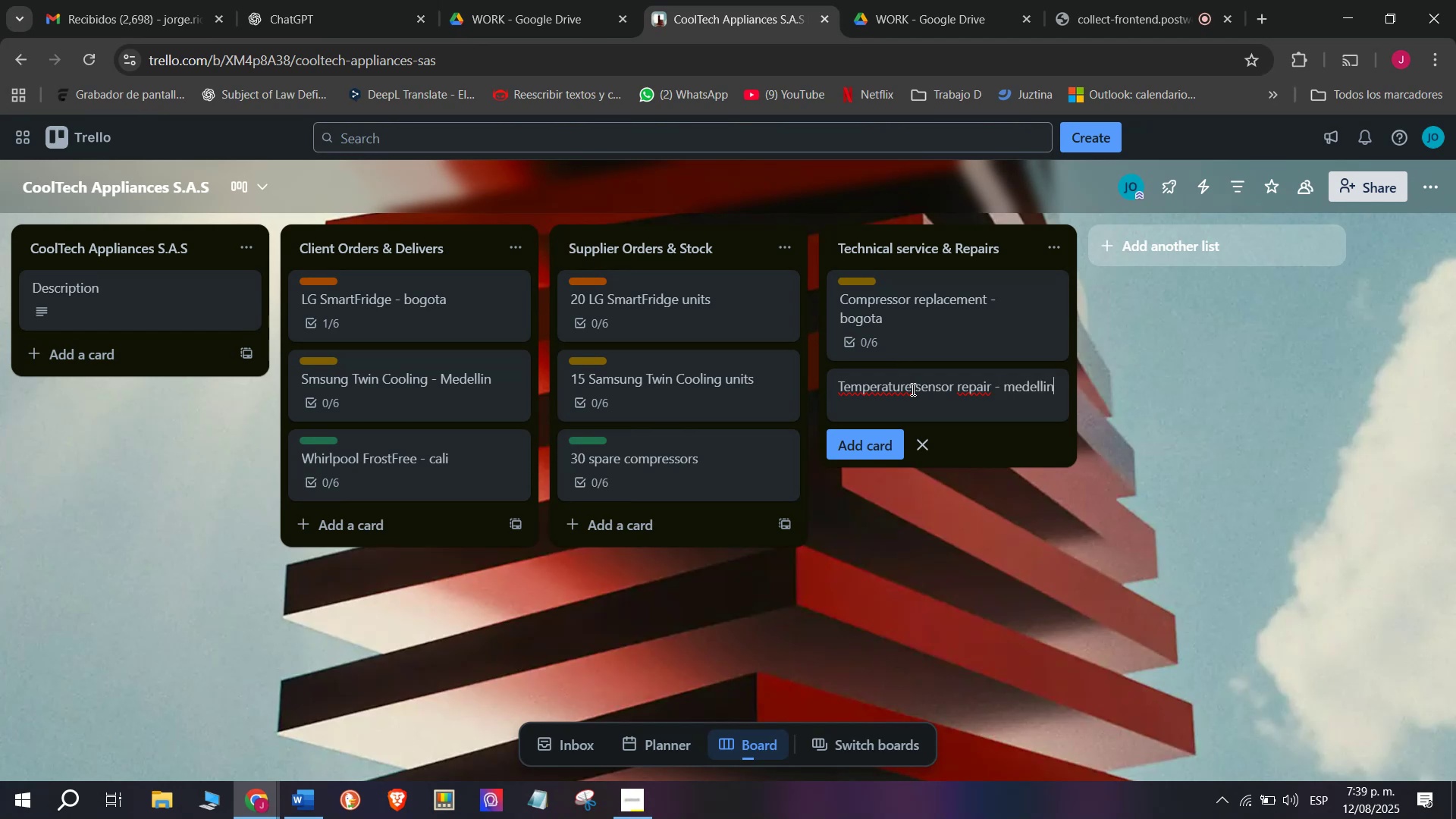 
key(Enter)
 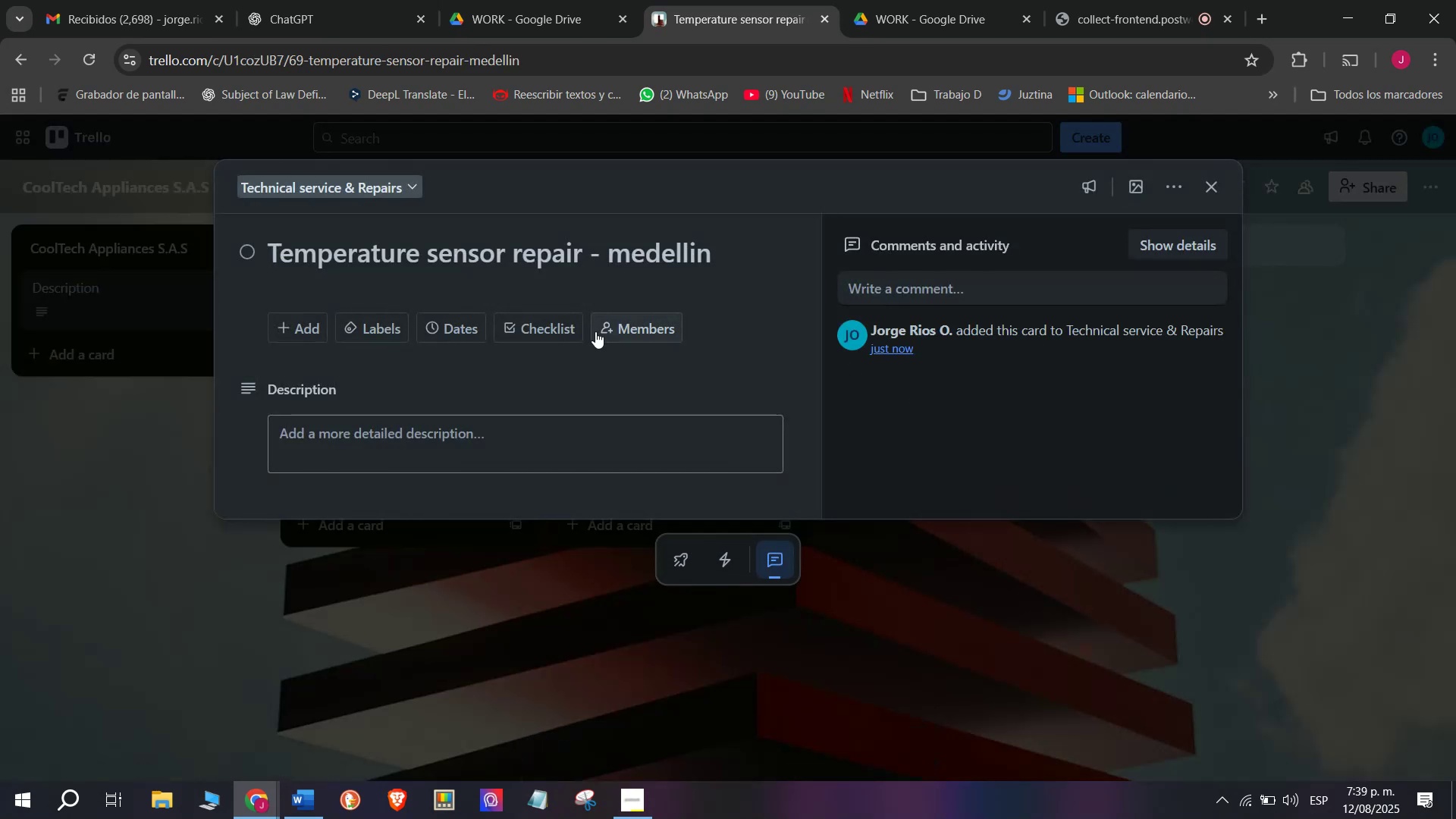 
left_click([550, 326])
 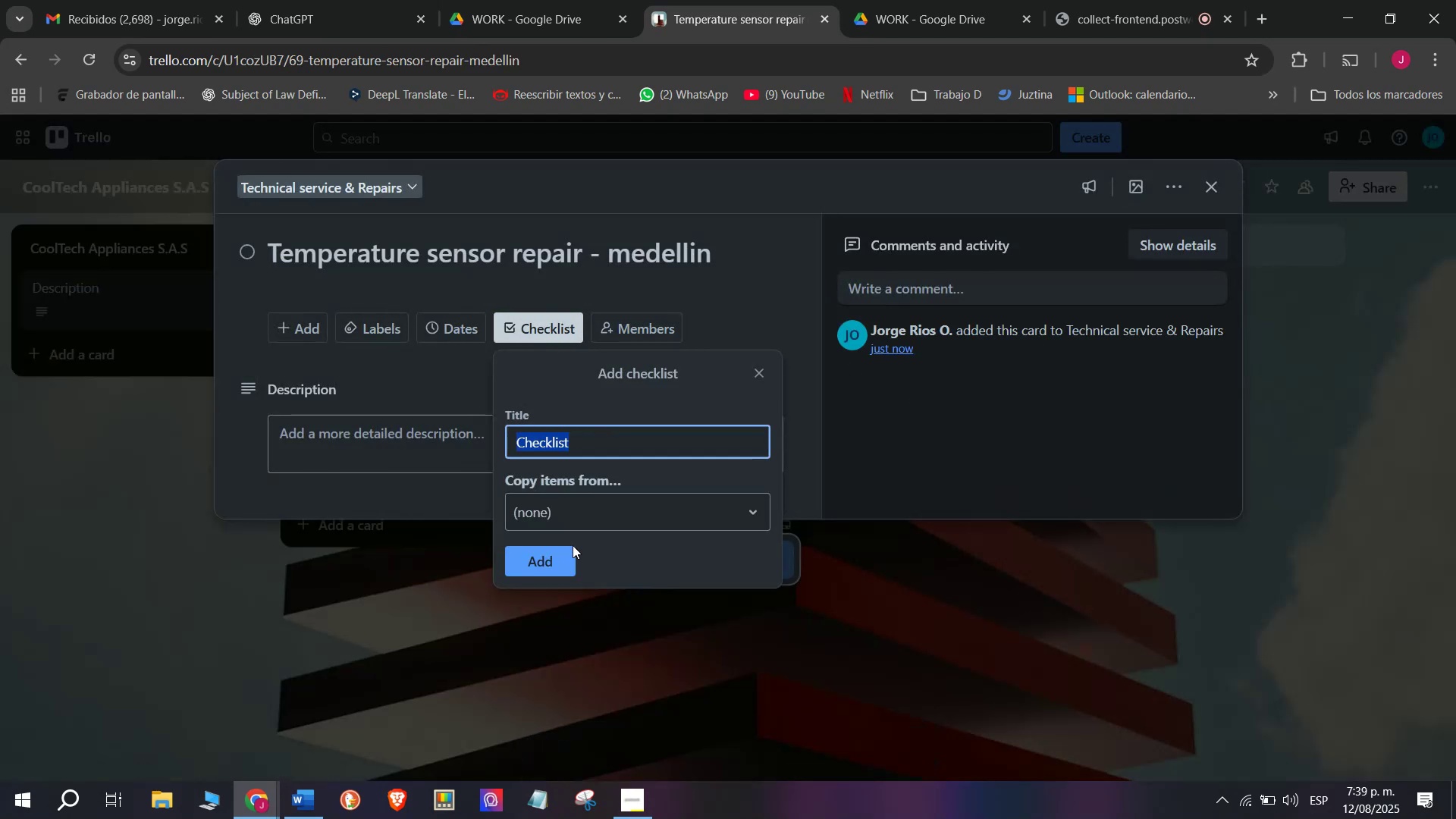 
left_click([557, 576])
 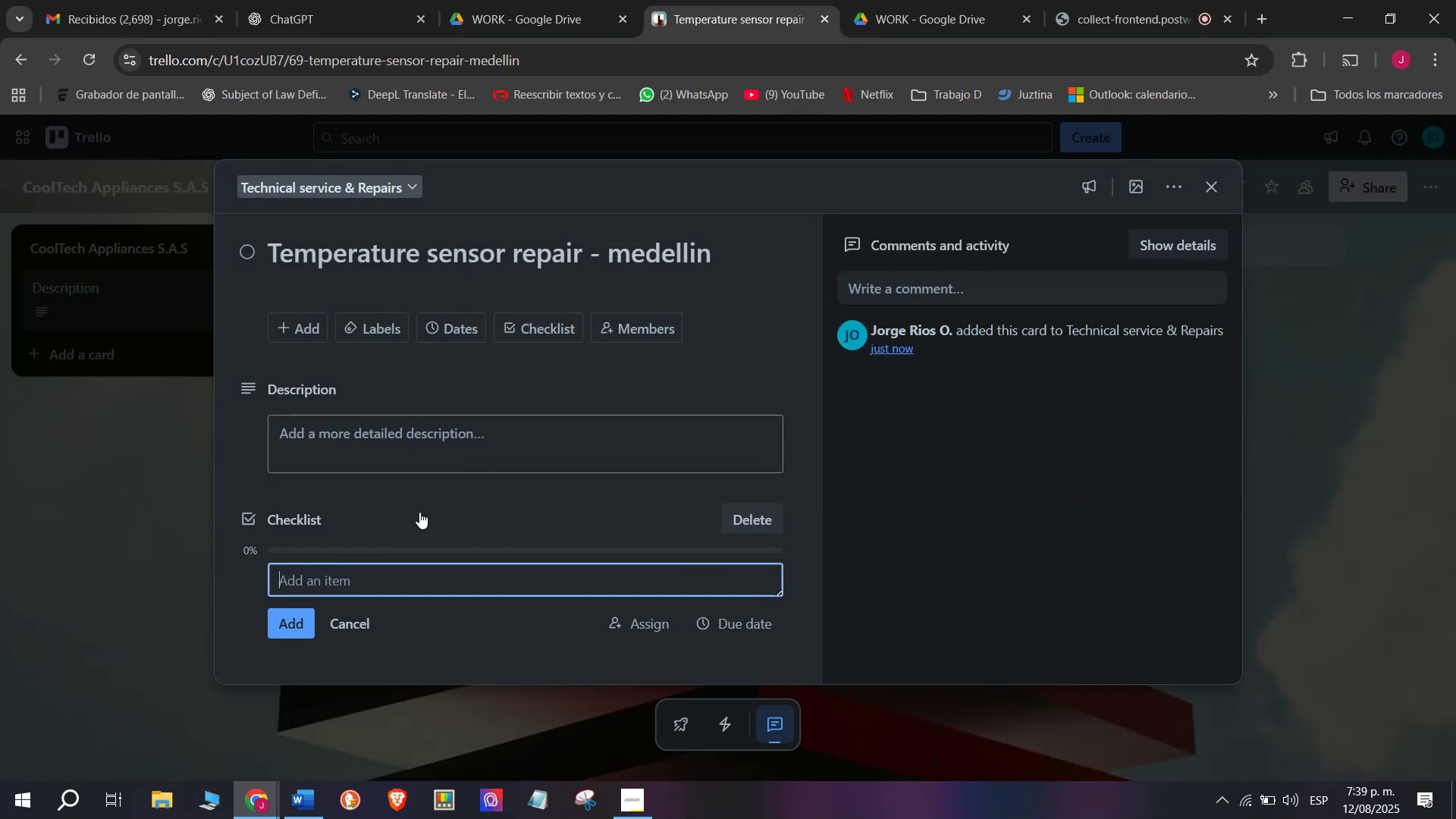 
scroll: coordinate [375, 535], scroll_direction: down, amount: 3.0
 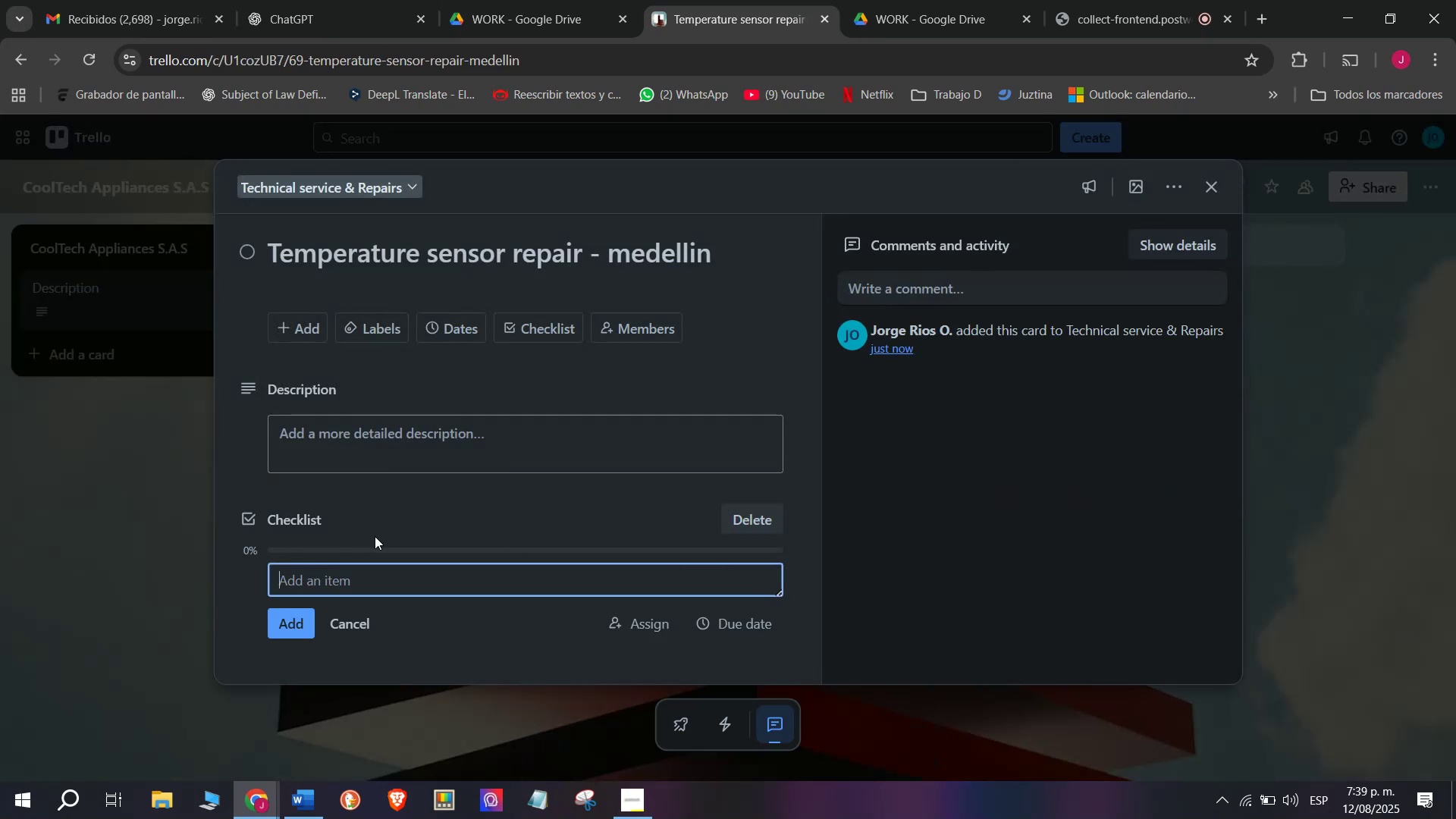 
type(Inspect sensor)
 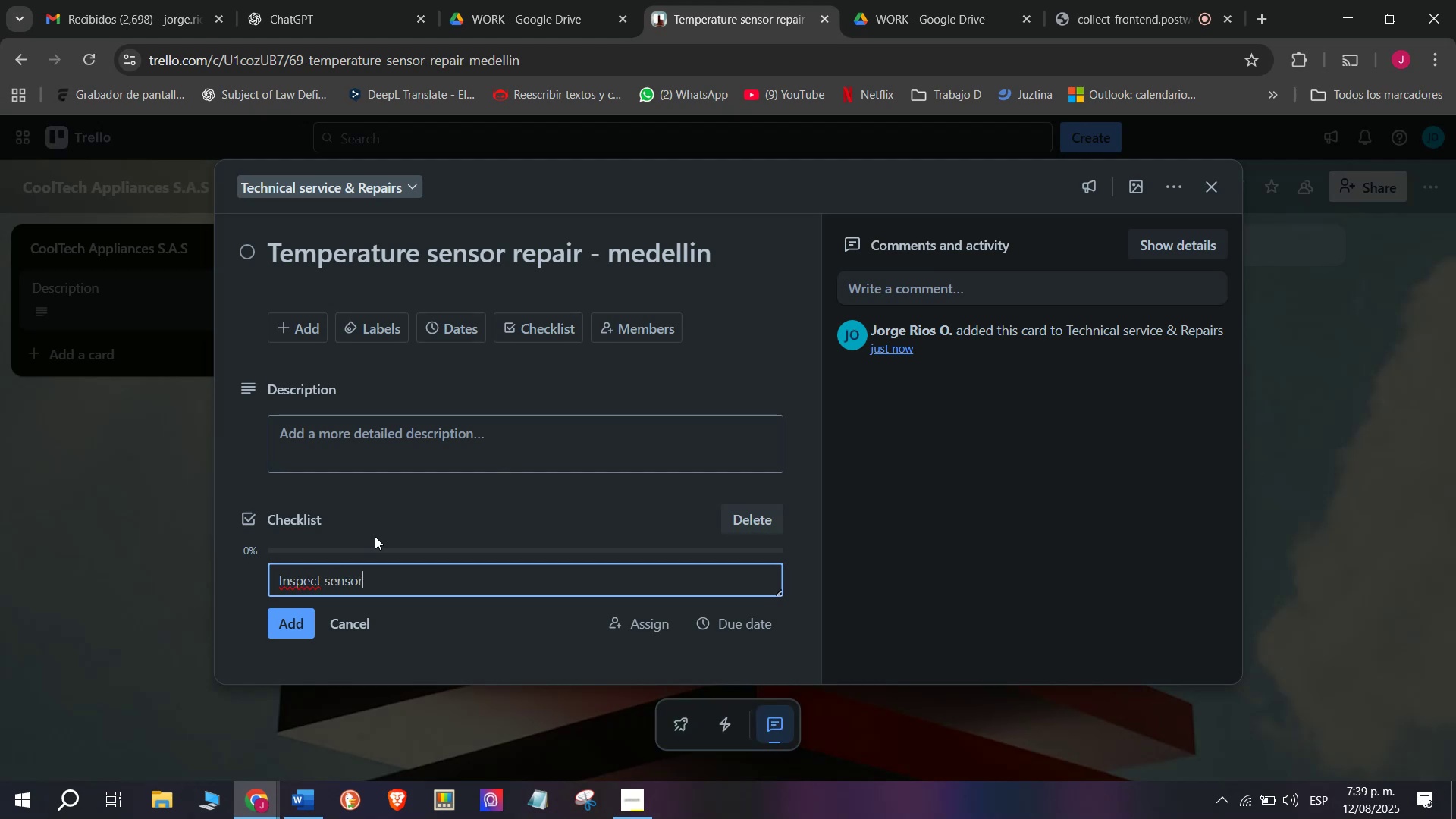 
key(Enter)
 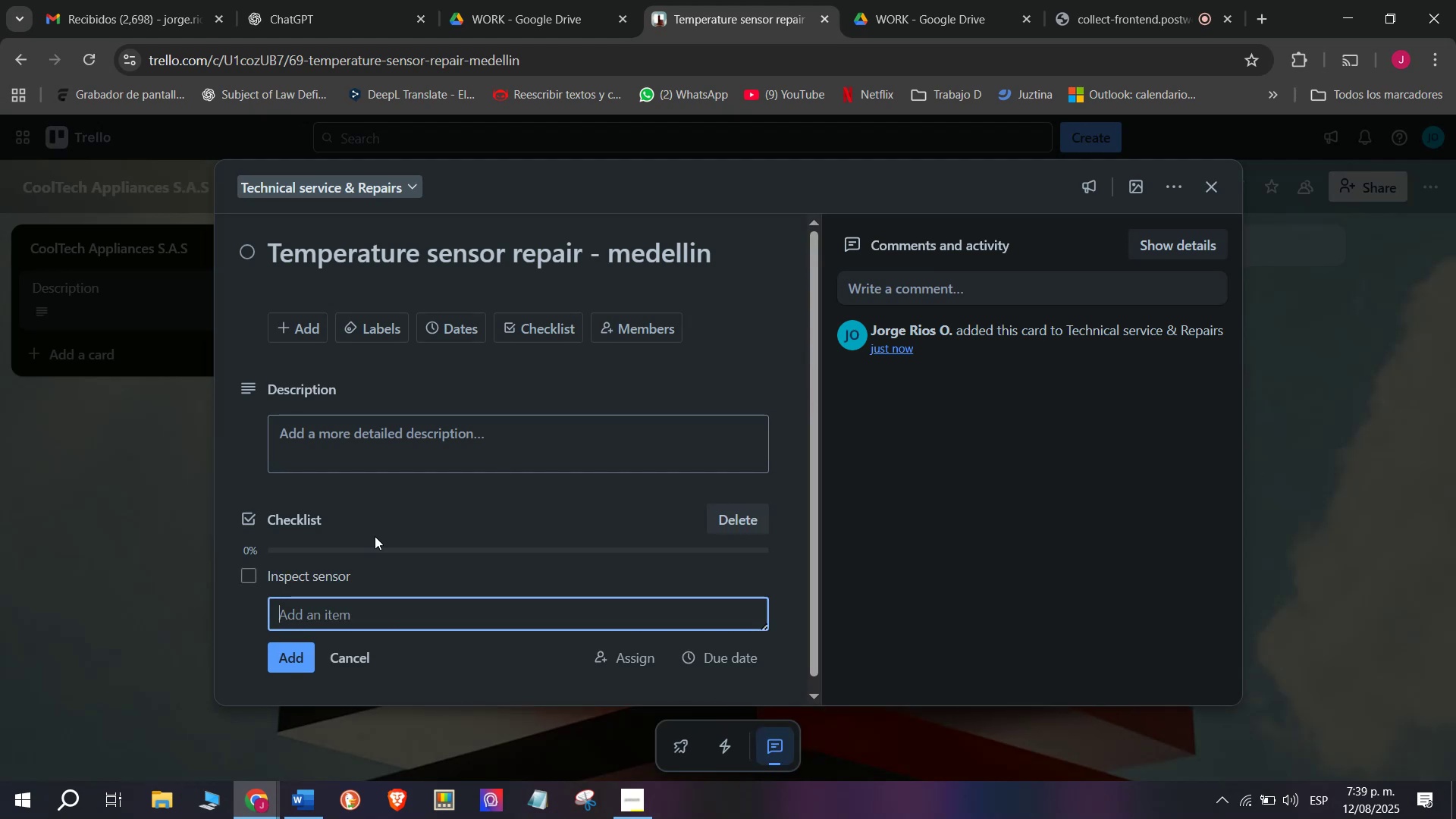 
type(Replace faulty)
 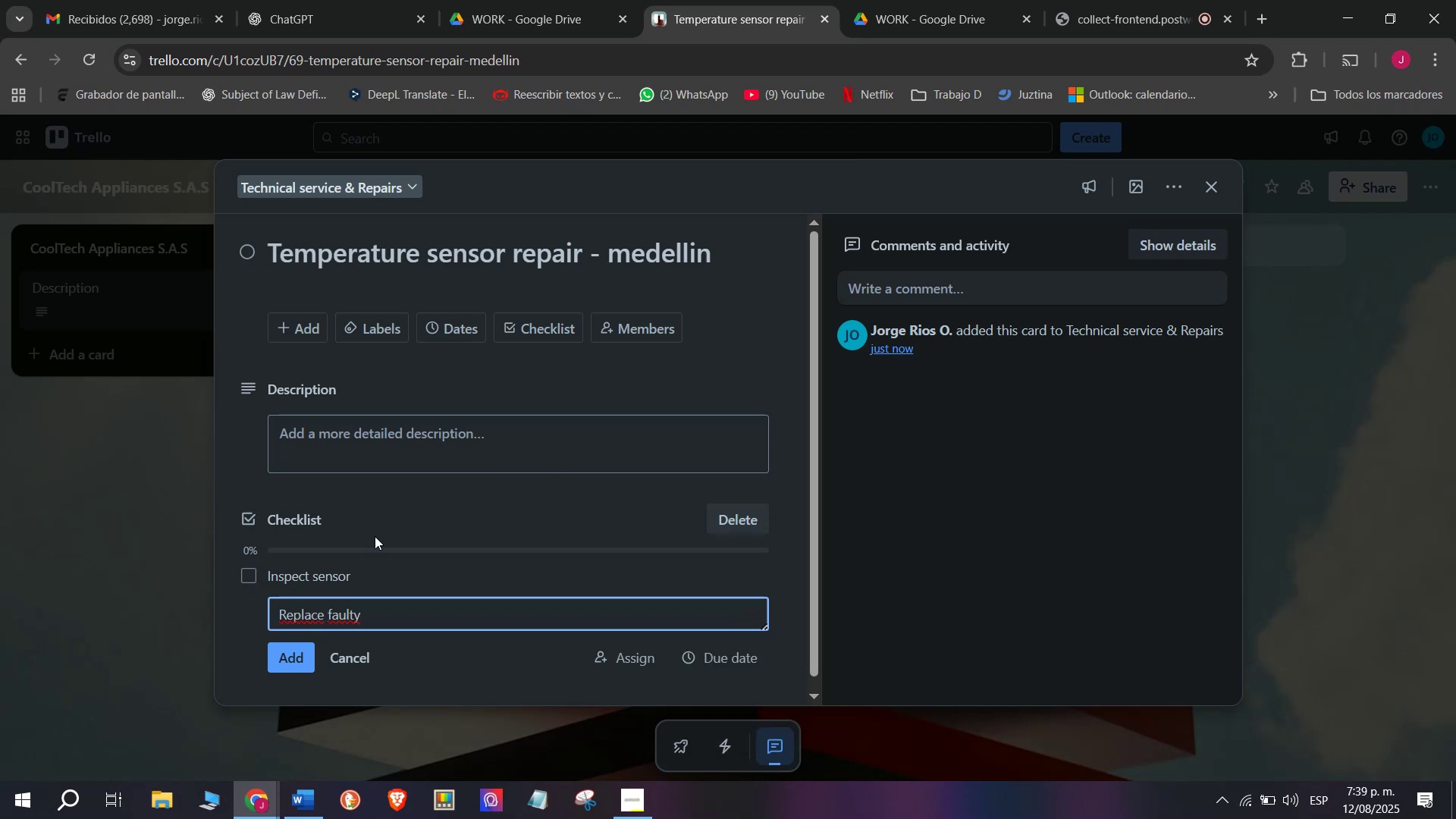 
type( comp)
 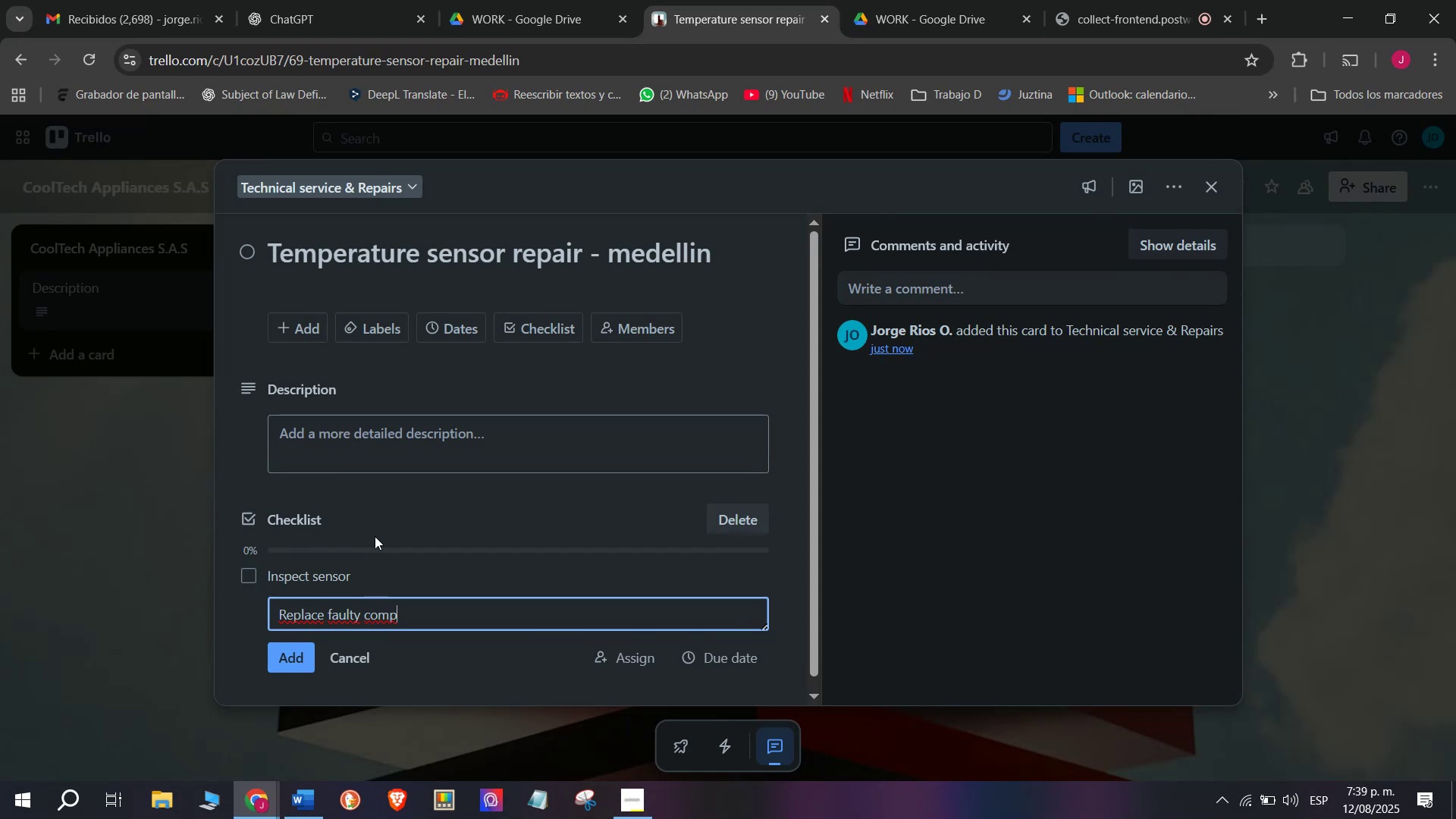 
wait(13.06)
 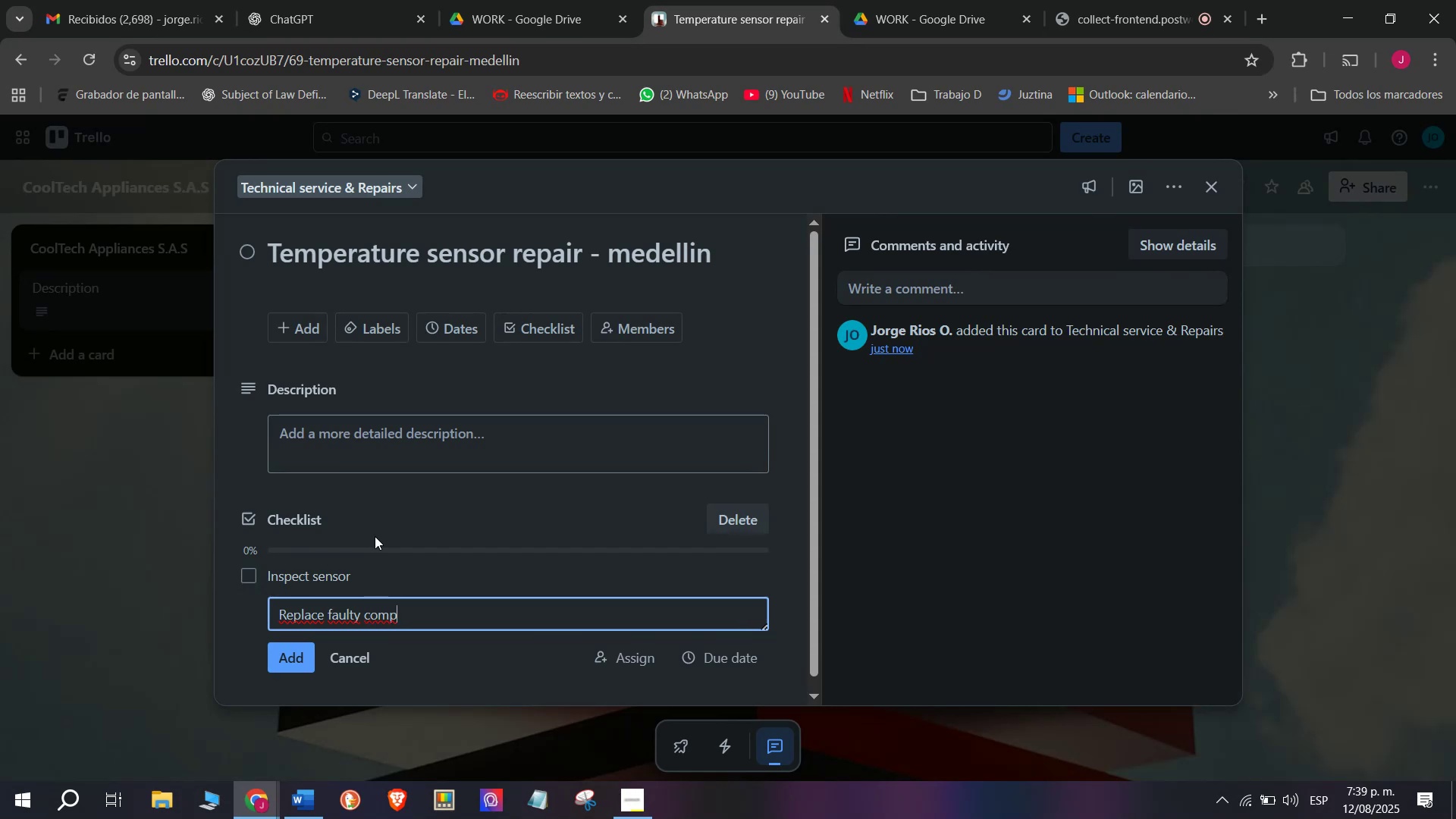 
type(onent)
 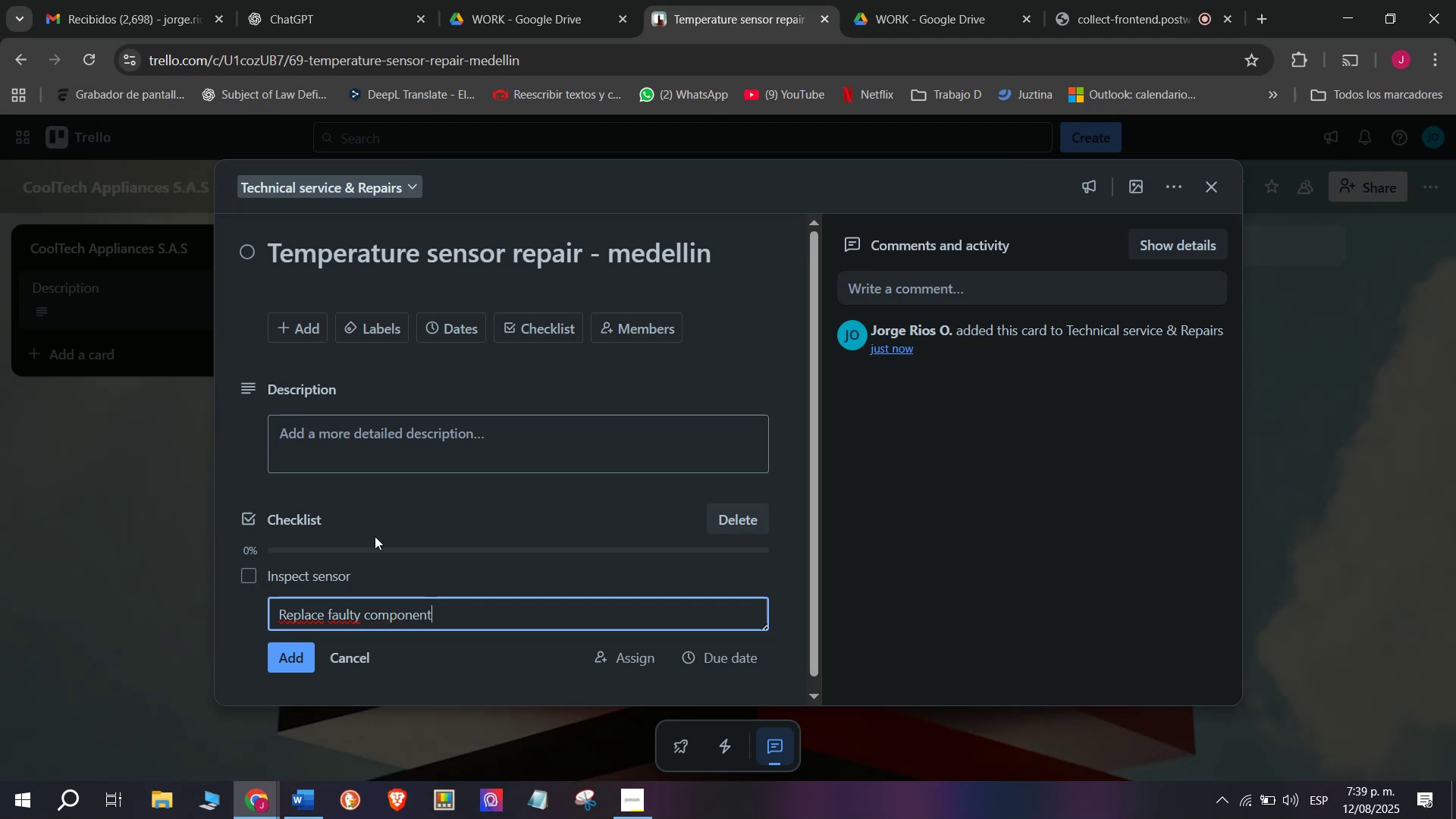 
key(Enter)
 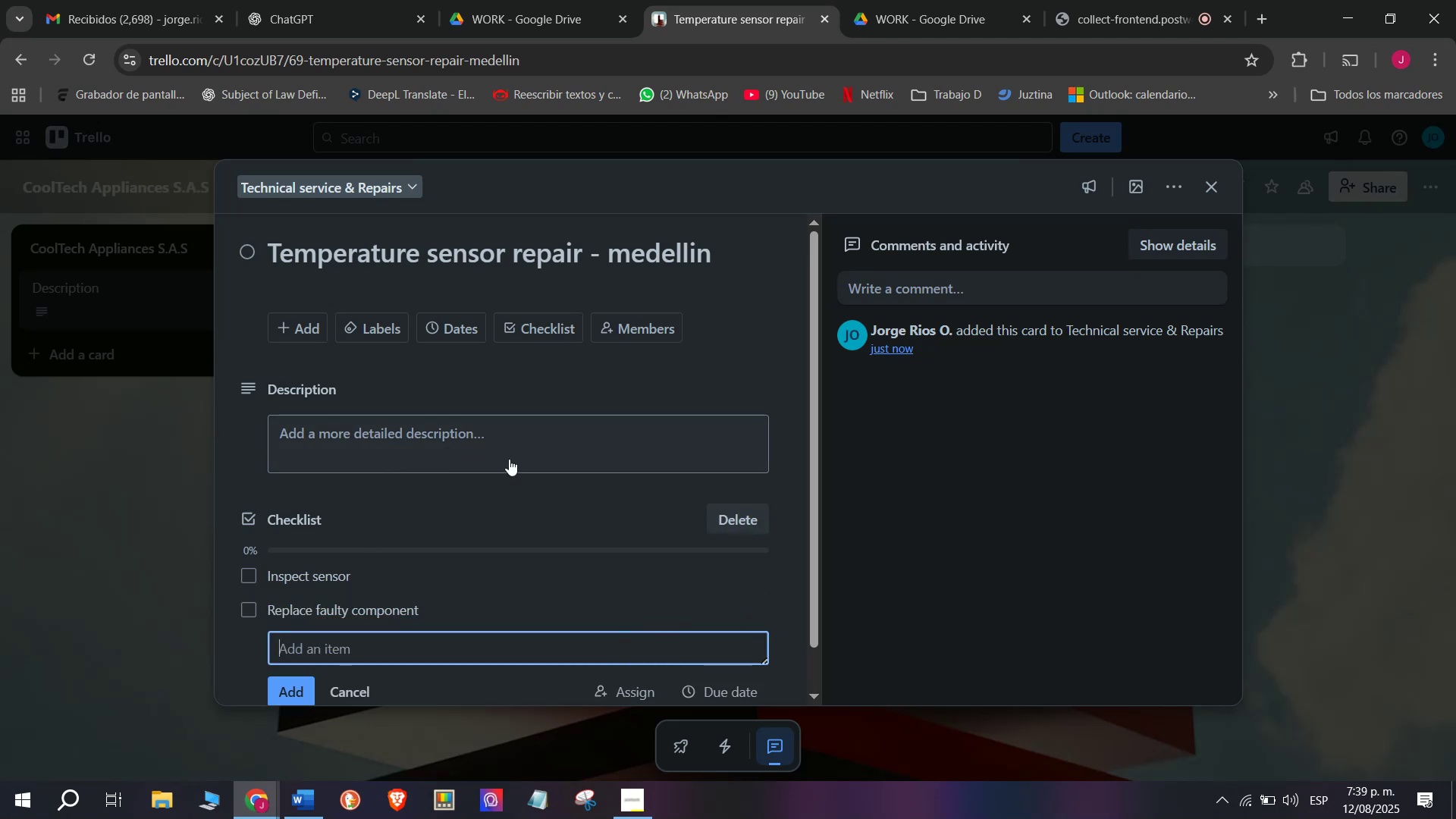 
scroll: coordinate [403, 524], scroll_direction: down, amount: 1.0
 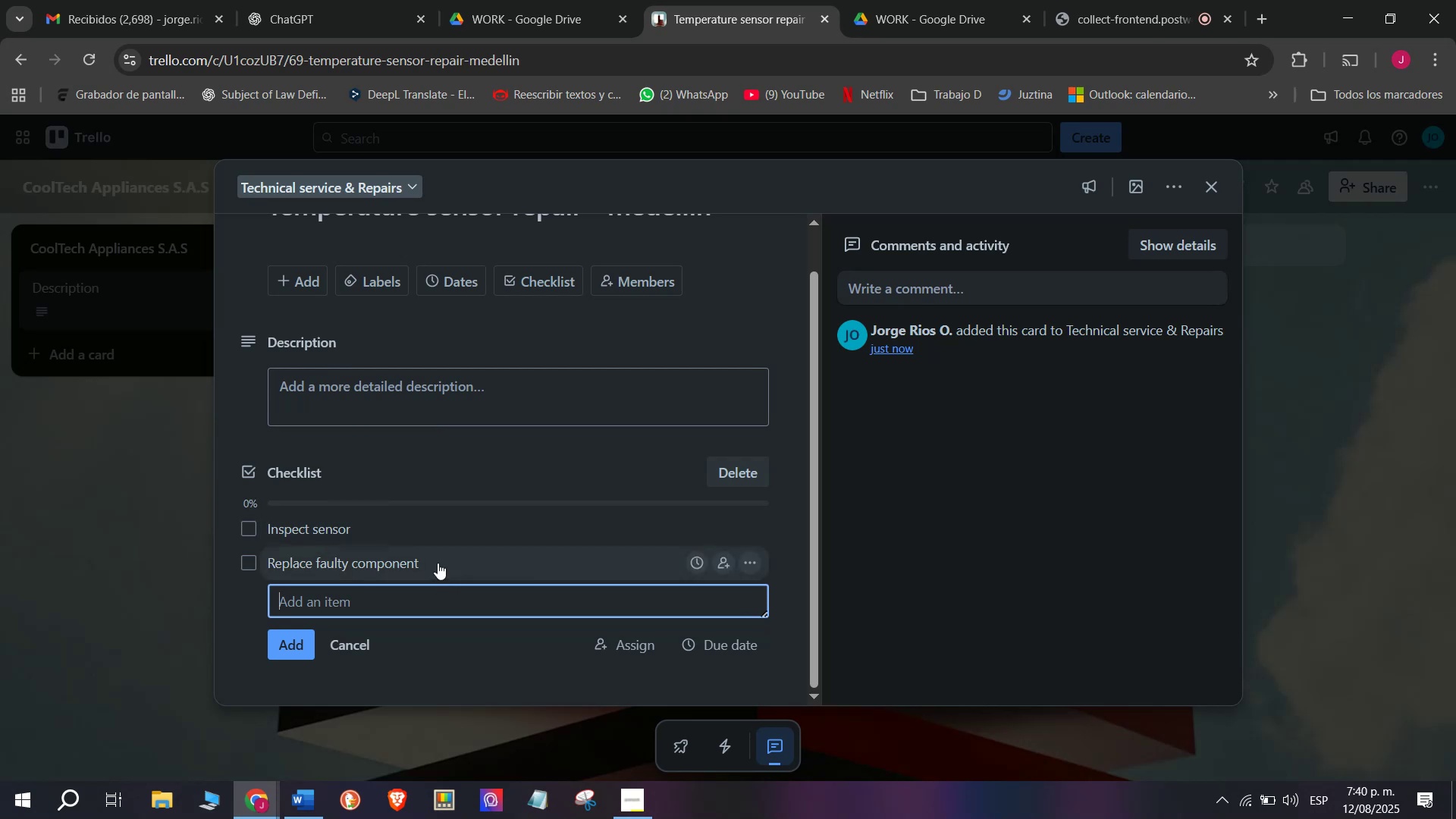 
wait(9.52)
 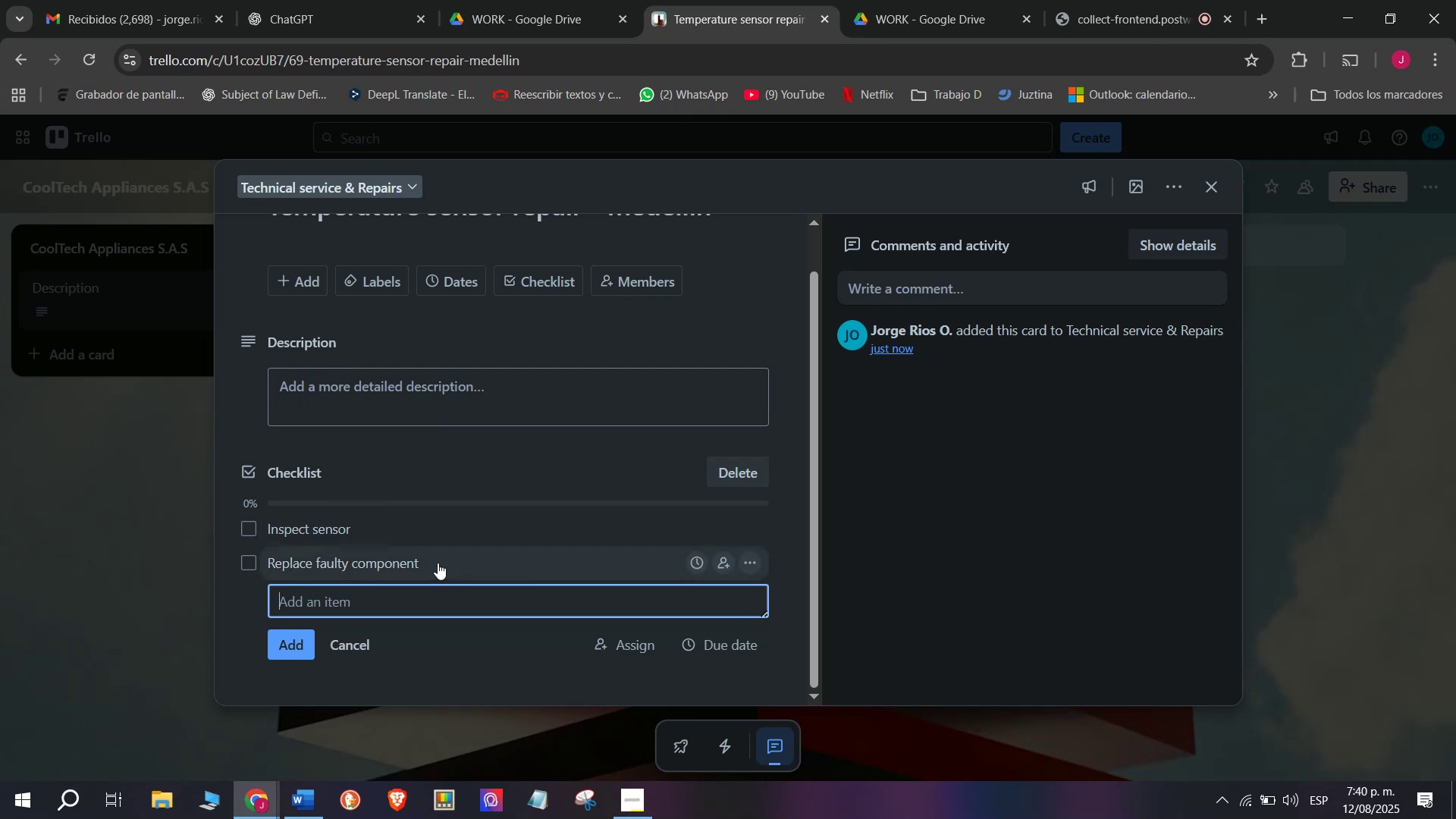 
scroll: coordinate [320, 604], scroll_direction: down, amount: 2.0
 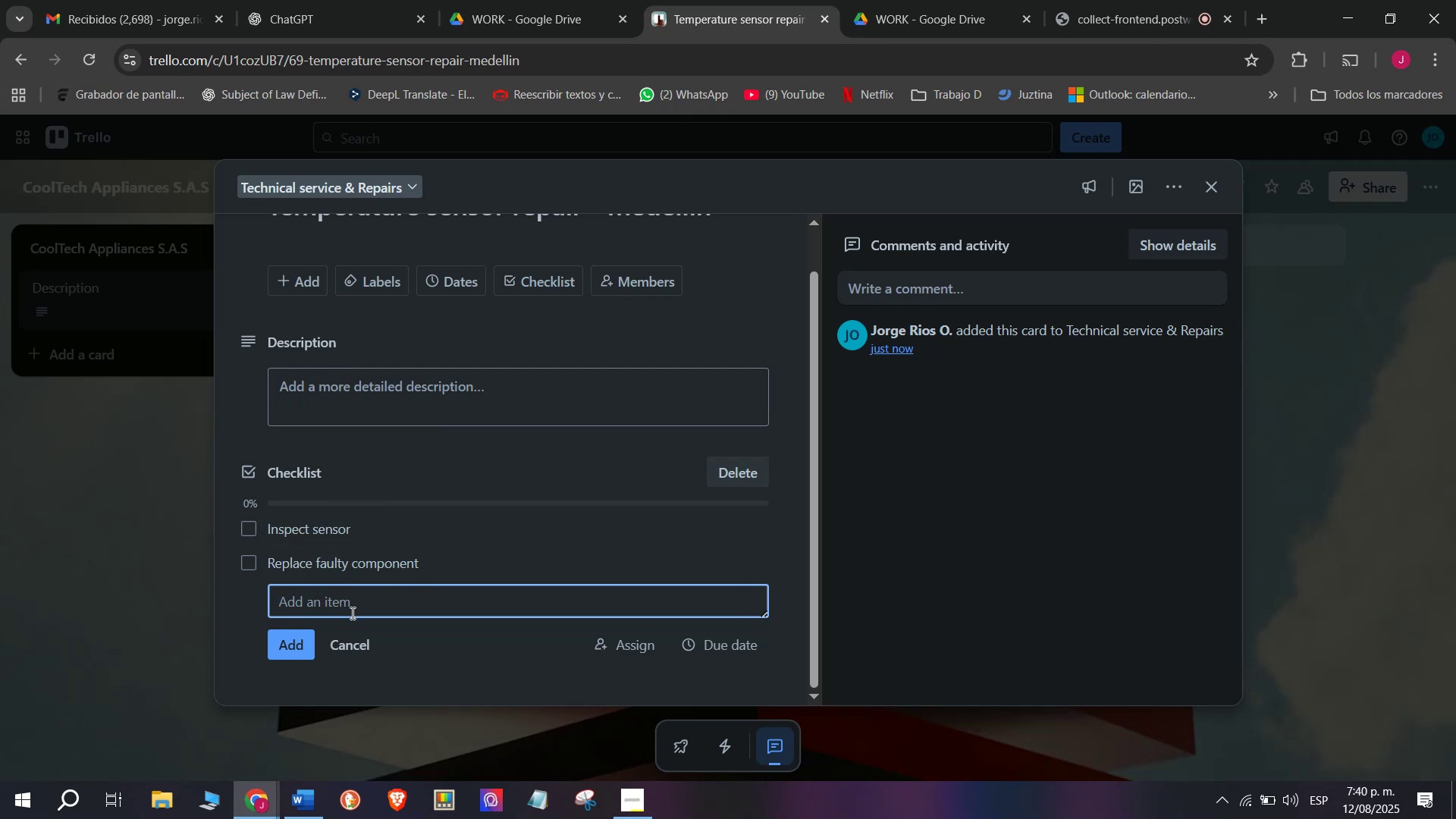 
type(t)
key(Backspace)
type(Test system)
 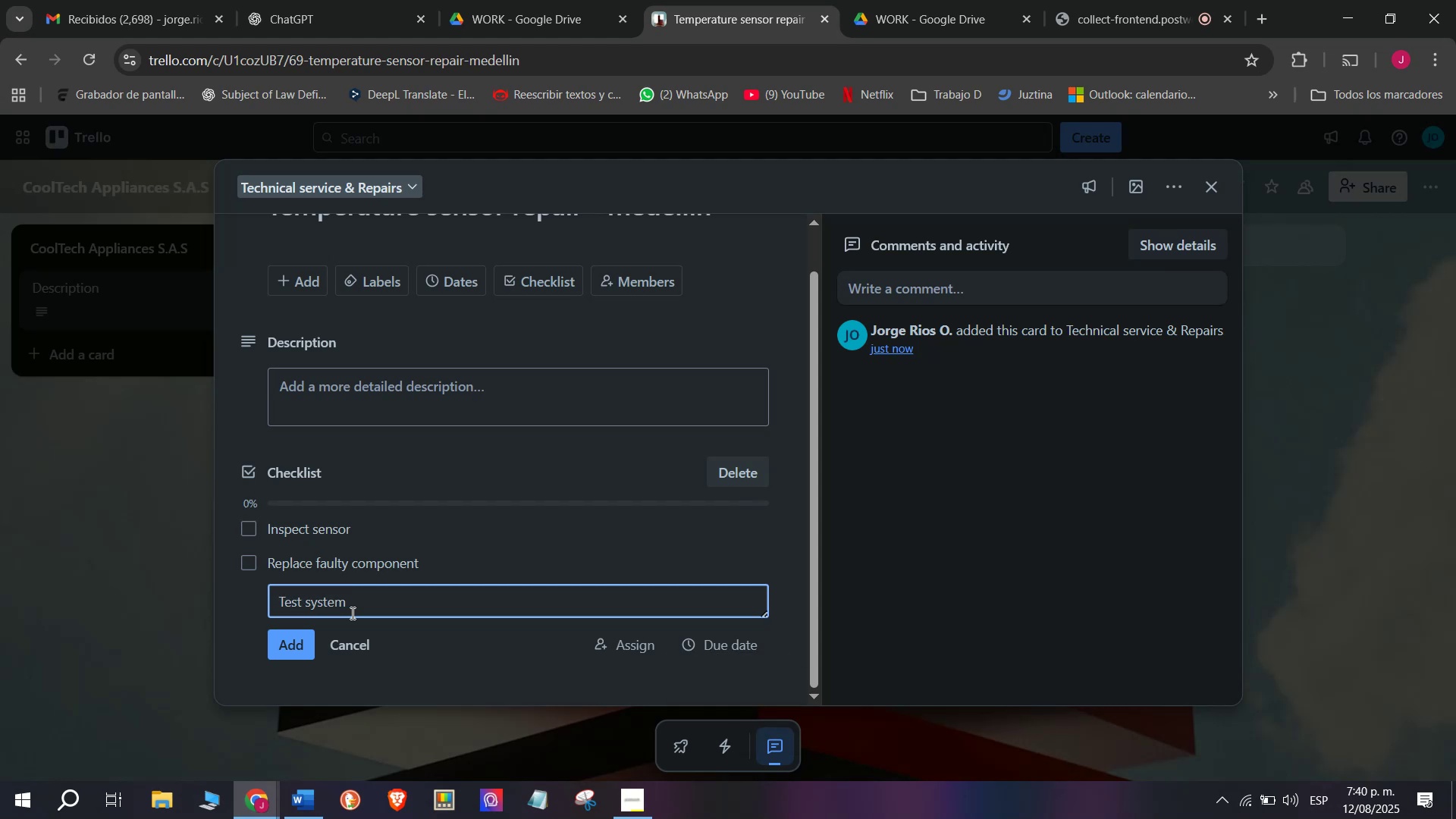 
key(Enter)
 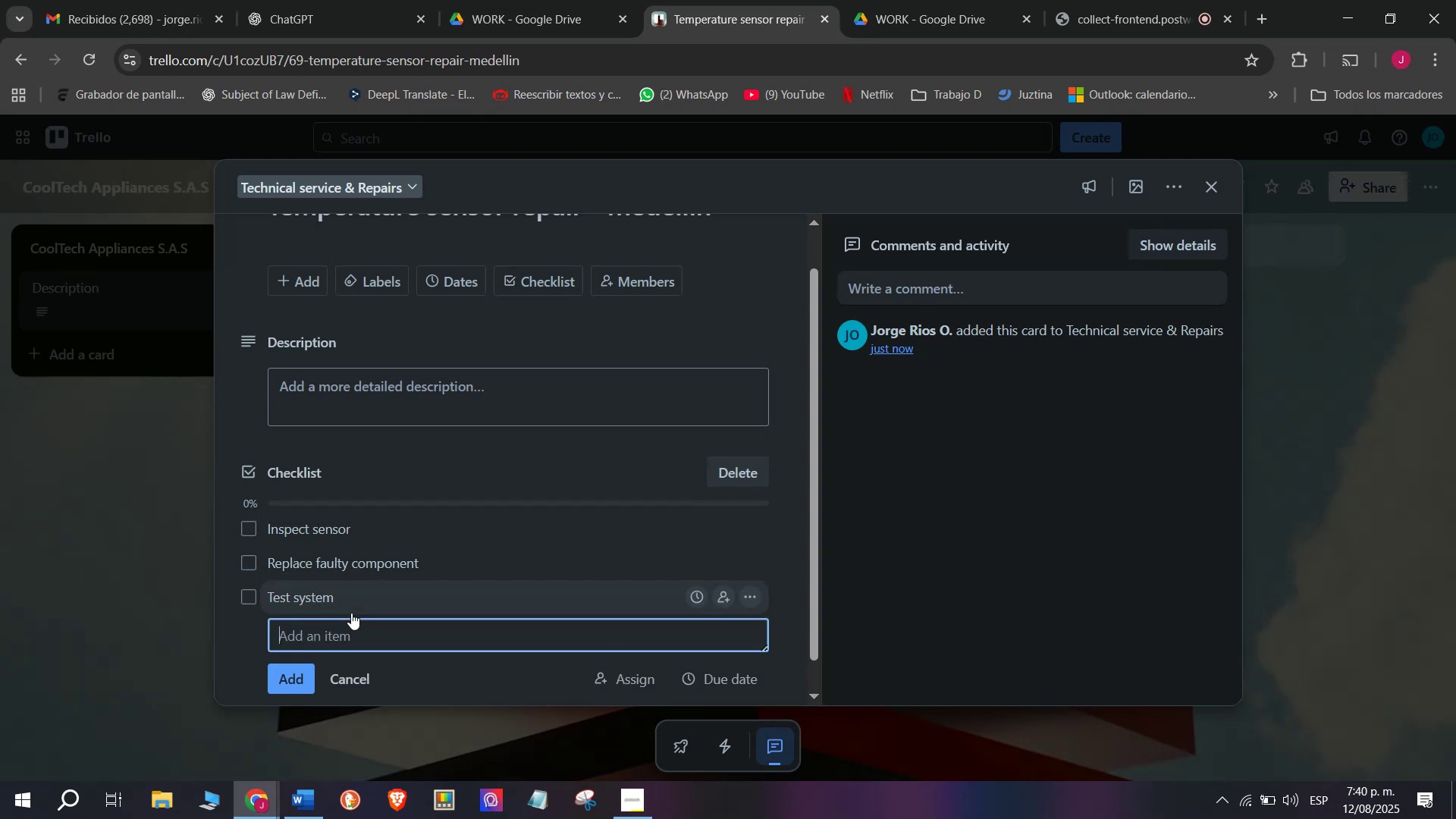 
type(Document work)
 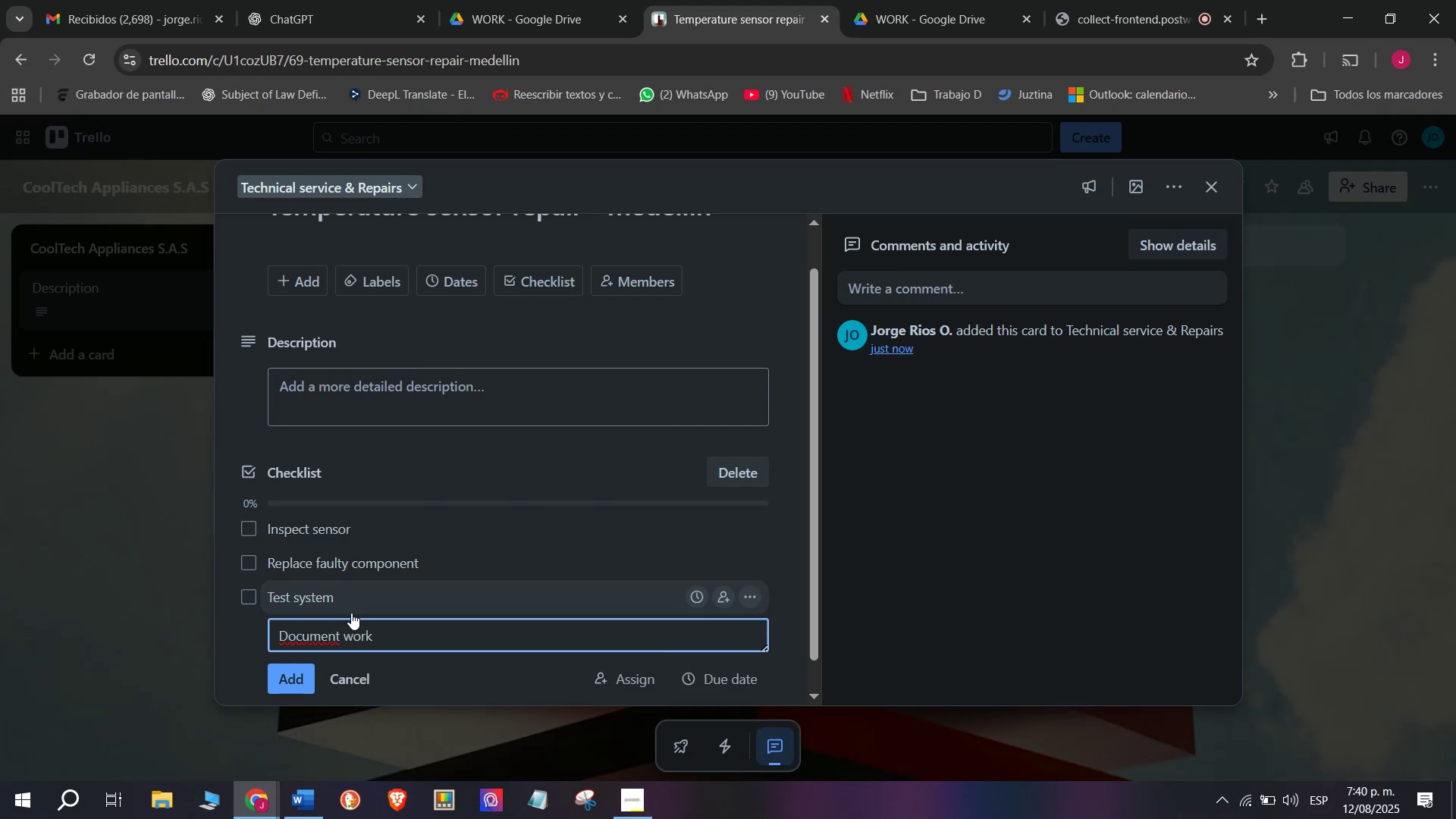 
key(Enter)
 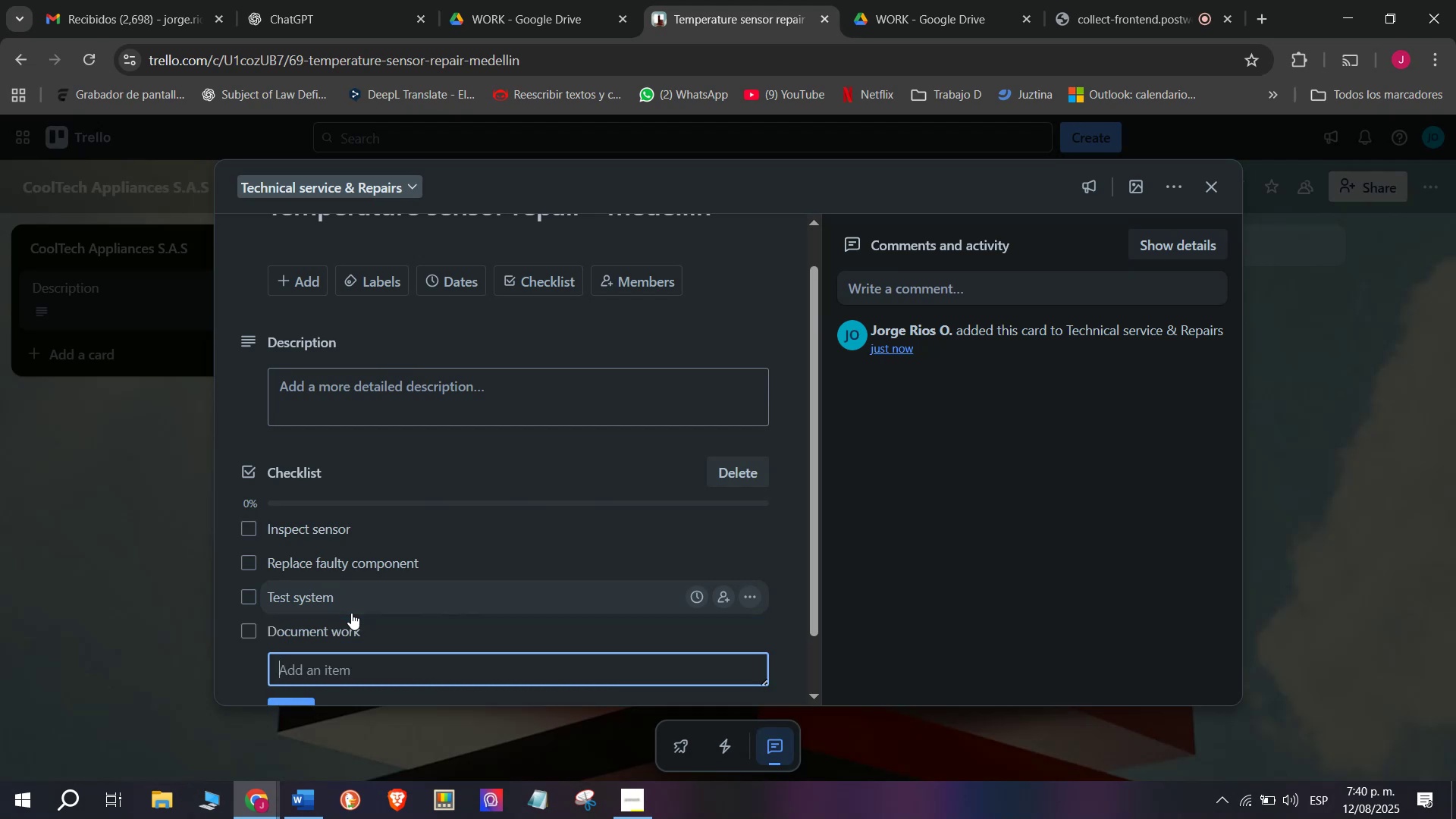 
scroll: coordinate [419, 628], scroll_direction: down, amount: 1.0
 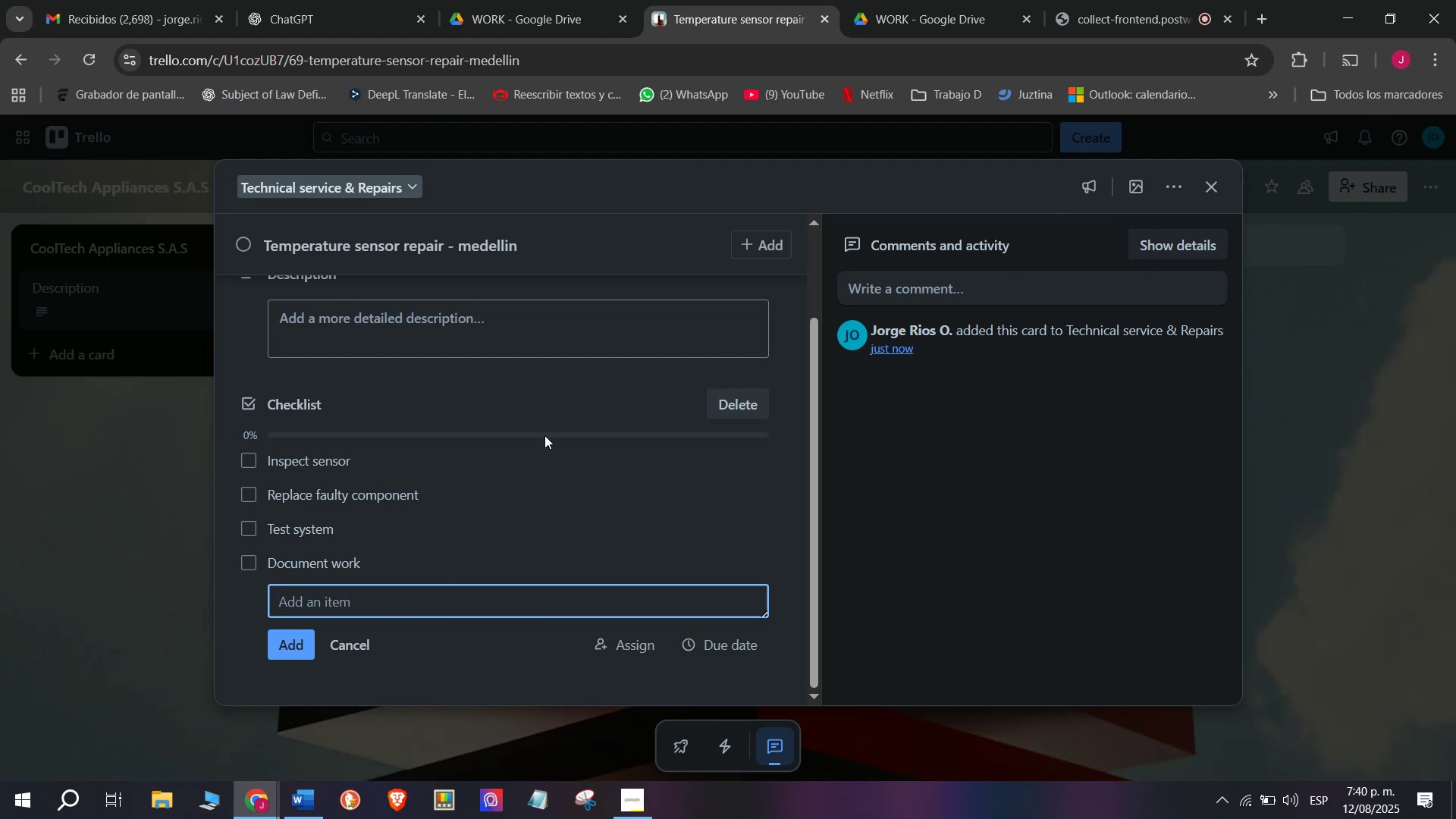 
wait(12.9)
 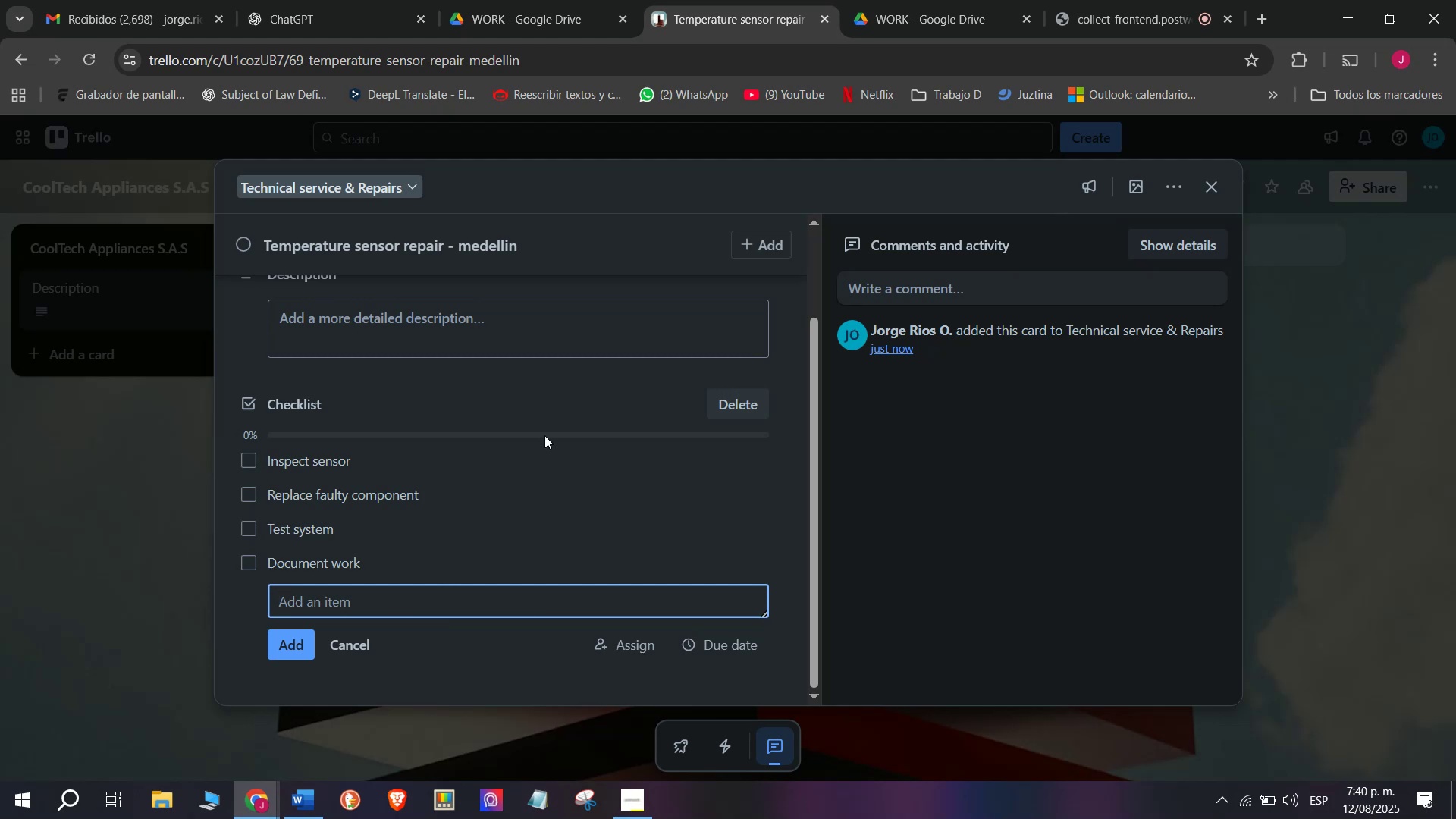 
type(Return to client)
 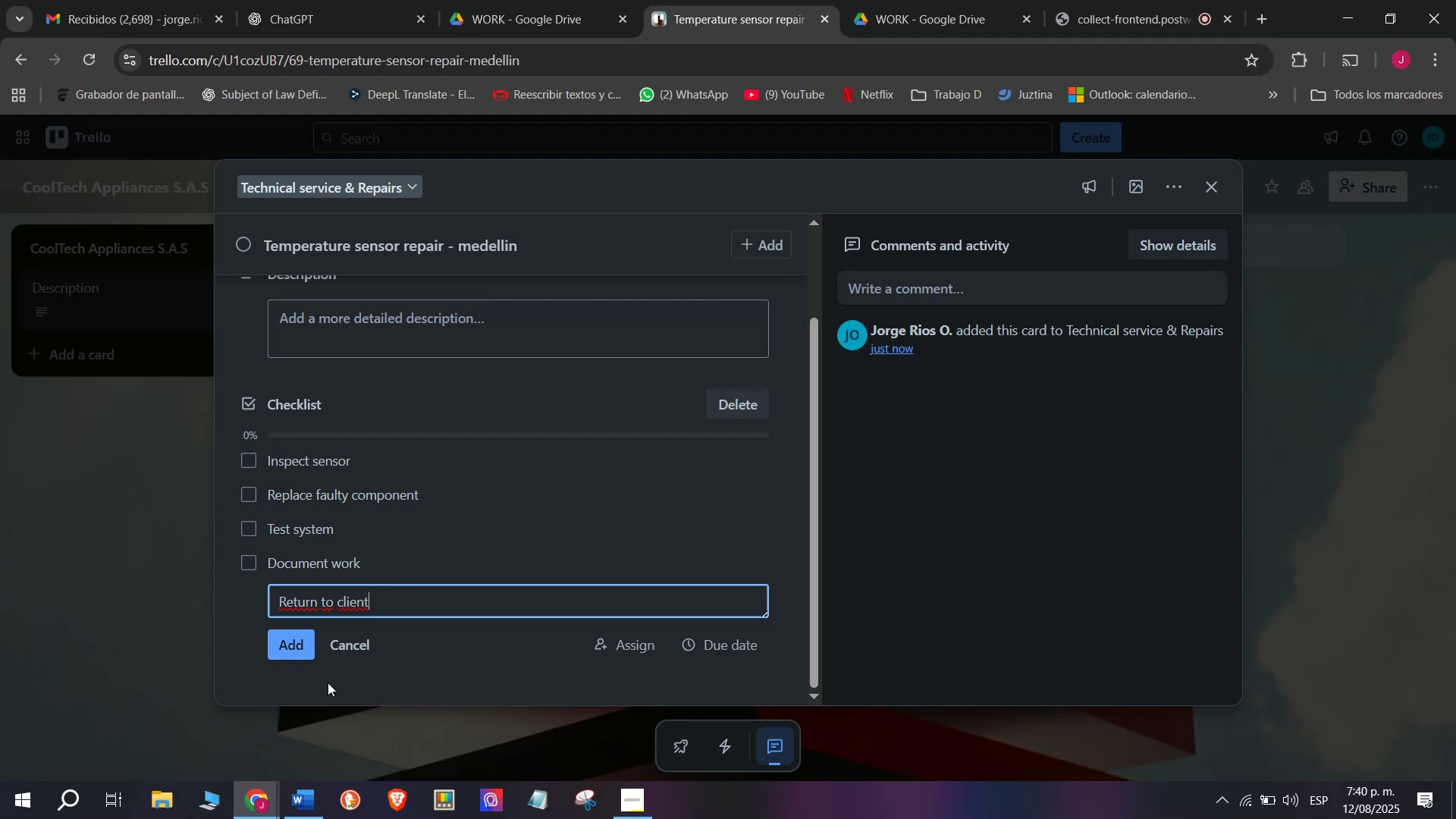 
left_click([287, 645])
 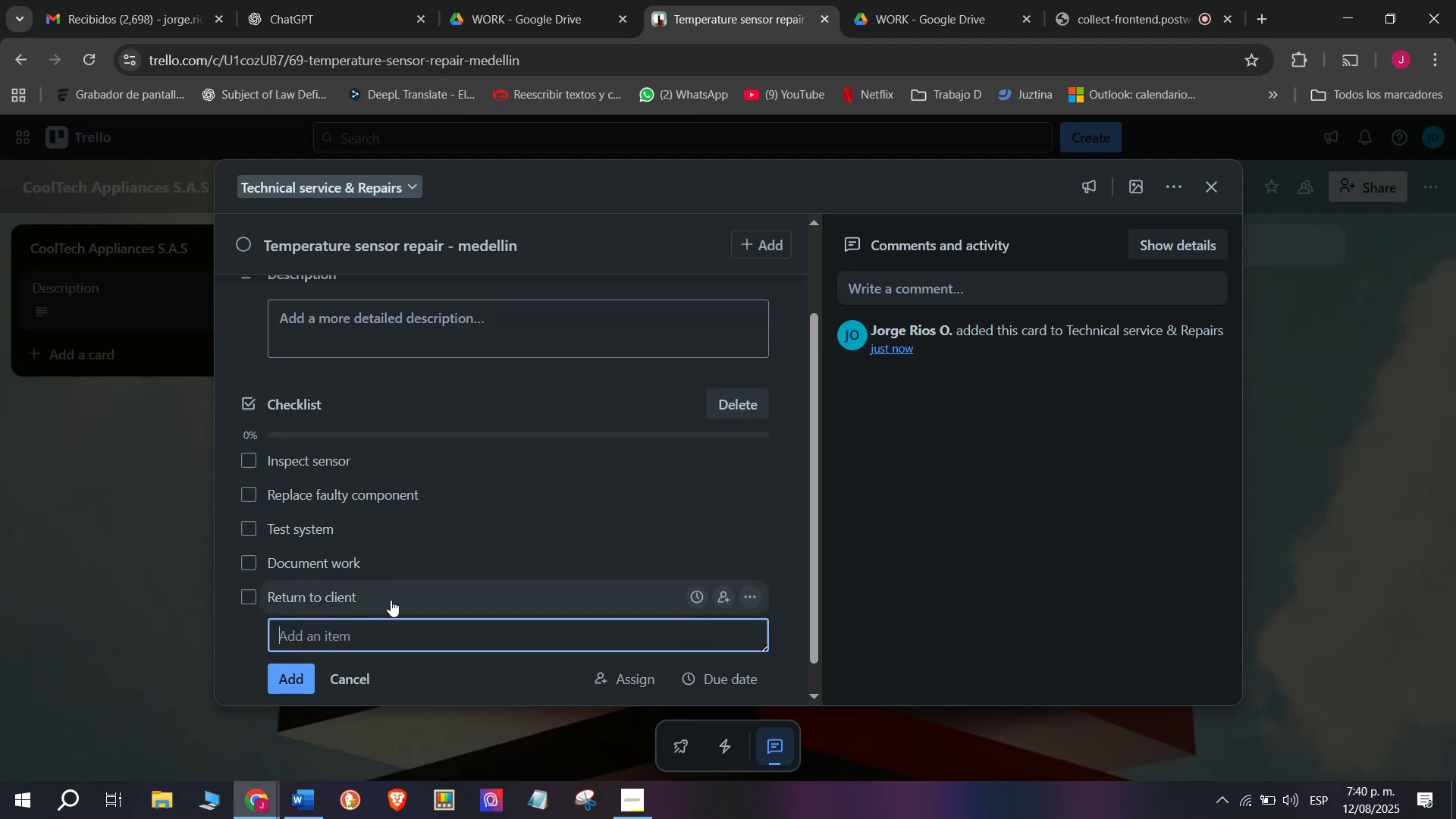 
scroll: coordinate [391, 600], scroll_direction: down, amount: 2.0
 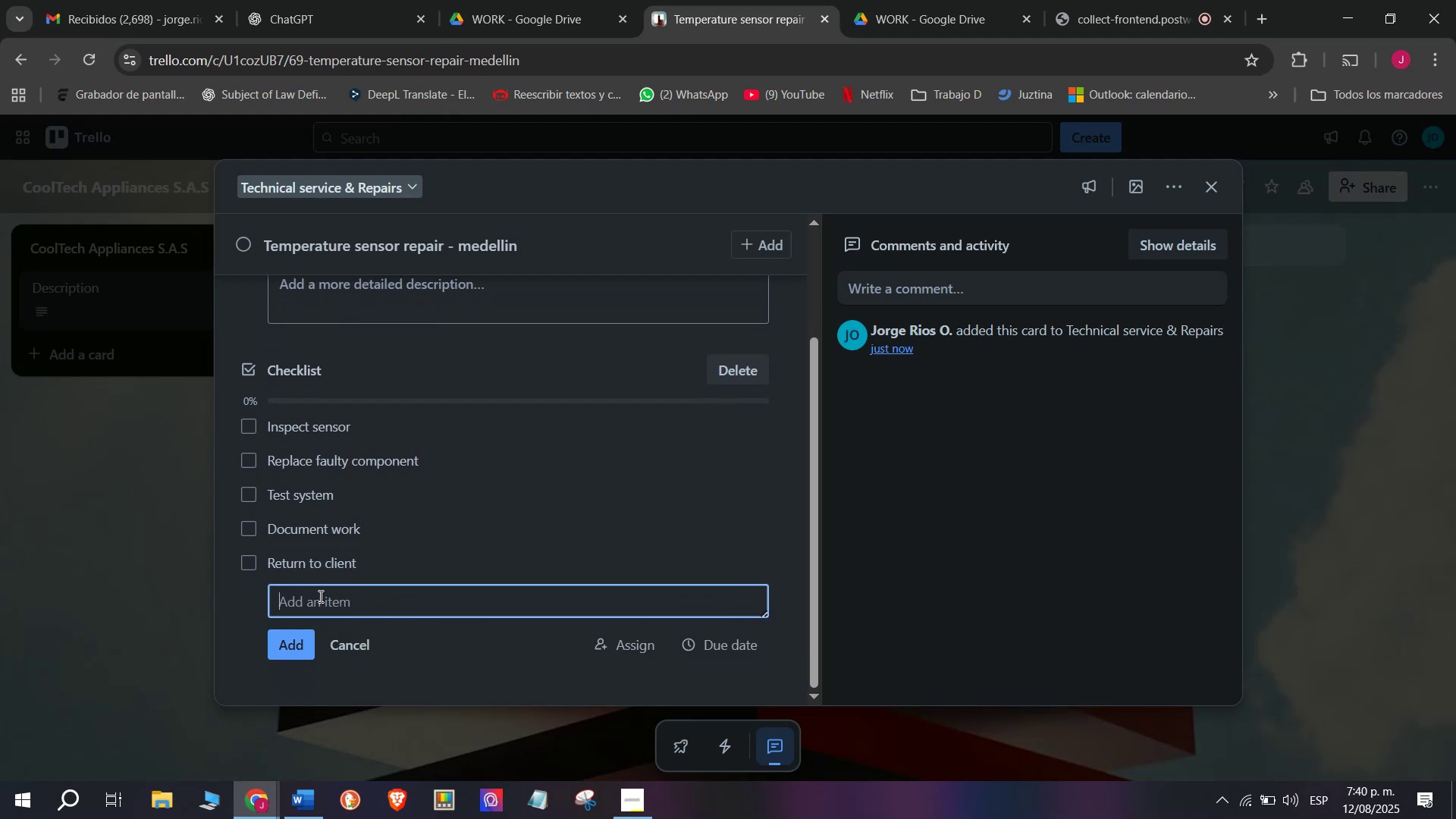 
type(CONFIRM )
key(Backspace)
key(Backspace)
key(Backspace)
key(Backspace)
key(Backspace)
key(Backspace)
key(Backspace)
type(onfirm satid)
key(Backspace)
type(sfaction)
 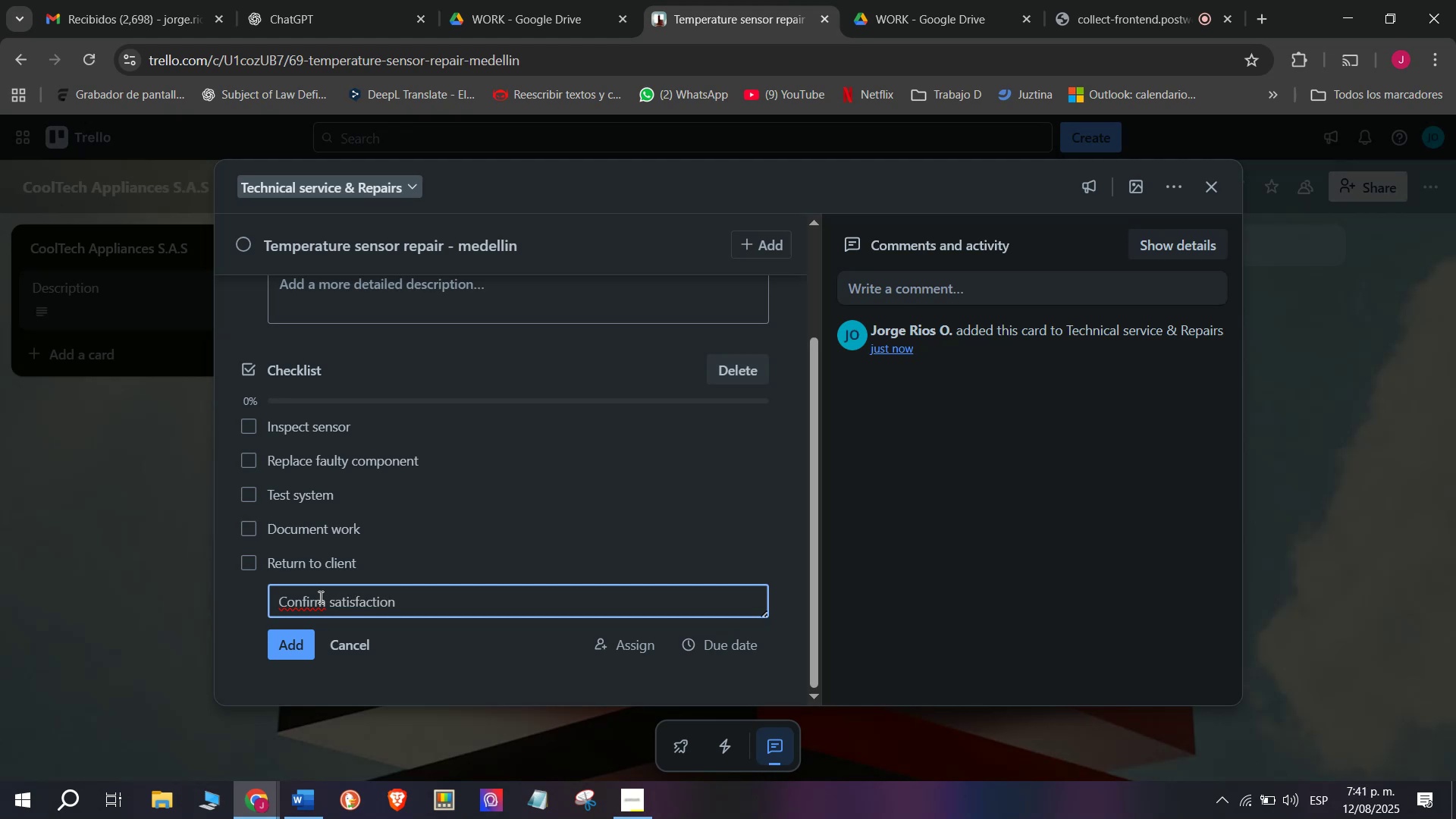 
key(Enter)
 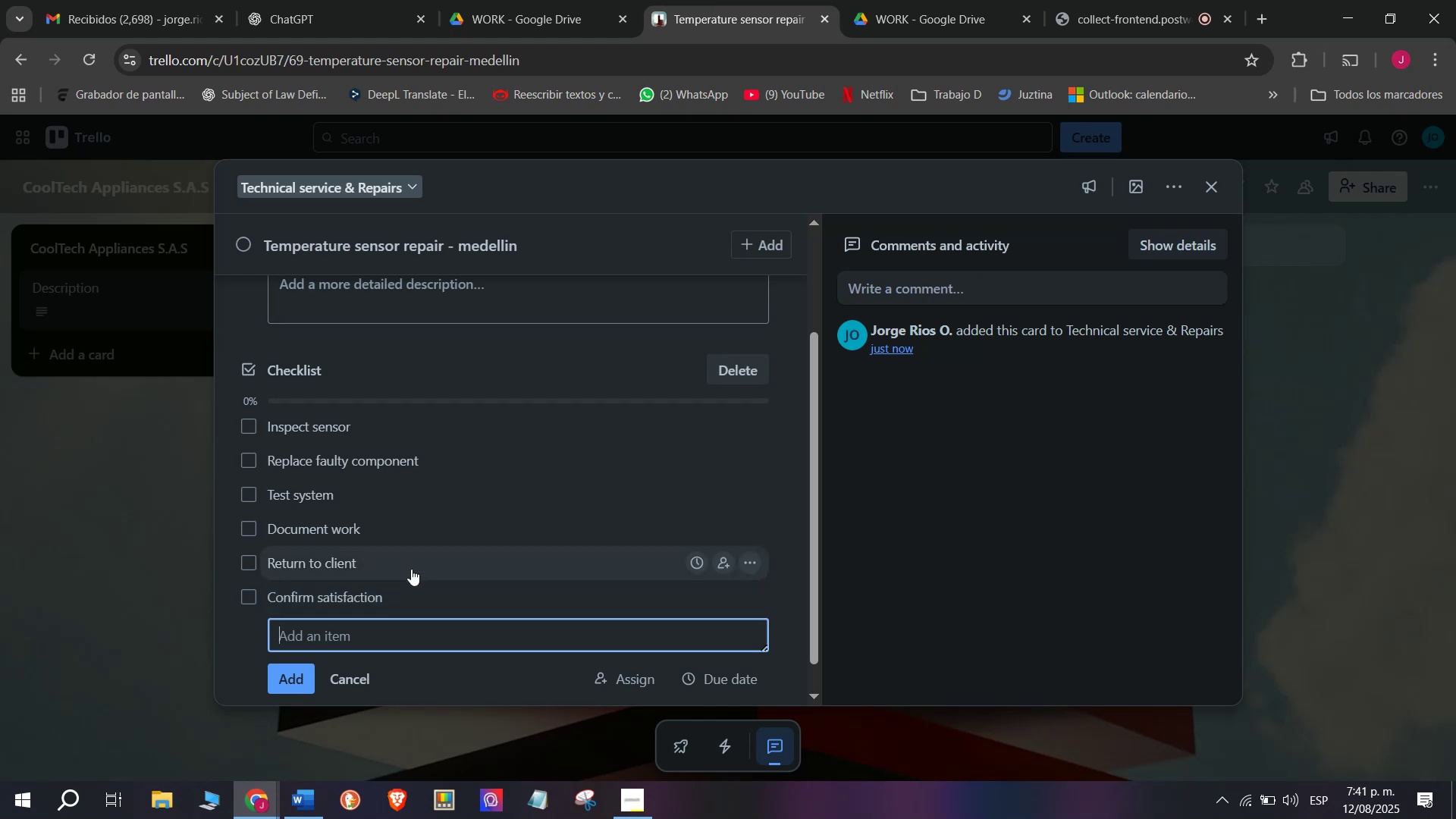 
scroll: coordinate [370, 445], scroll_direction: up, amount: 3.0
 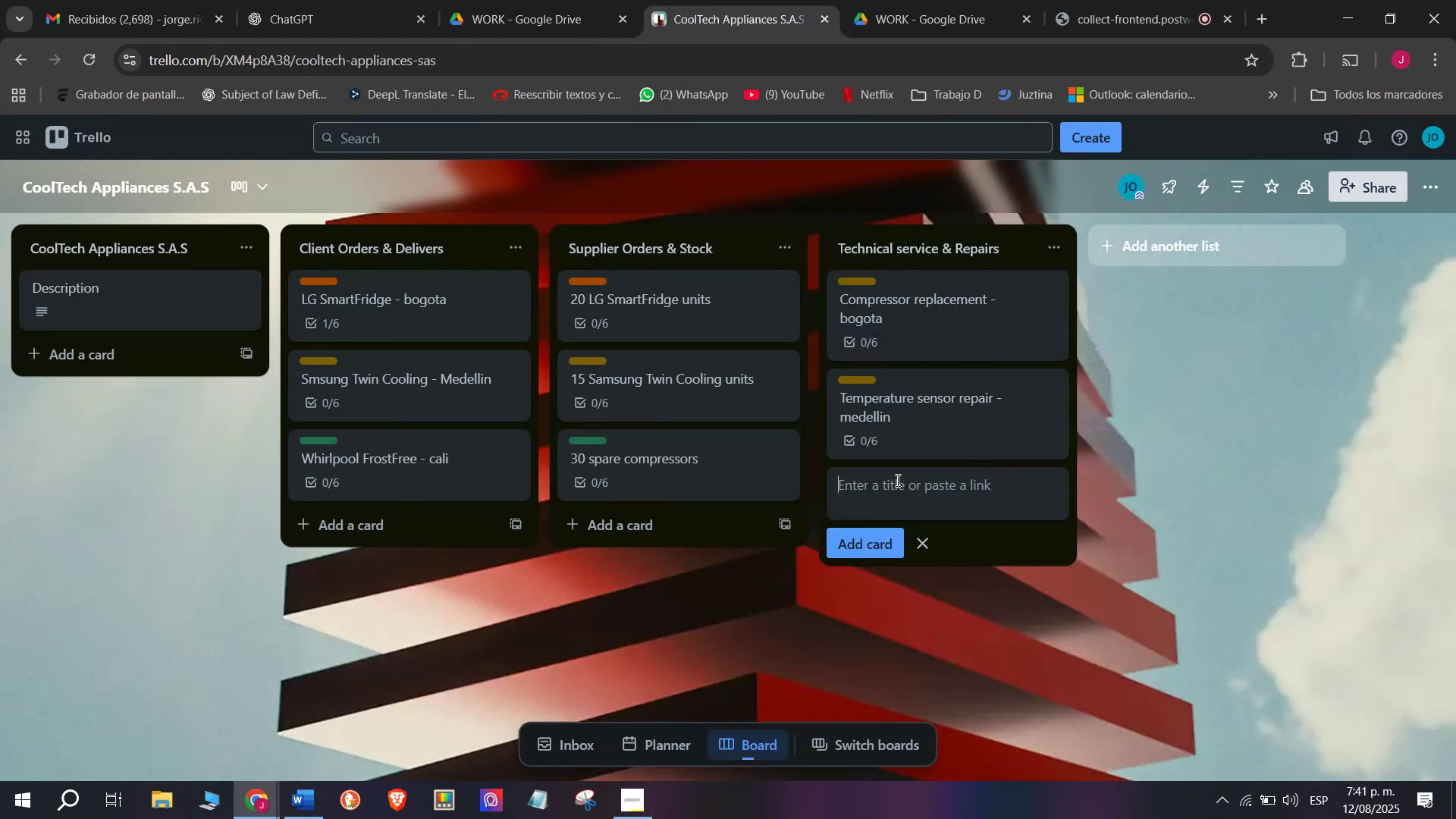 
wait(7.83)
 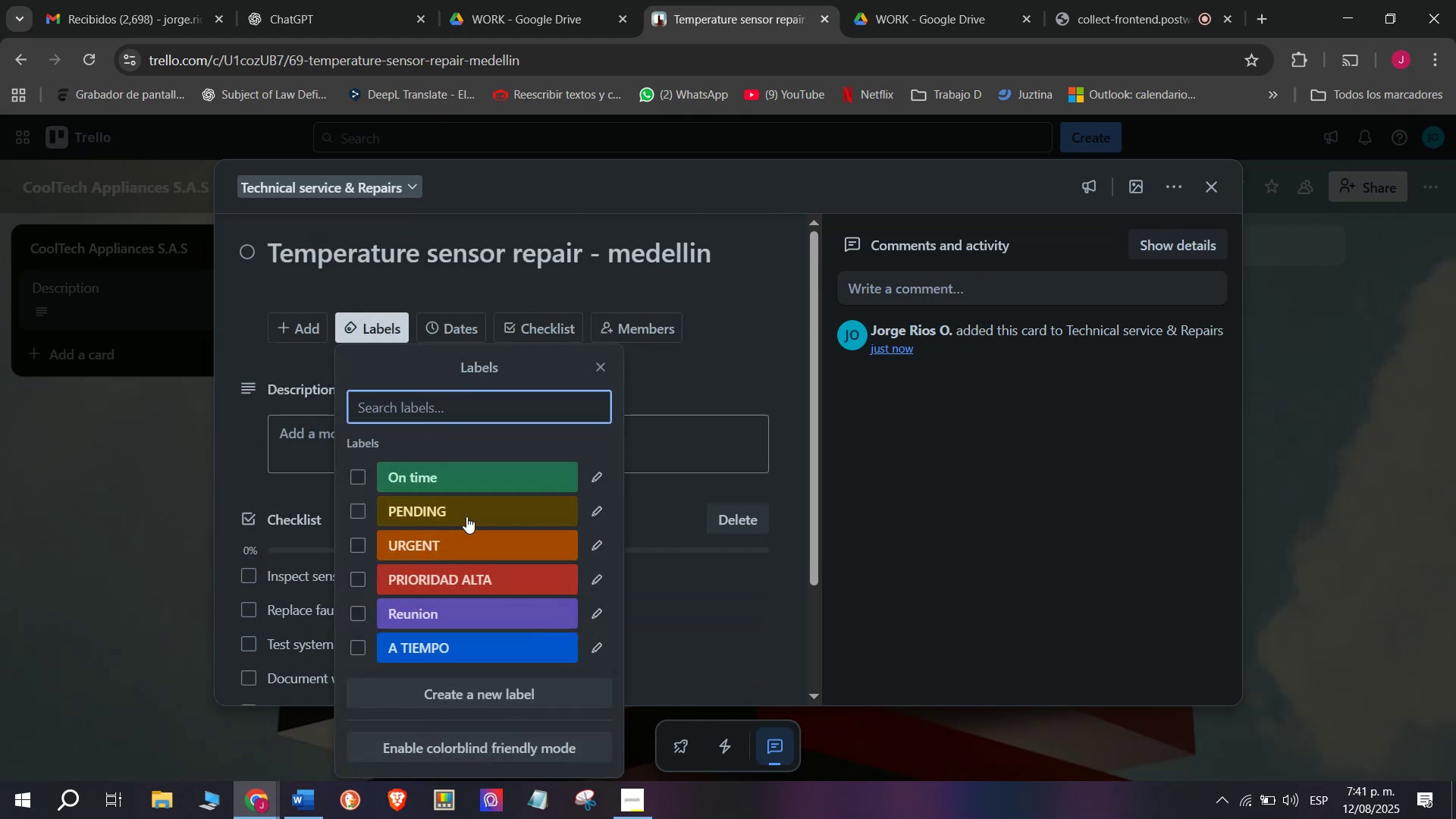 
type(Door seal replacement - cali)
 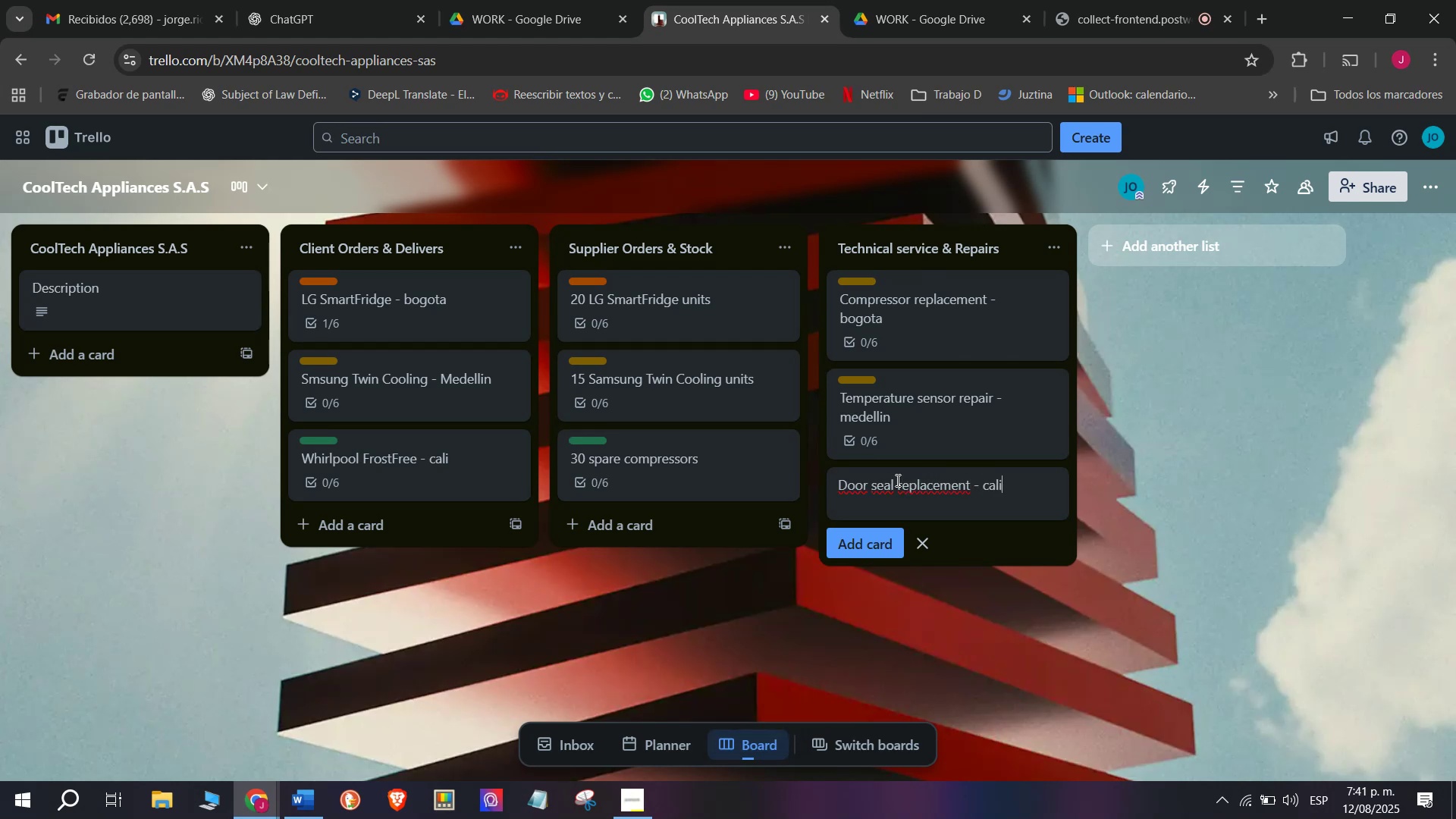 
key(Enter)
 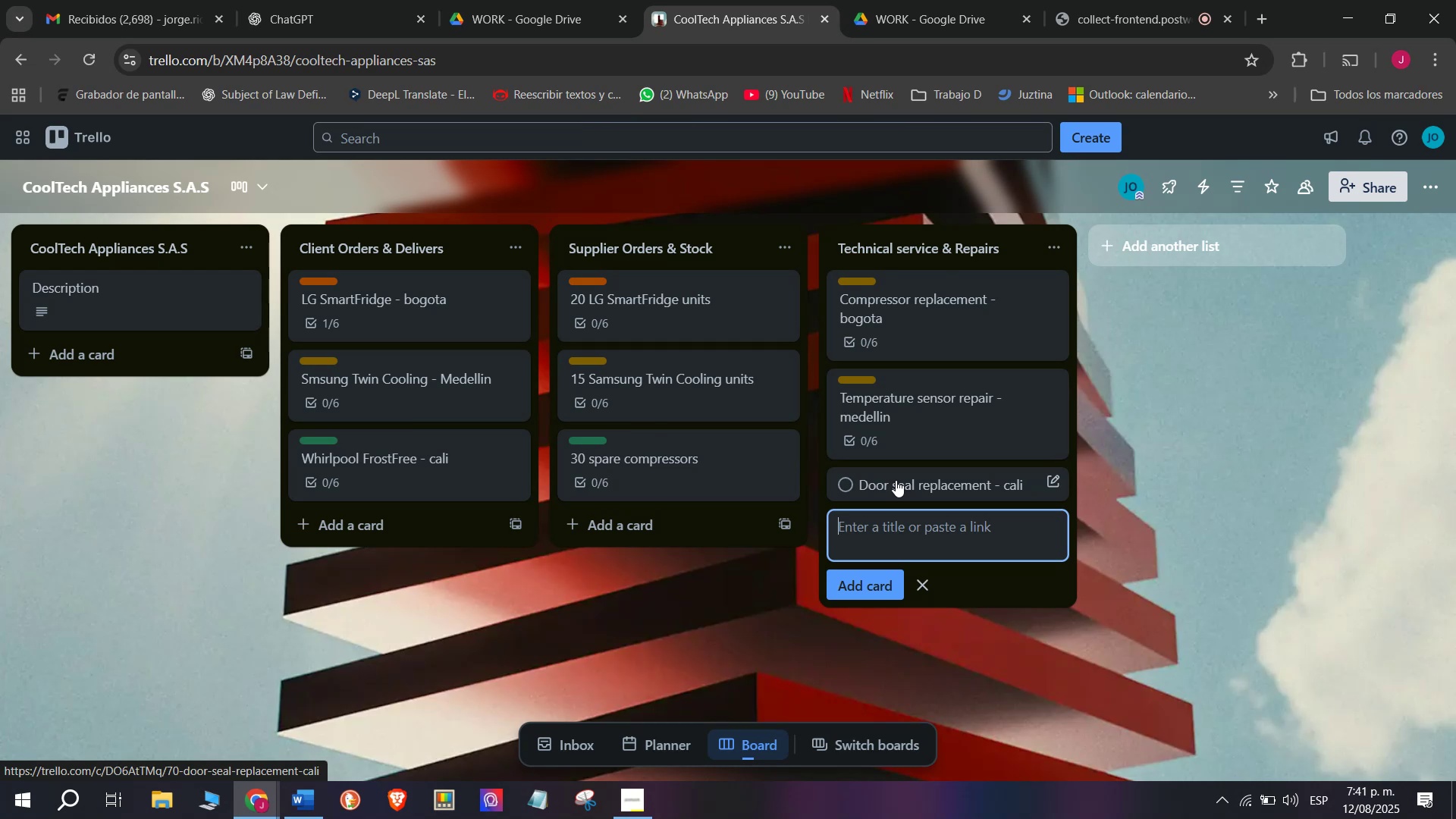 
mouse_move([873, 457])
 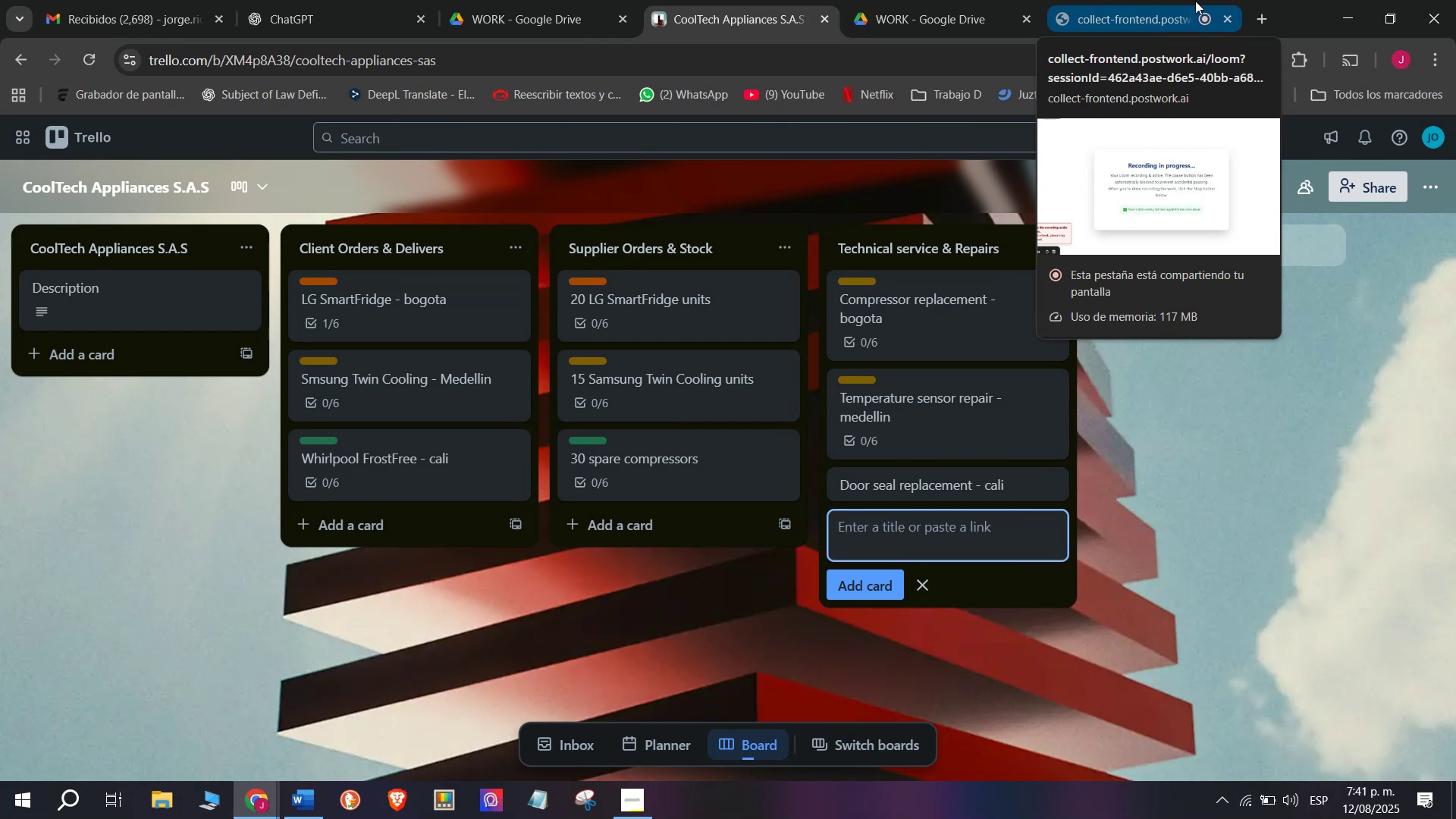 
wait(17.94)
 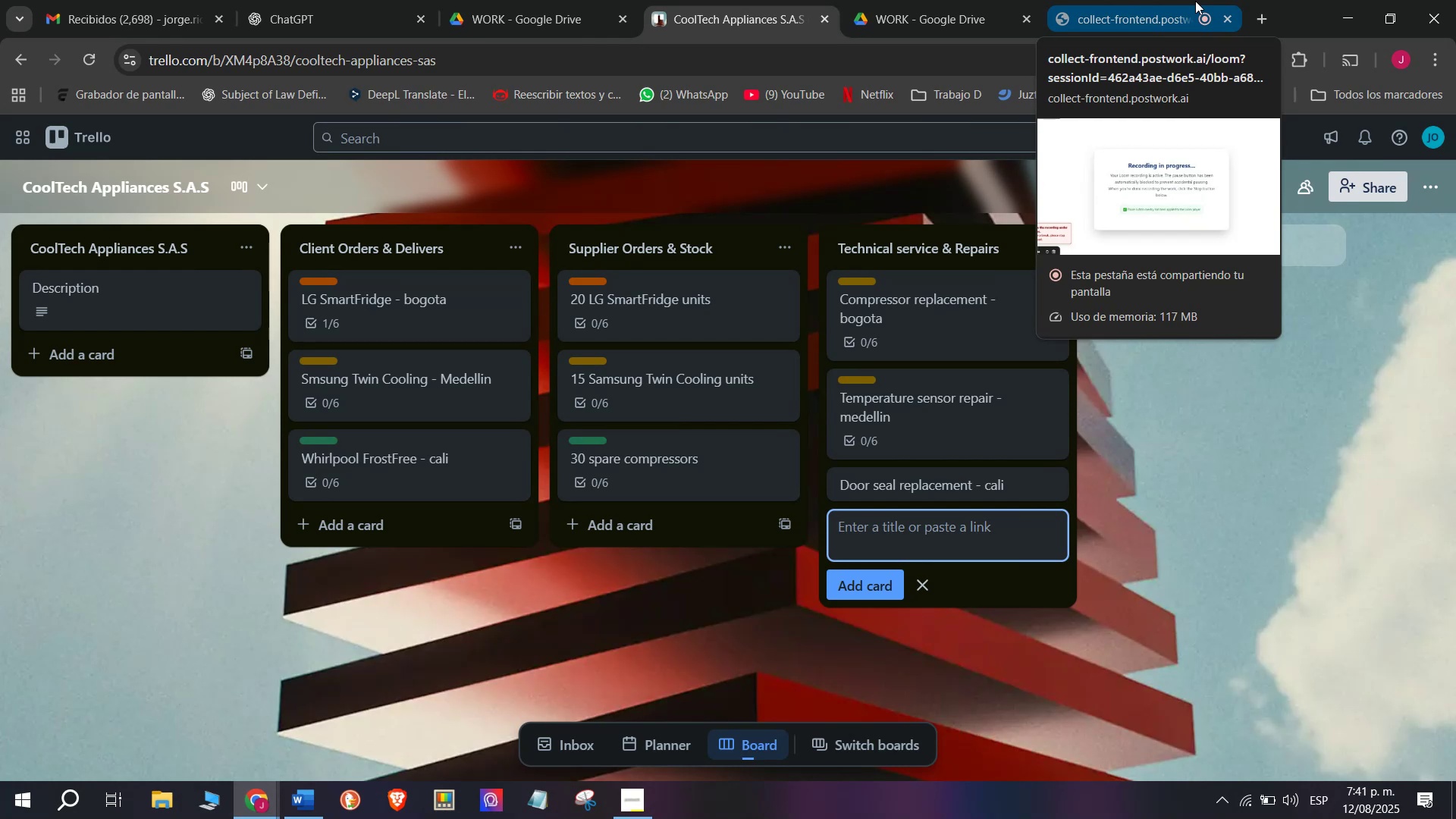 
mouse_move([935, 475])
 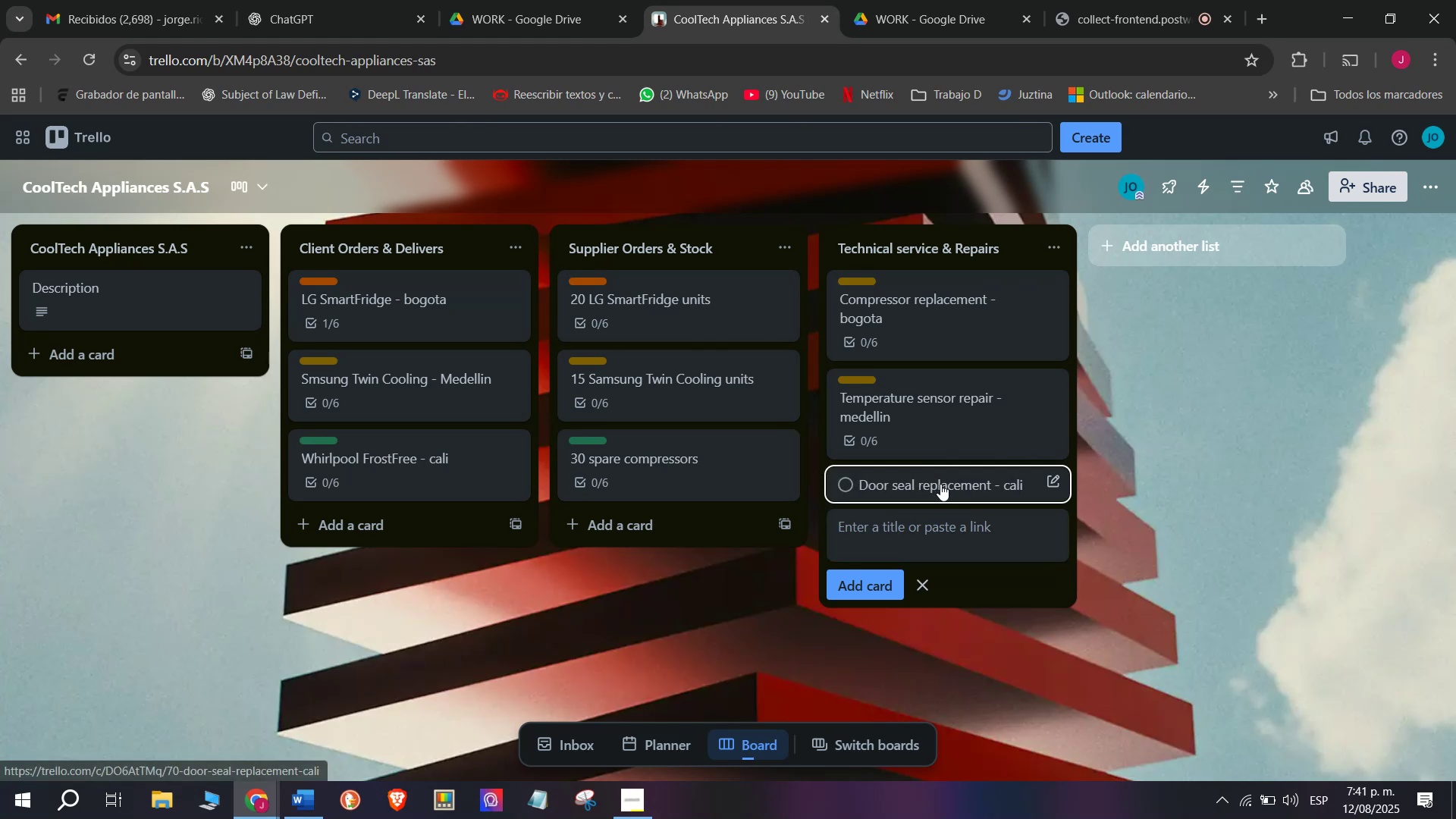 
left_click([940, 484])
 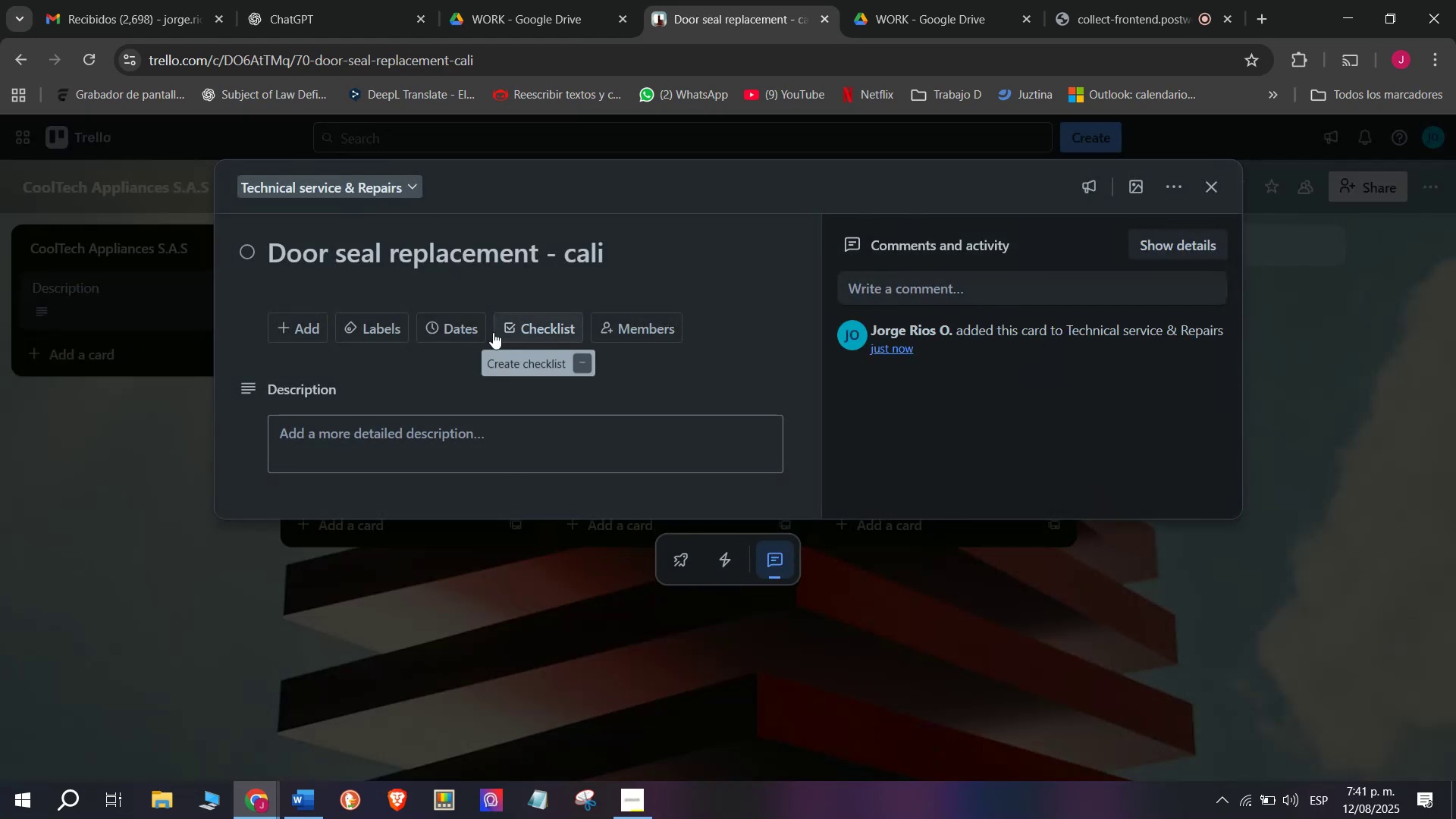 
left_click([526, 314])
 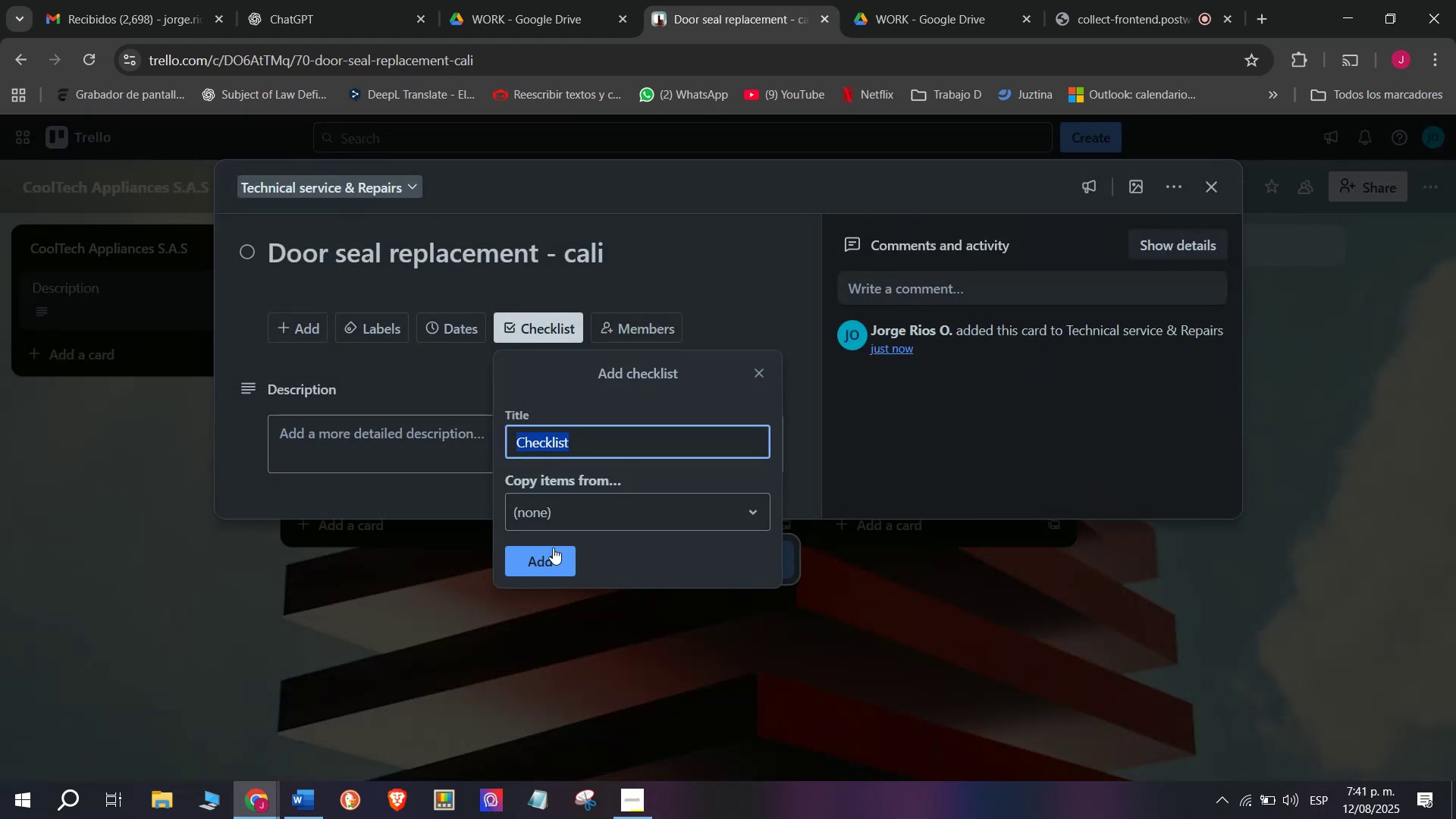 
left_click([552, 554])
 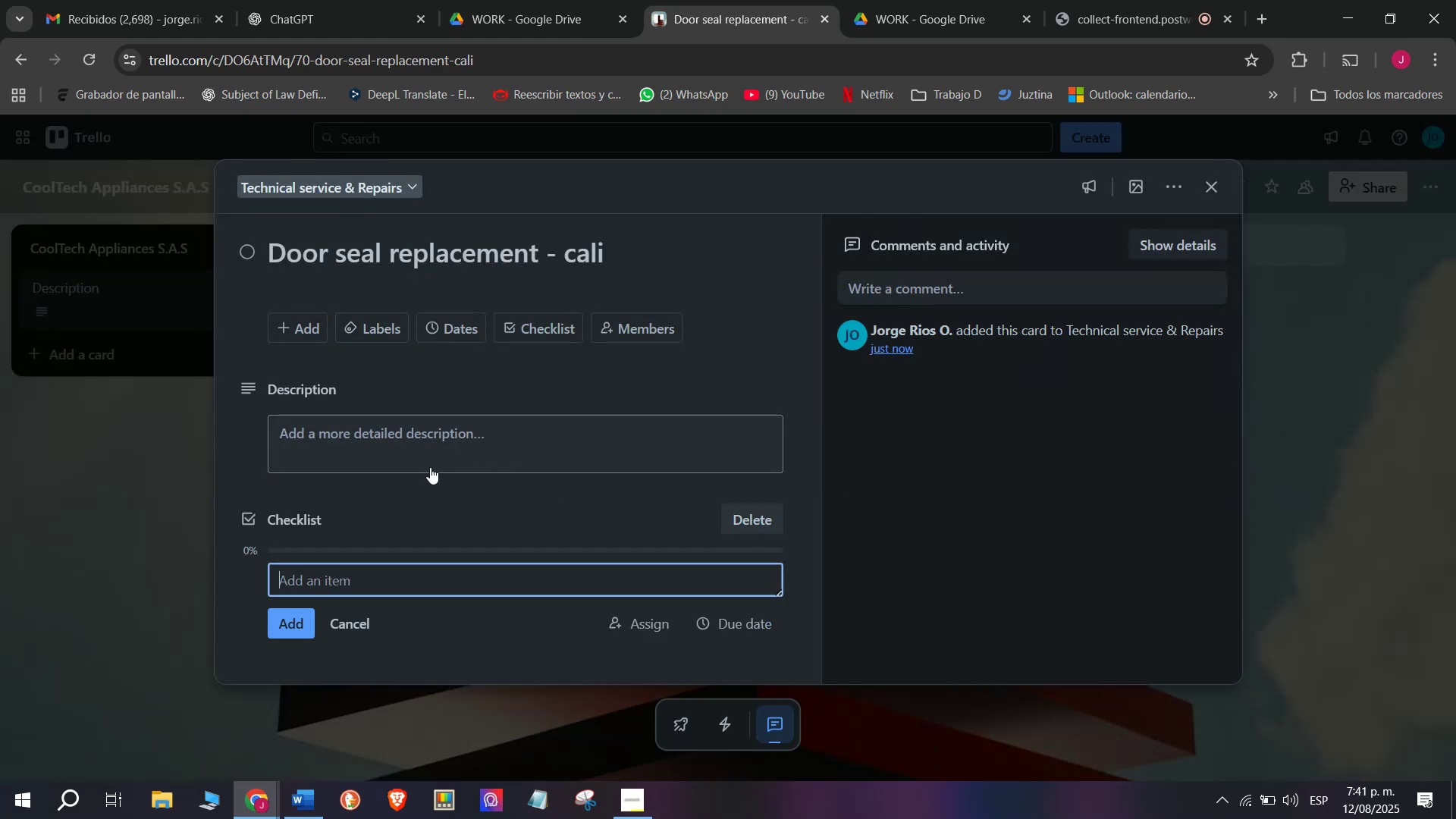 
scroll: coordinate [416, 516], scroll_direction: down, amount: 3.0
 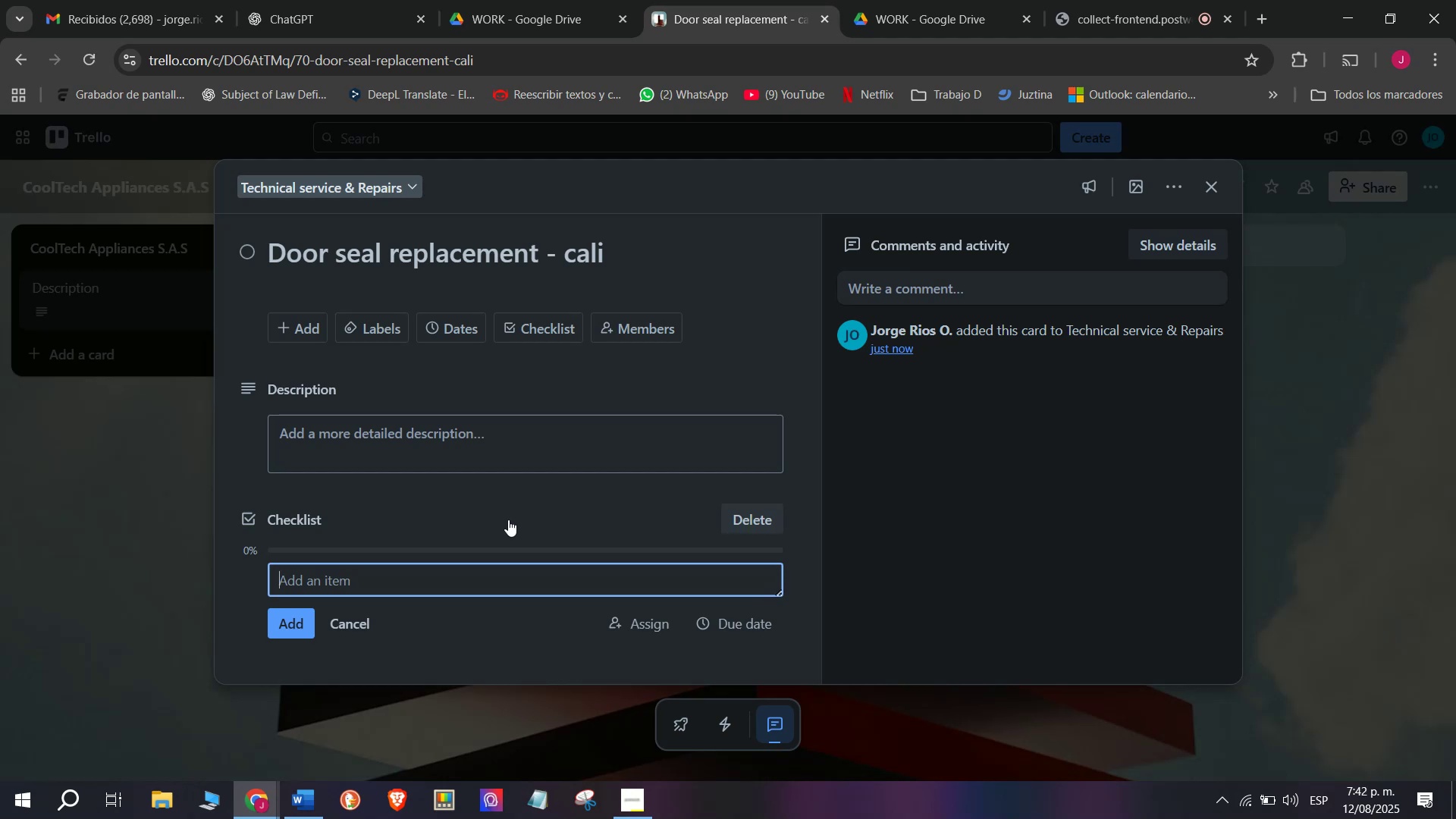 
wait(11.96)
 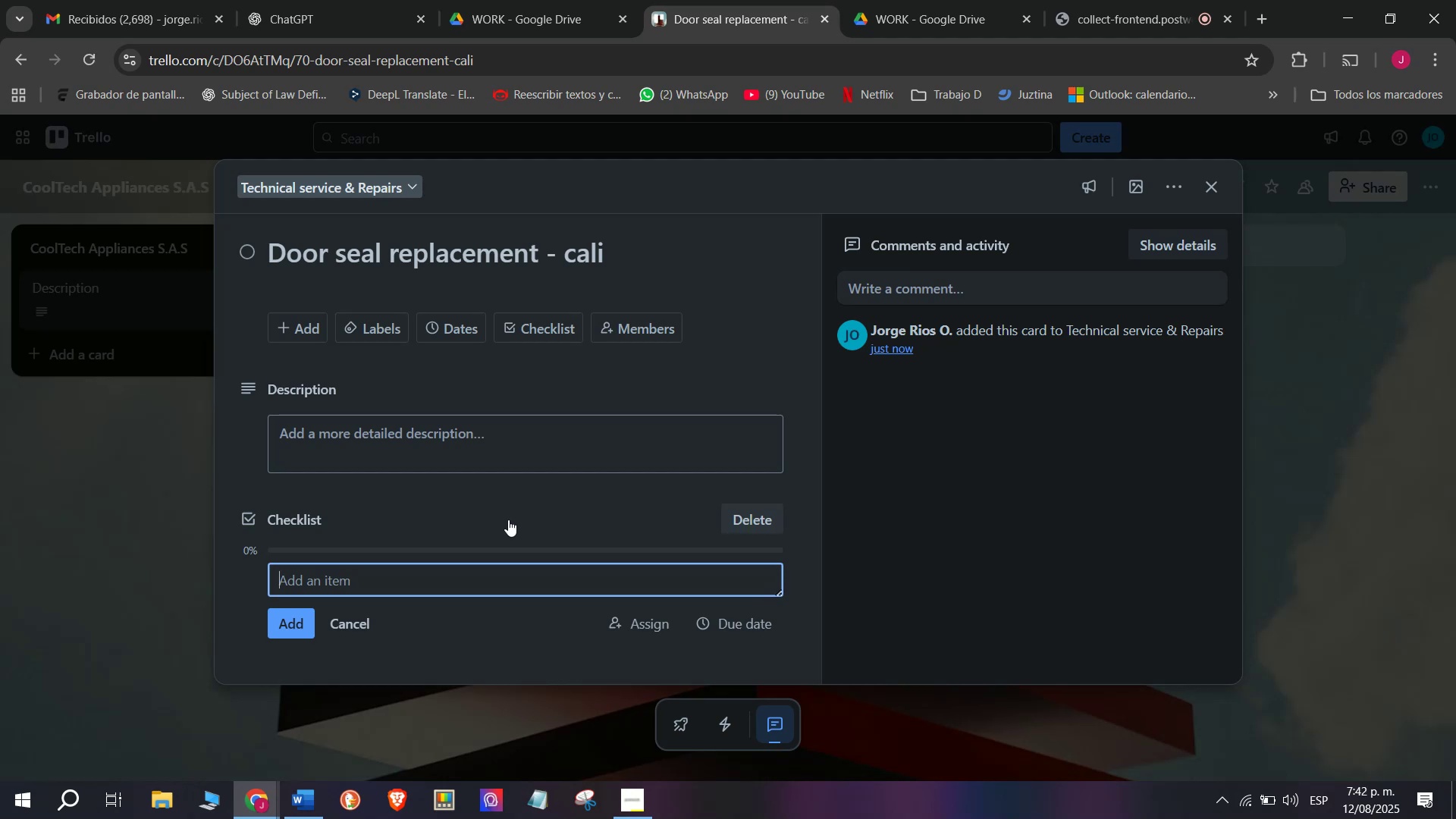 
type(c)
key(Backspace)
type(Check )
 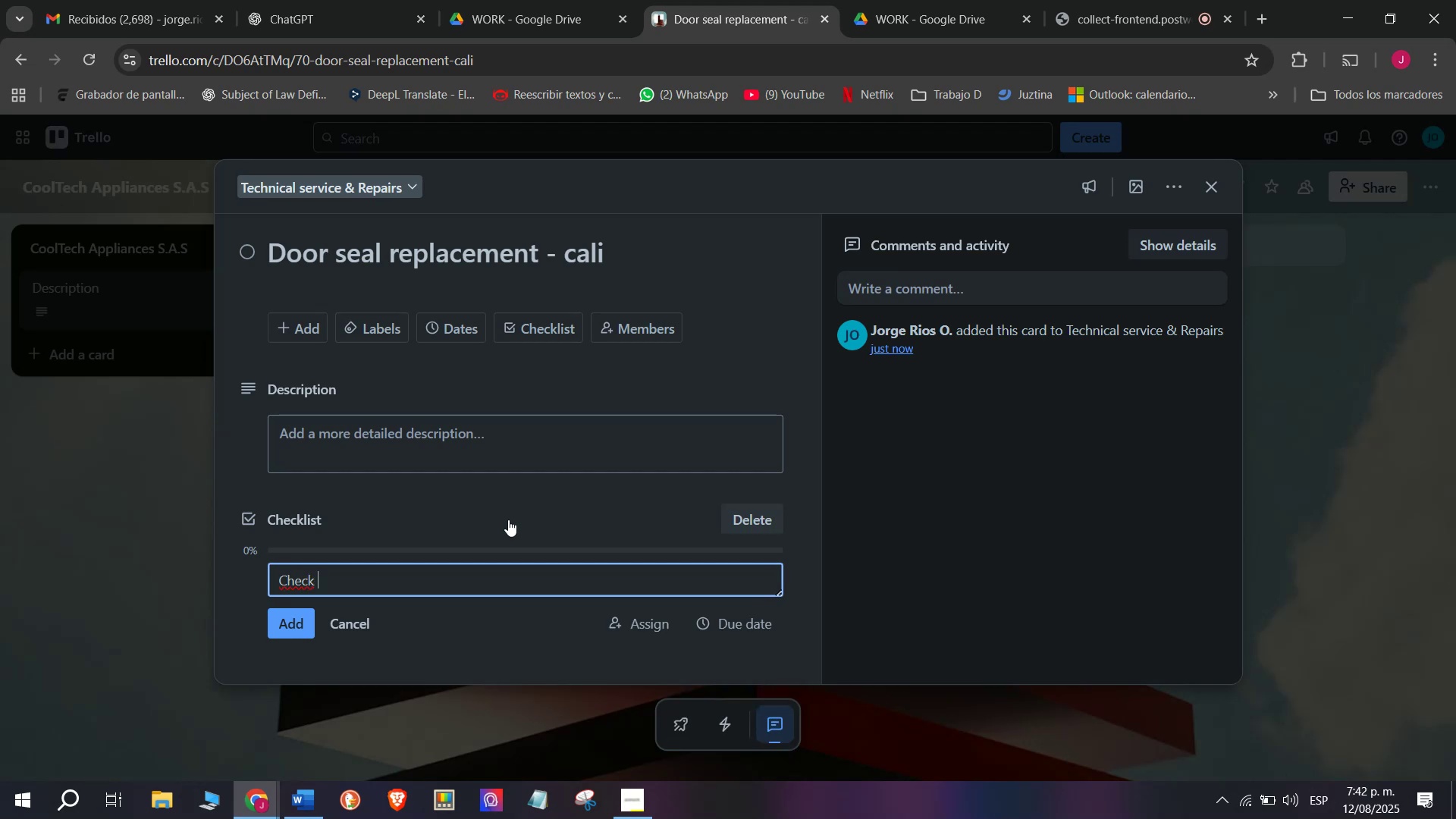 
wait(7.03)
 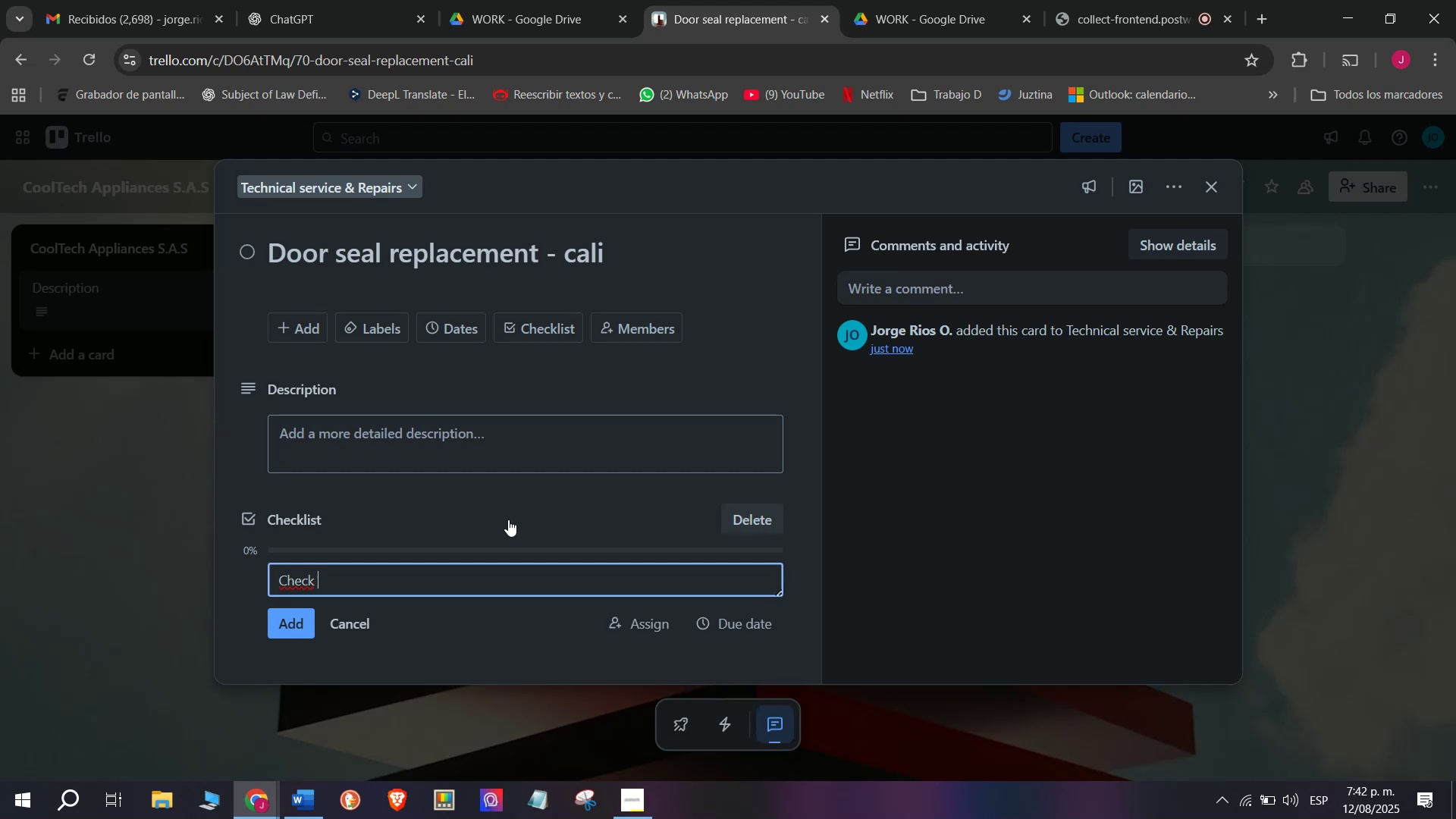 
type(for )
 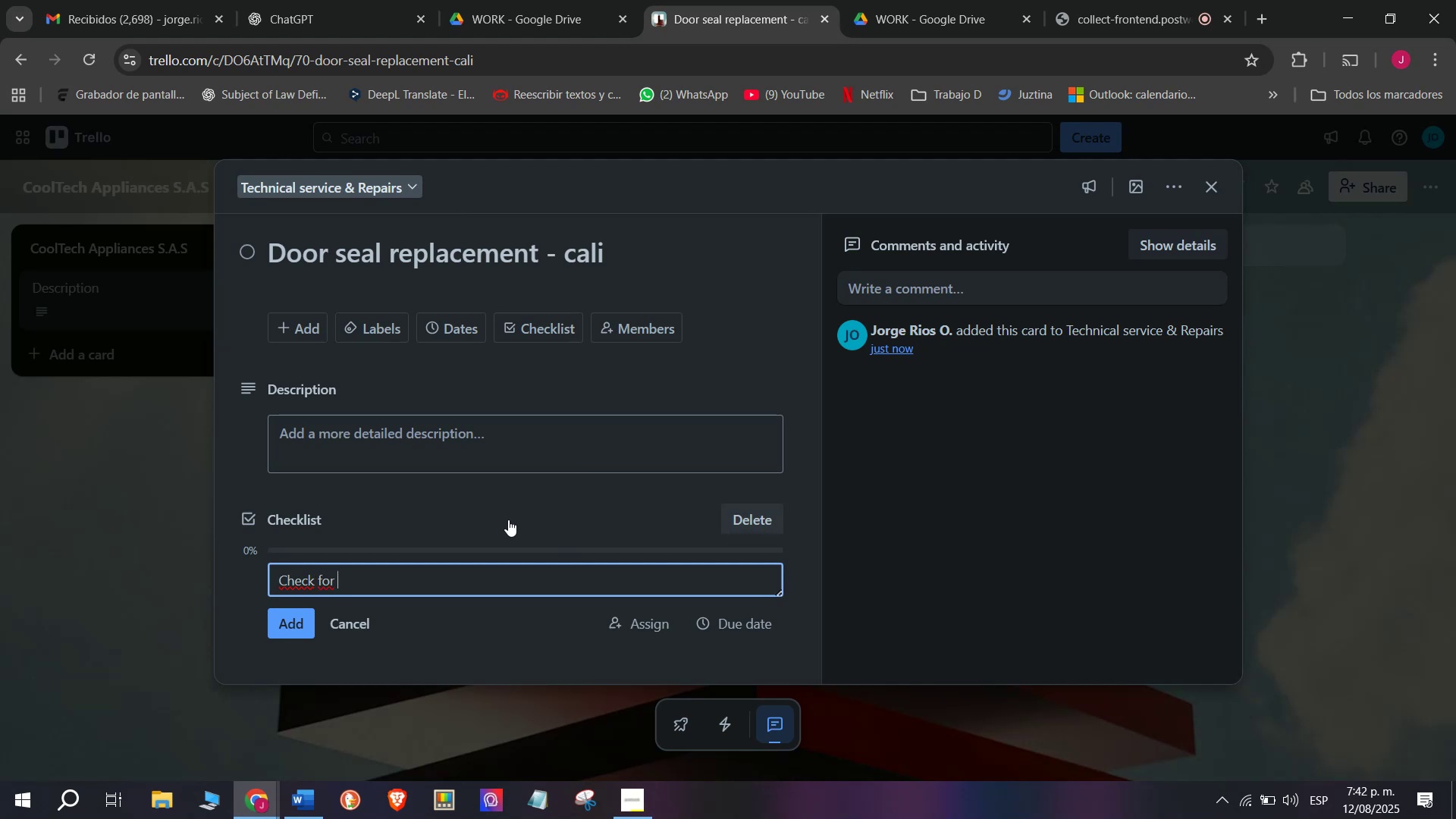 
wait(9.24)
 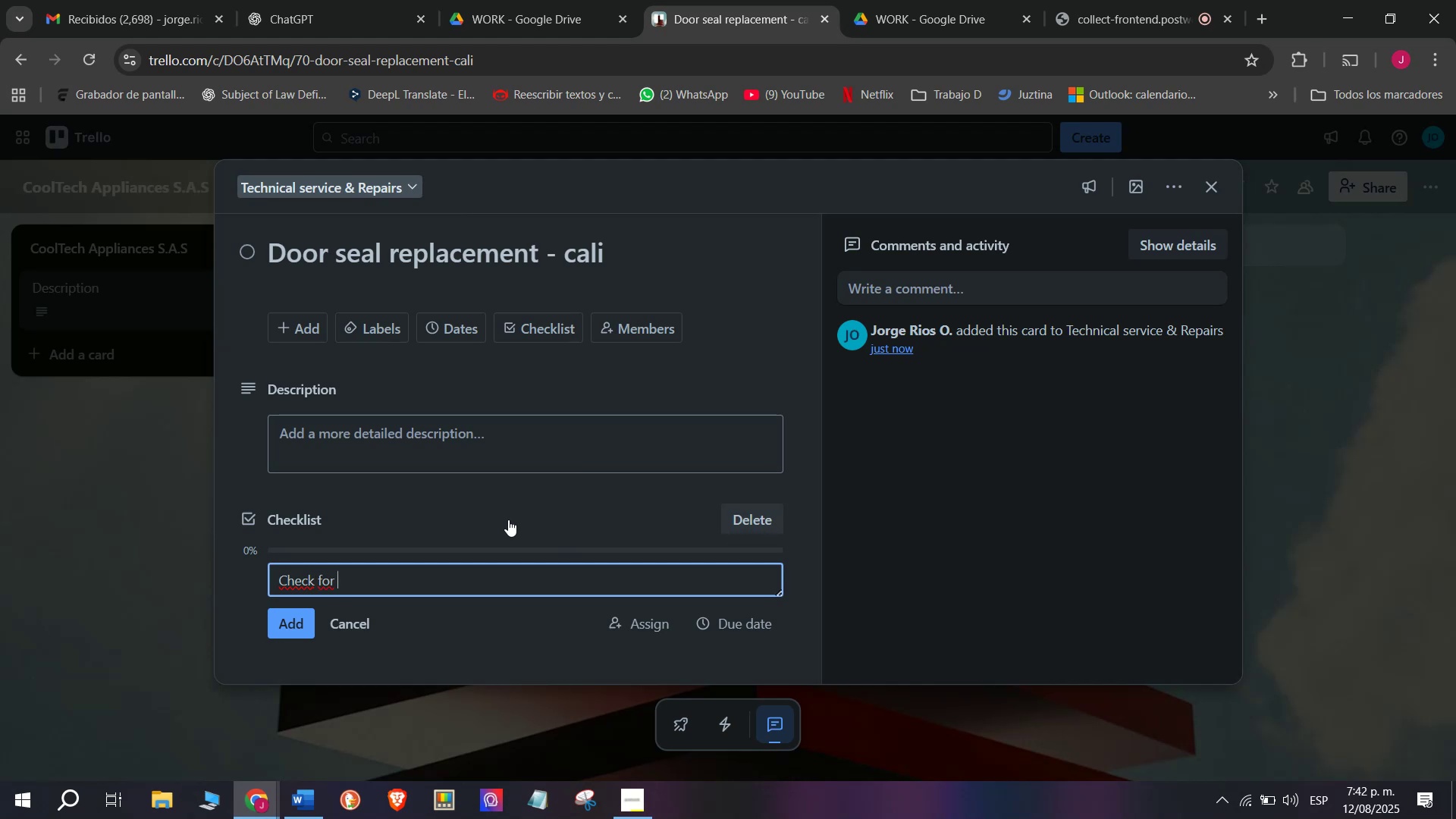 
type(leaks)
 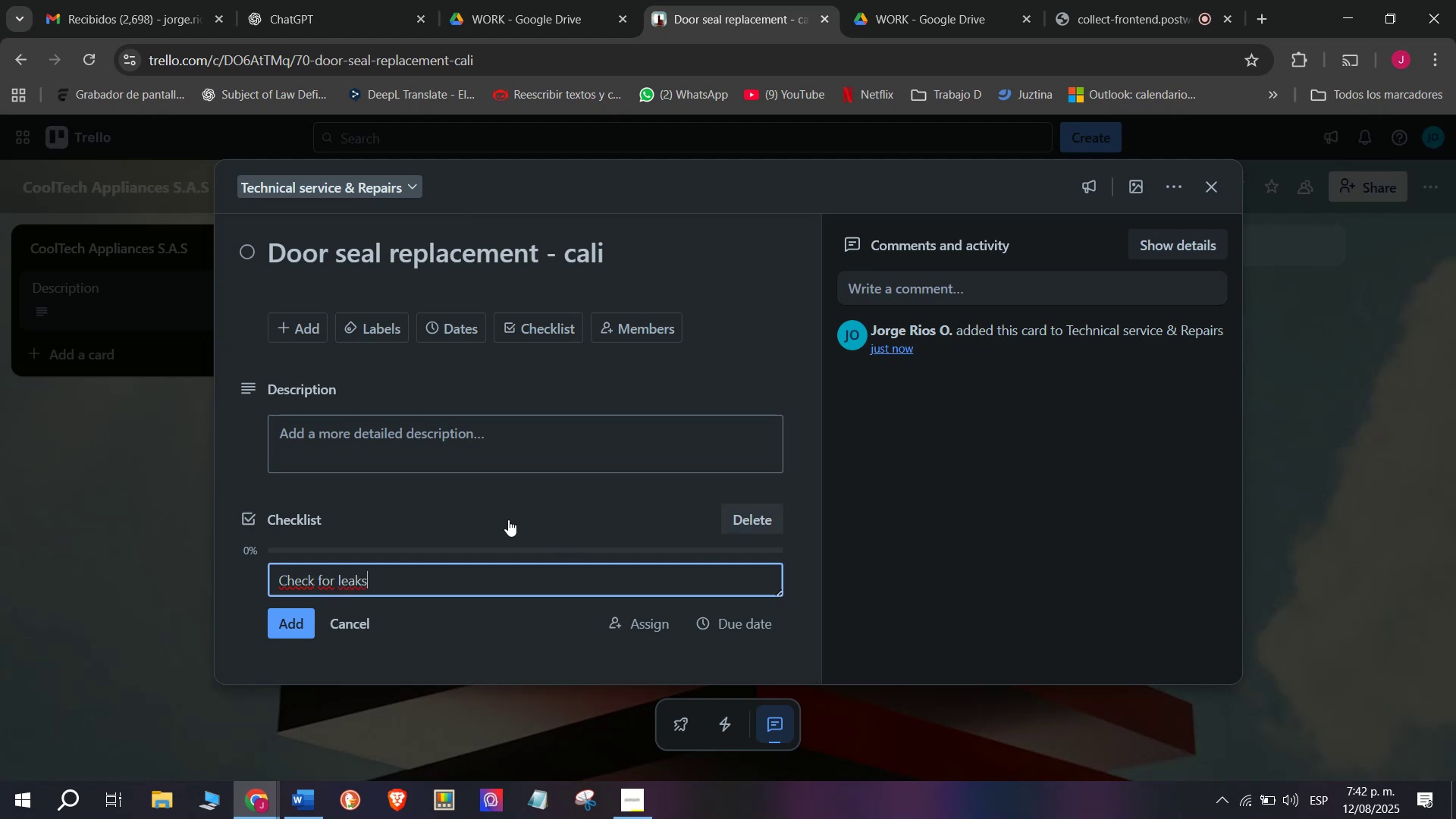 
key(Enter)
 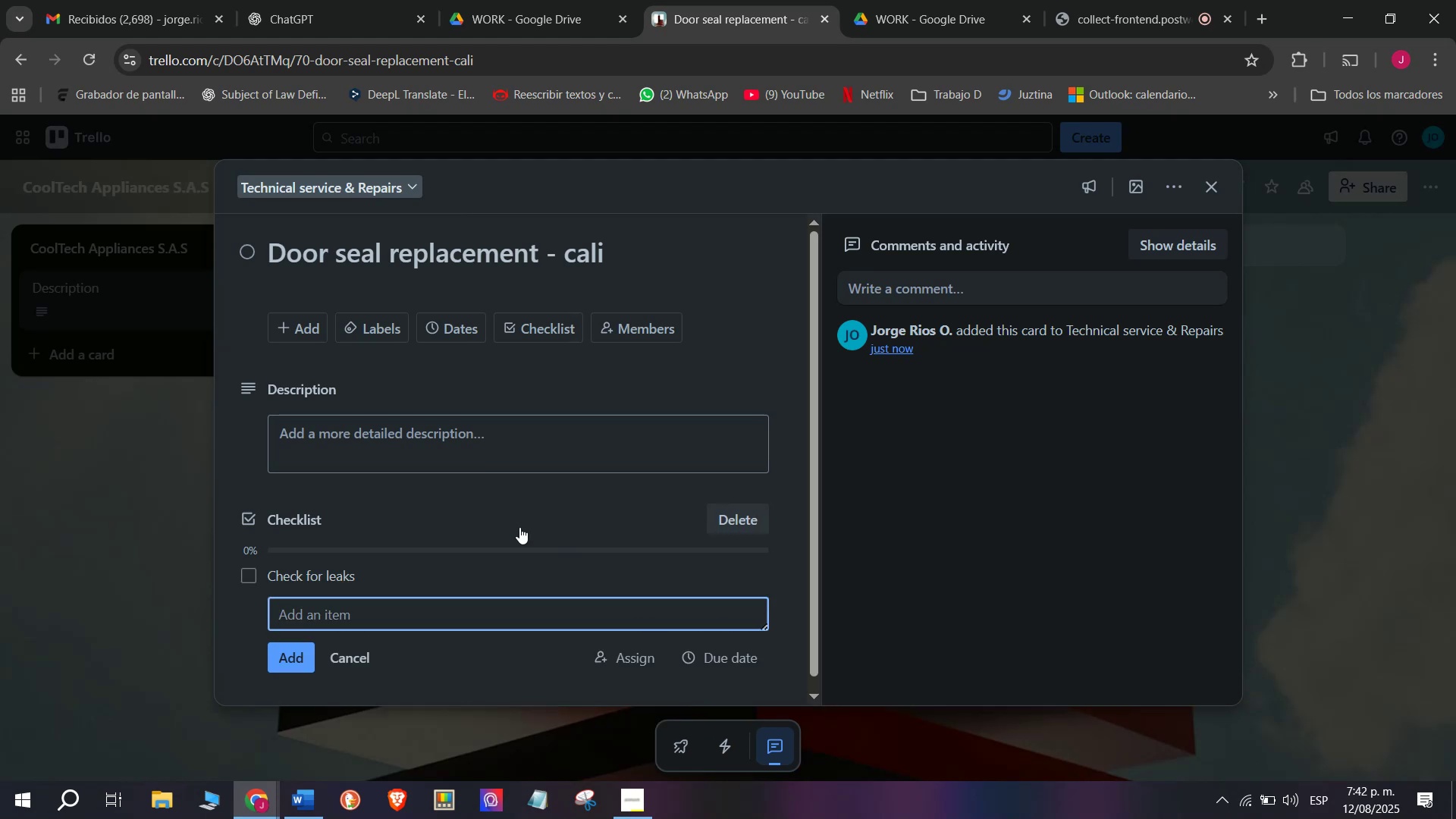 
type(Install new seal)
 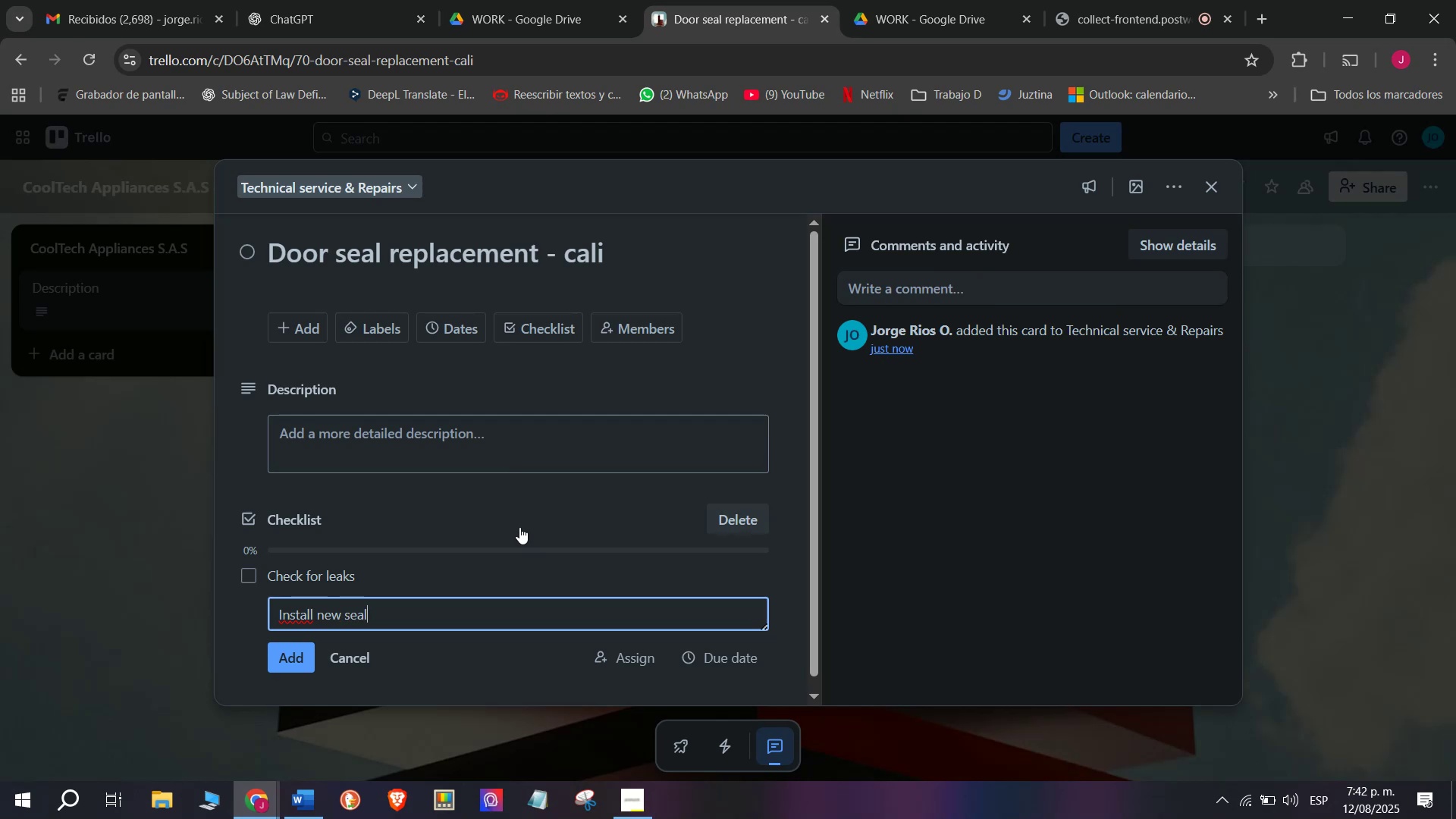 
key(Enter)
 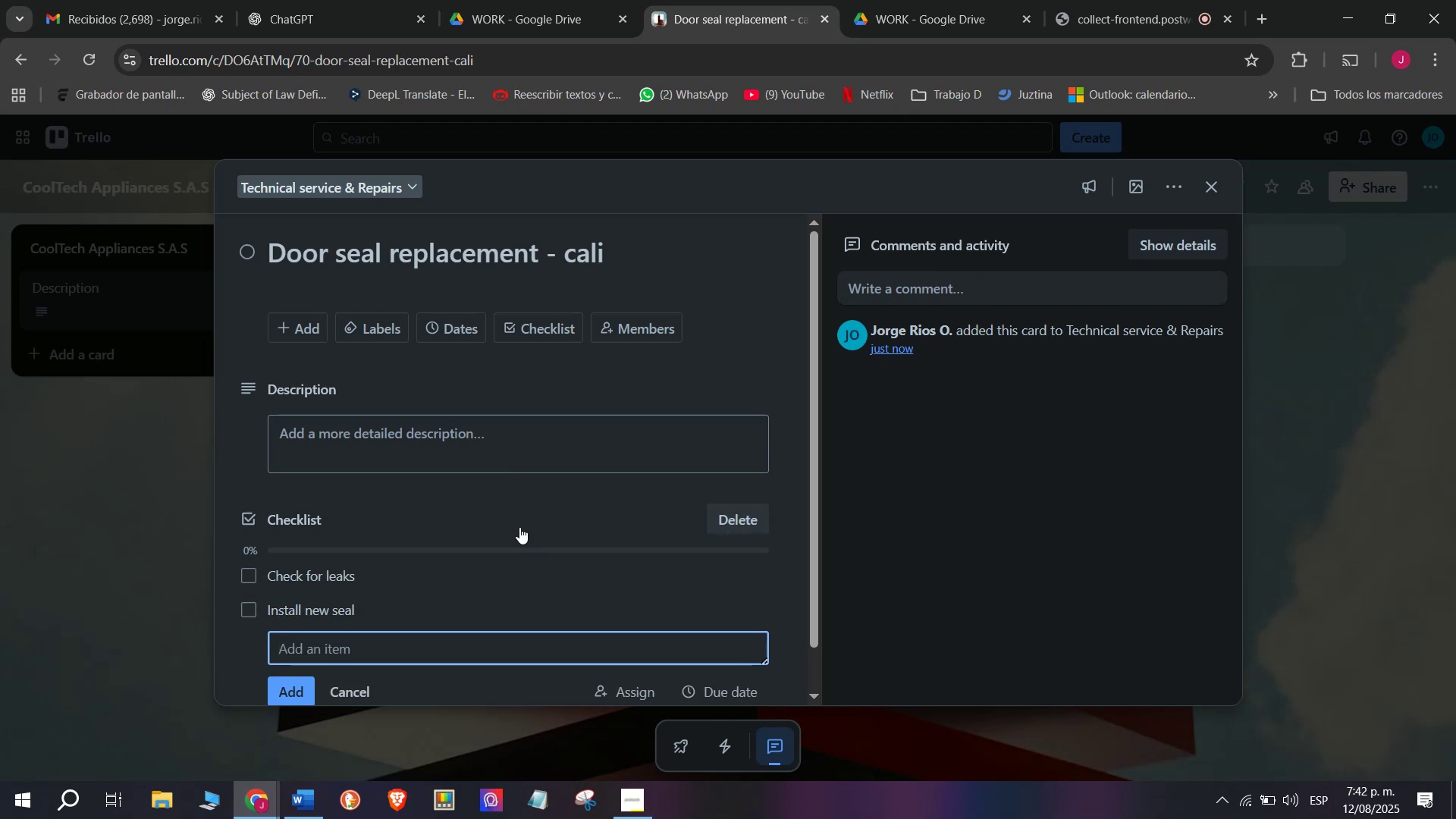 
type(Test airtght cl)
 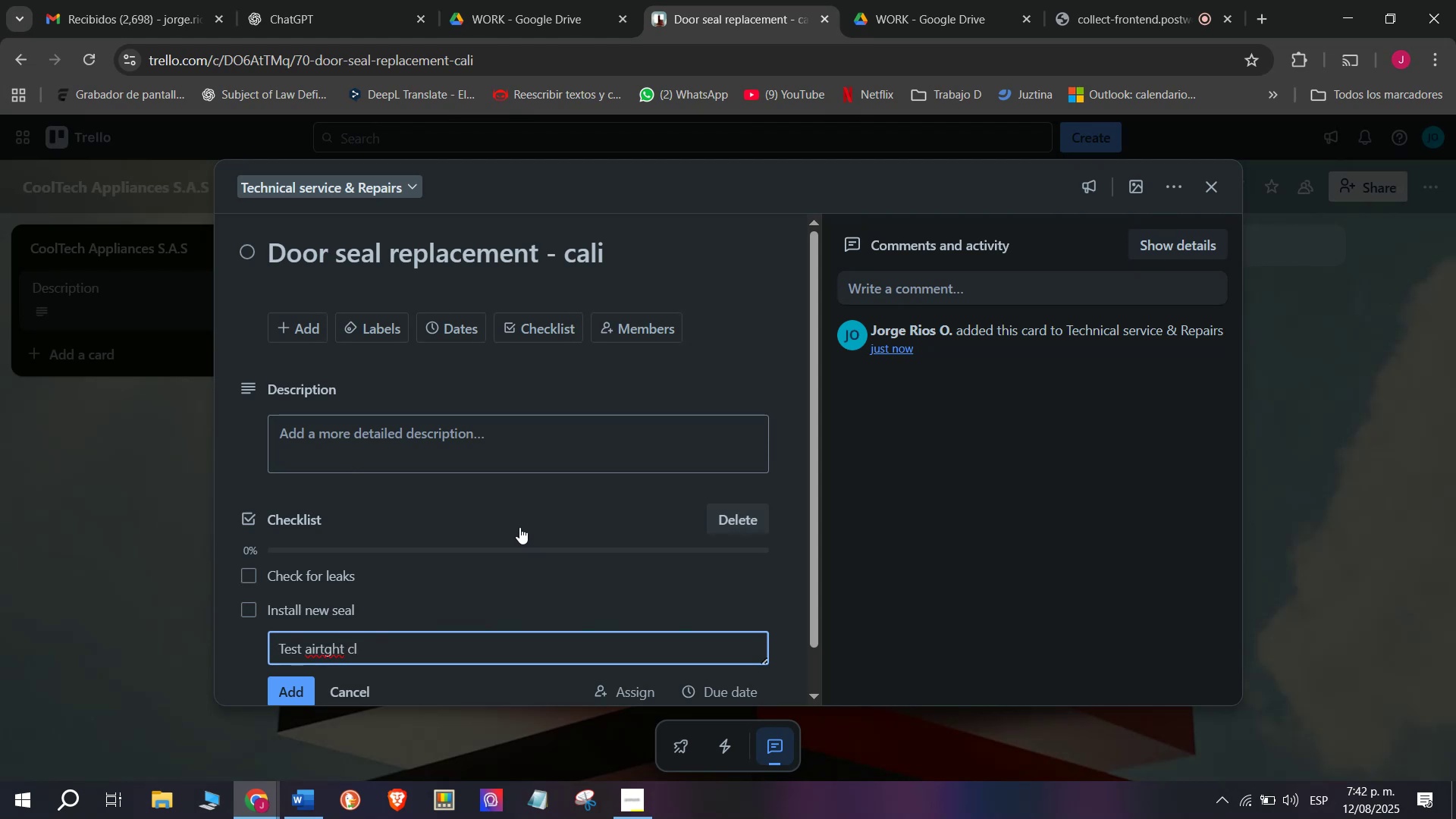 
type(osure)
 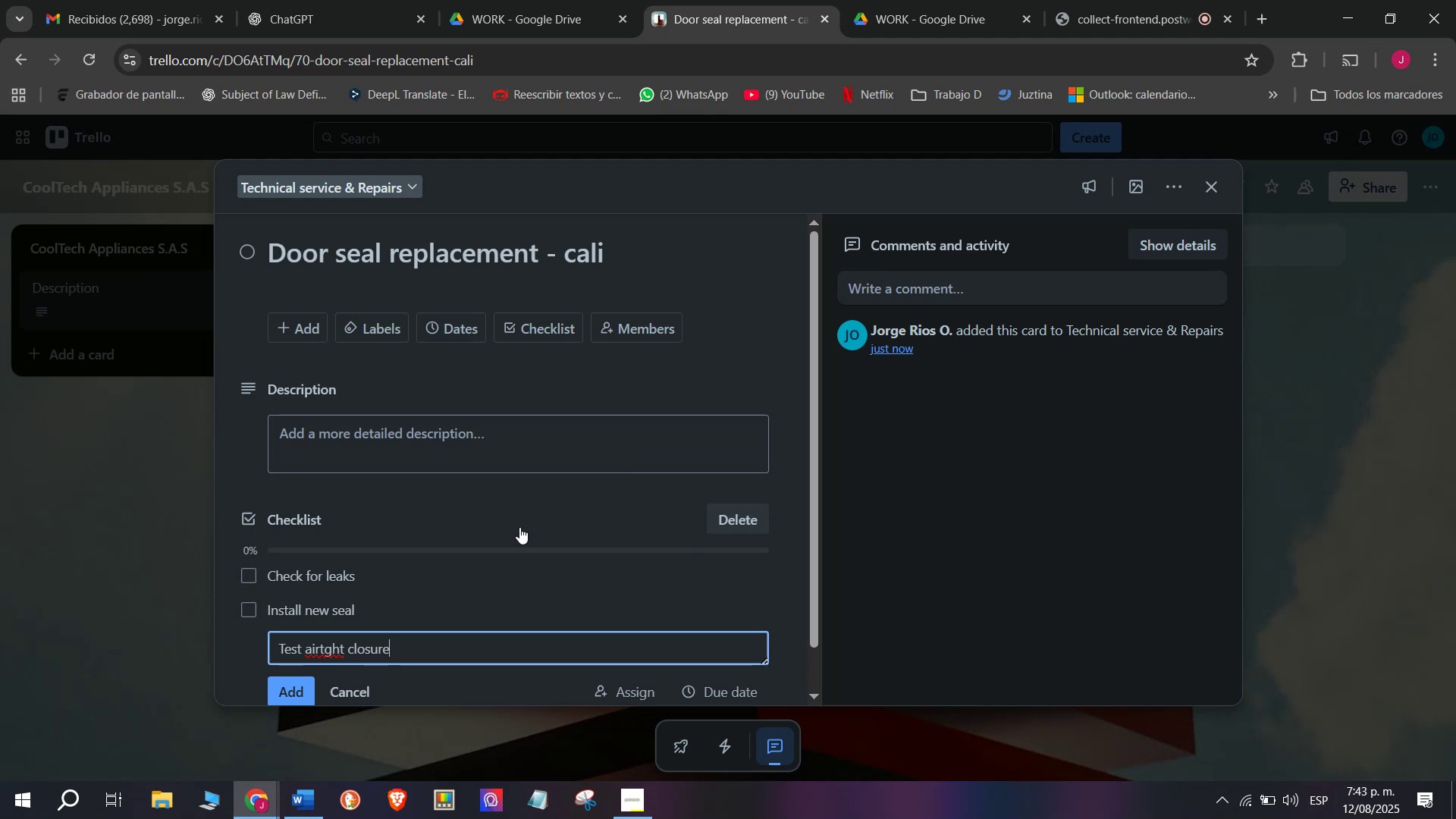 
key(Enter)
 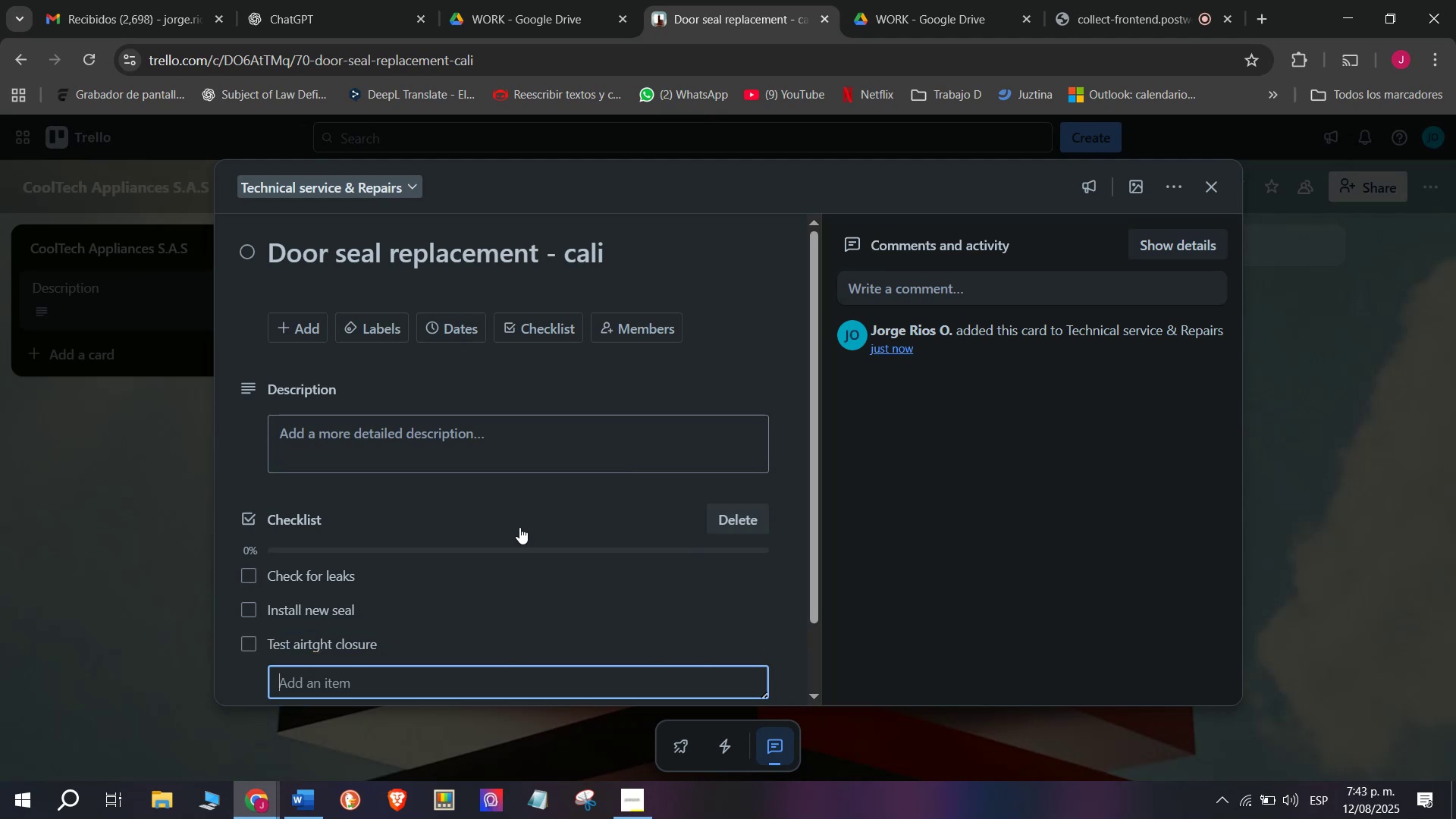 
scroll: coordinate [519, 527], scroll_direction: down, amount: 2.0
 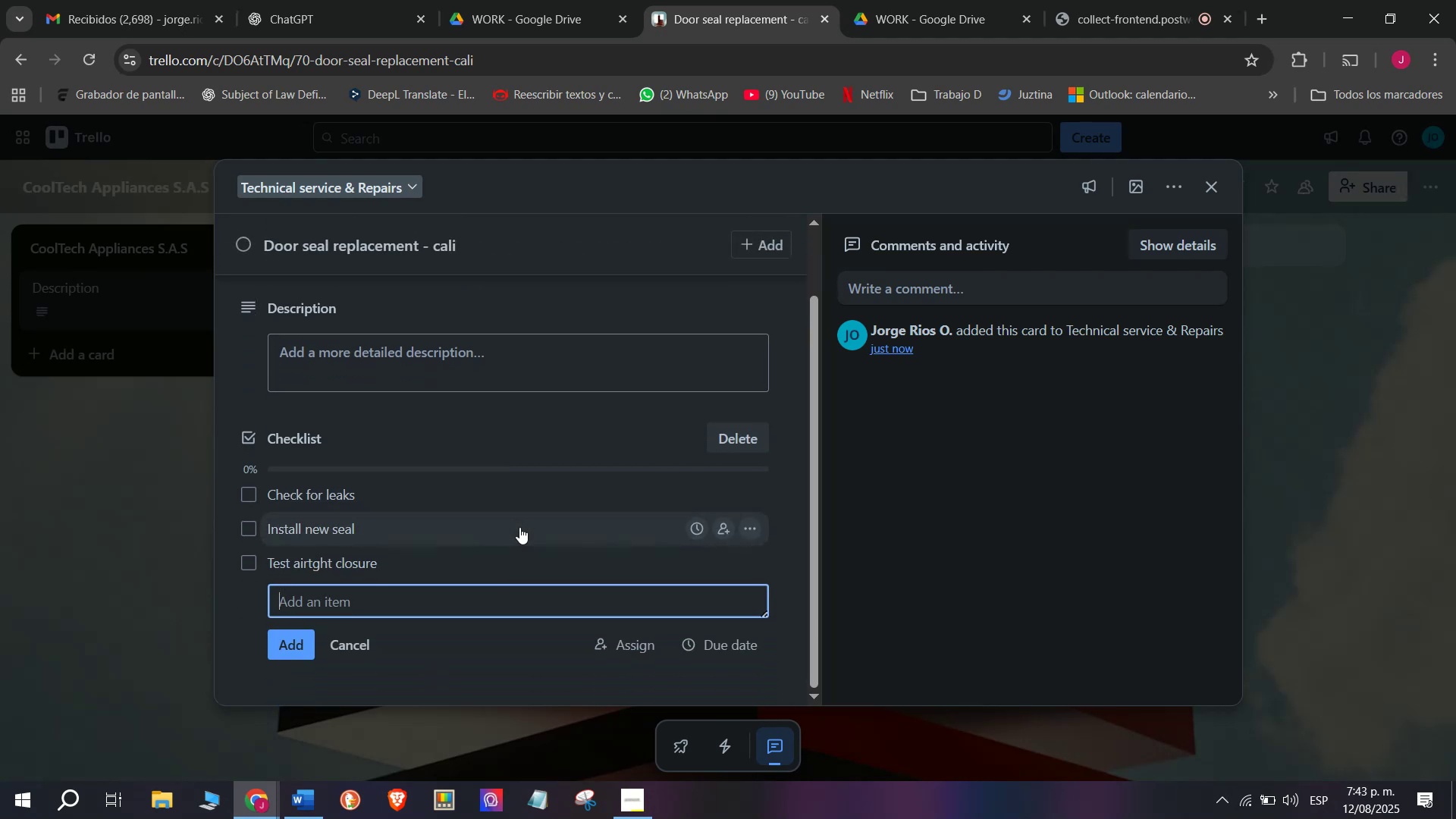 
type(Clean installation )
 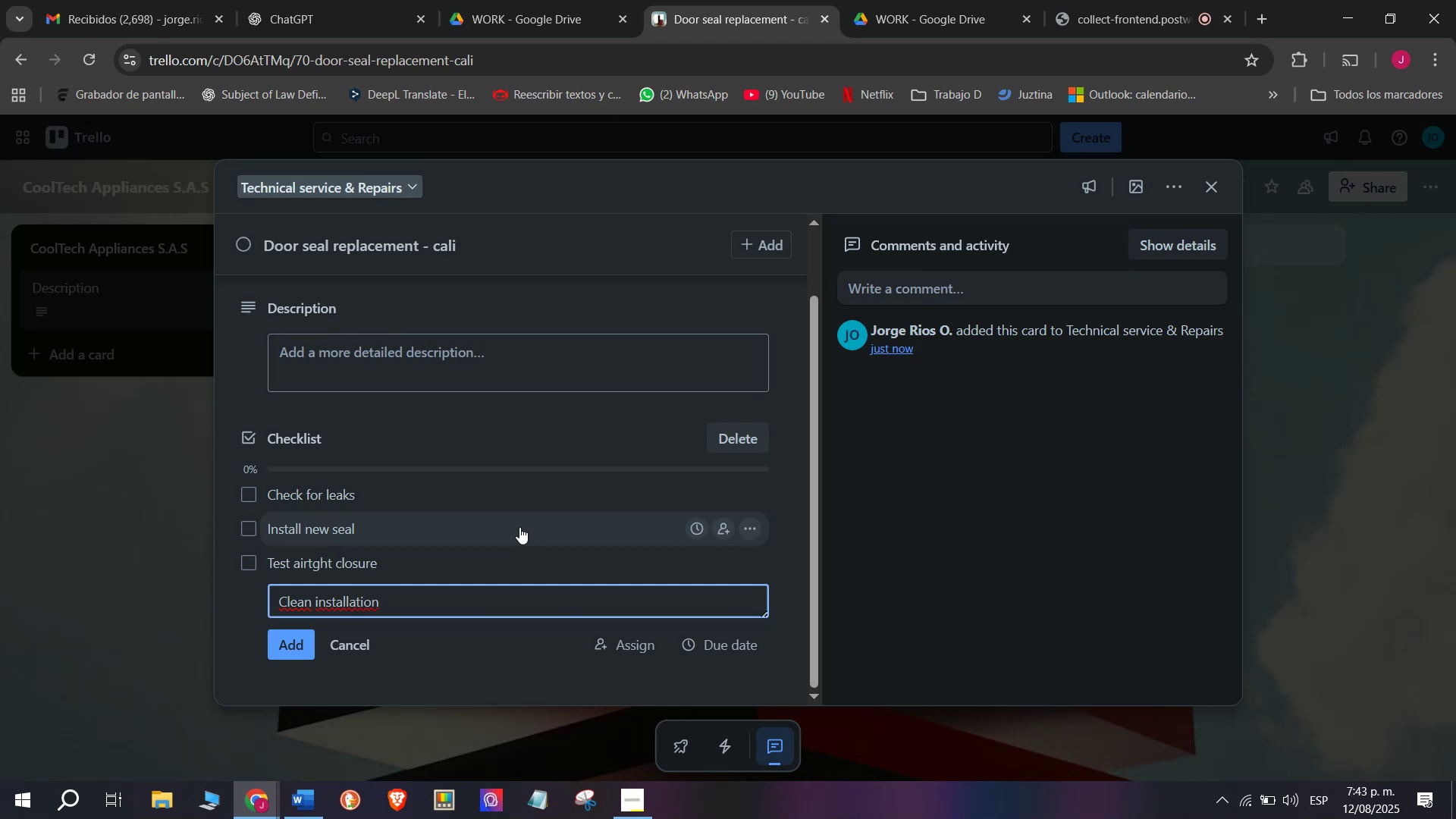 
type(area)
 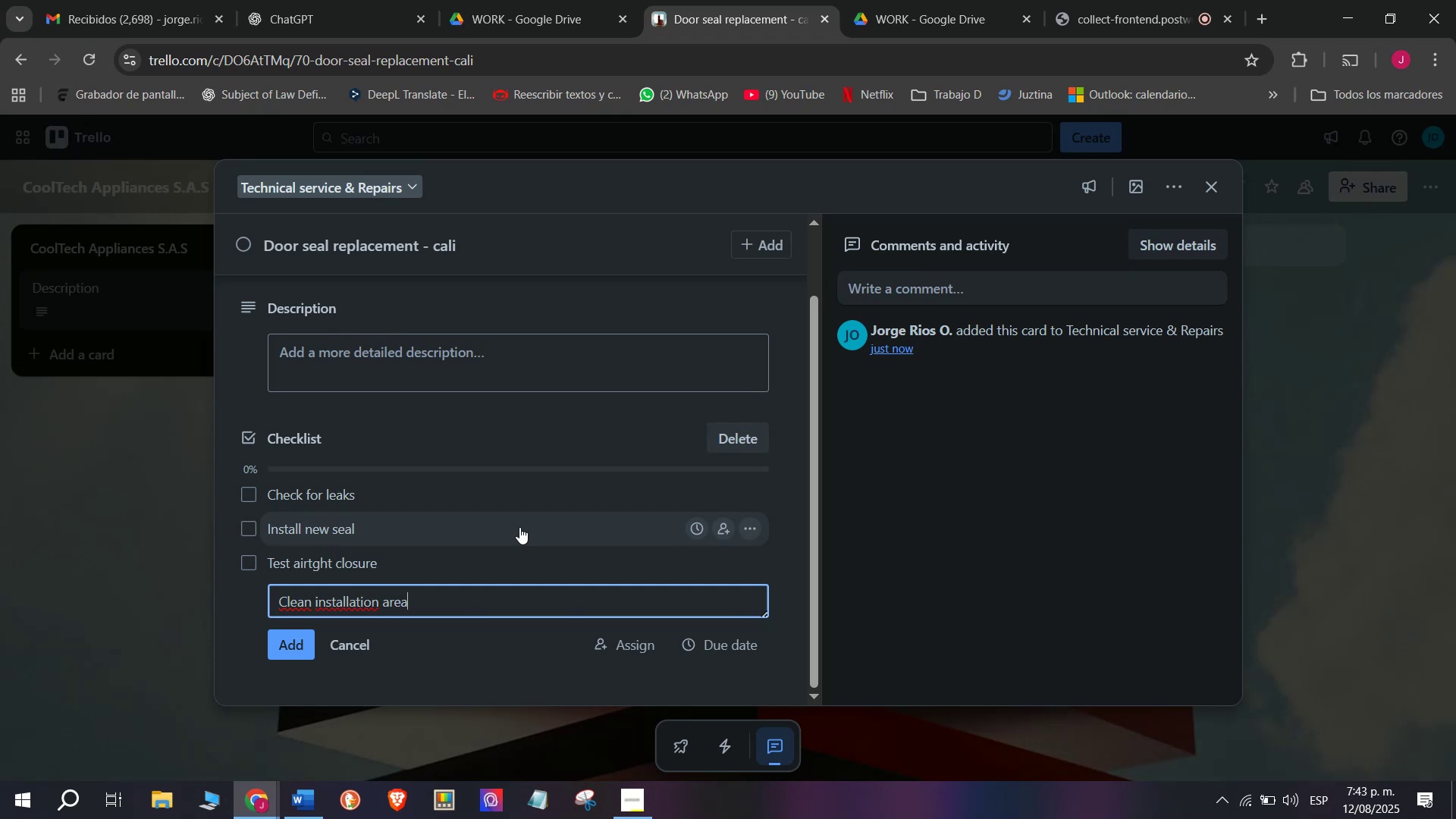 
key(Enter)
 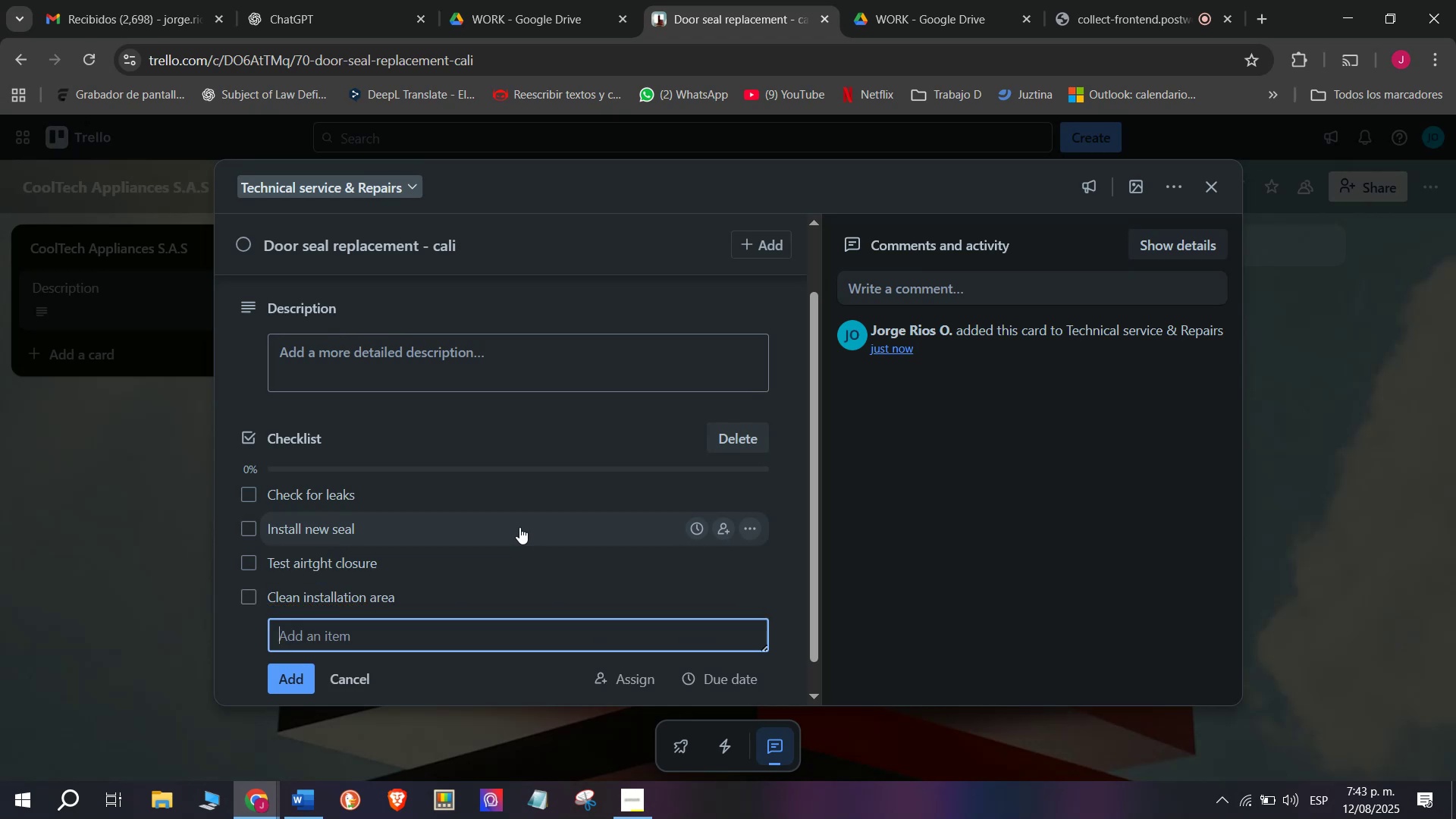 
type(Record service)
 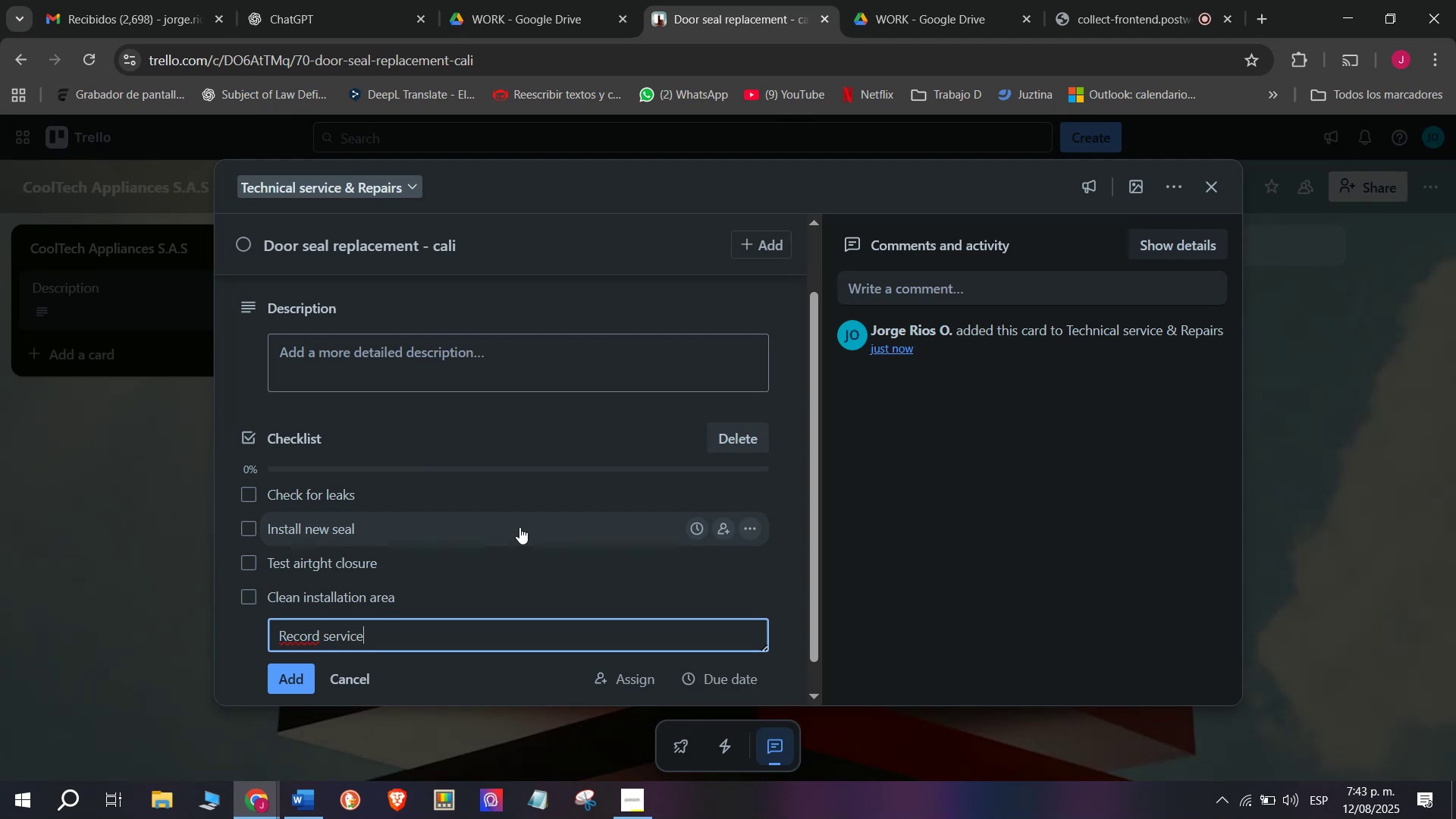 
key(Enter)
 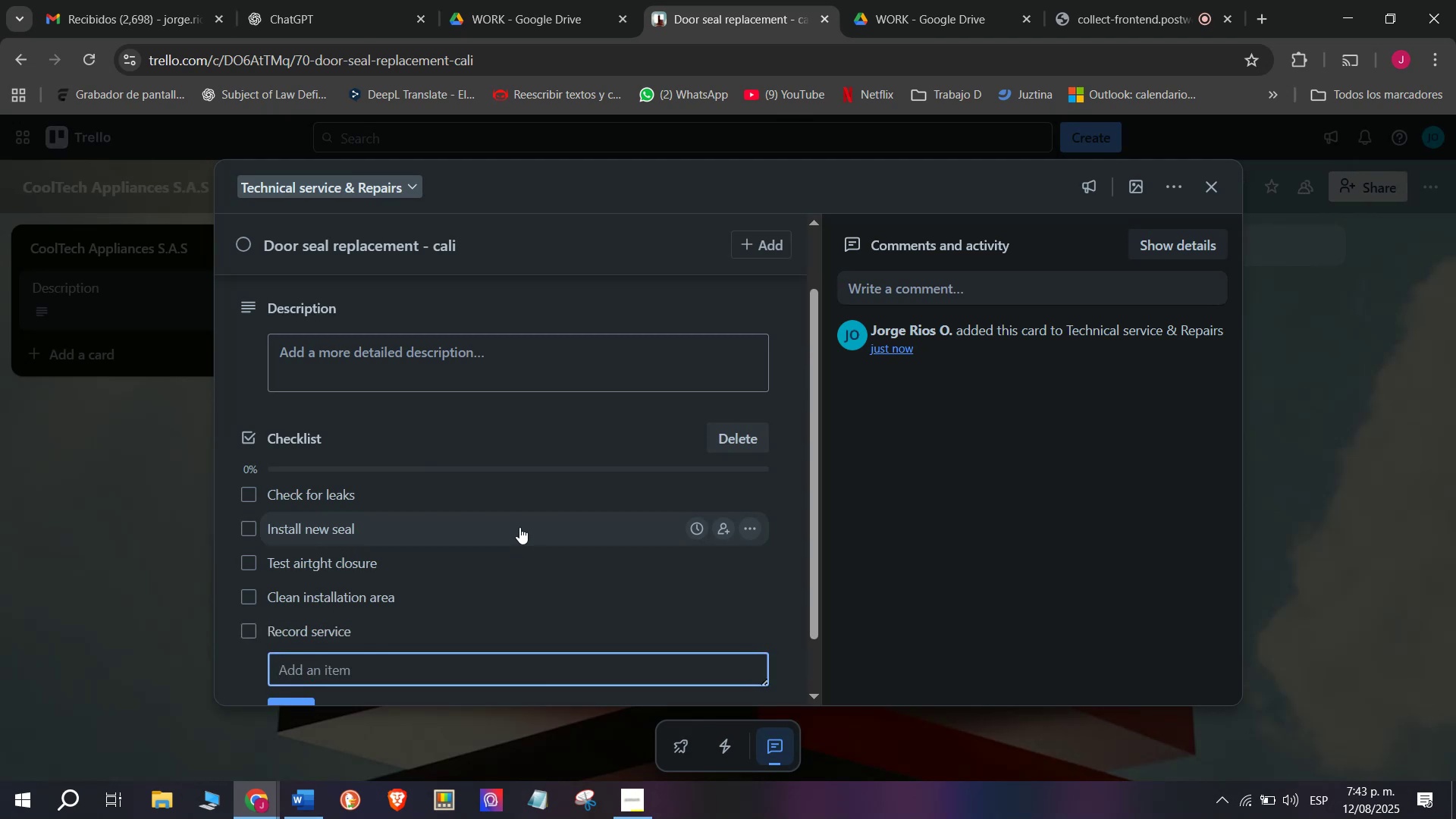 
type(Deliver to customer)
 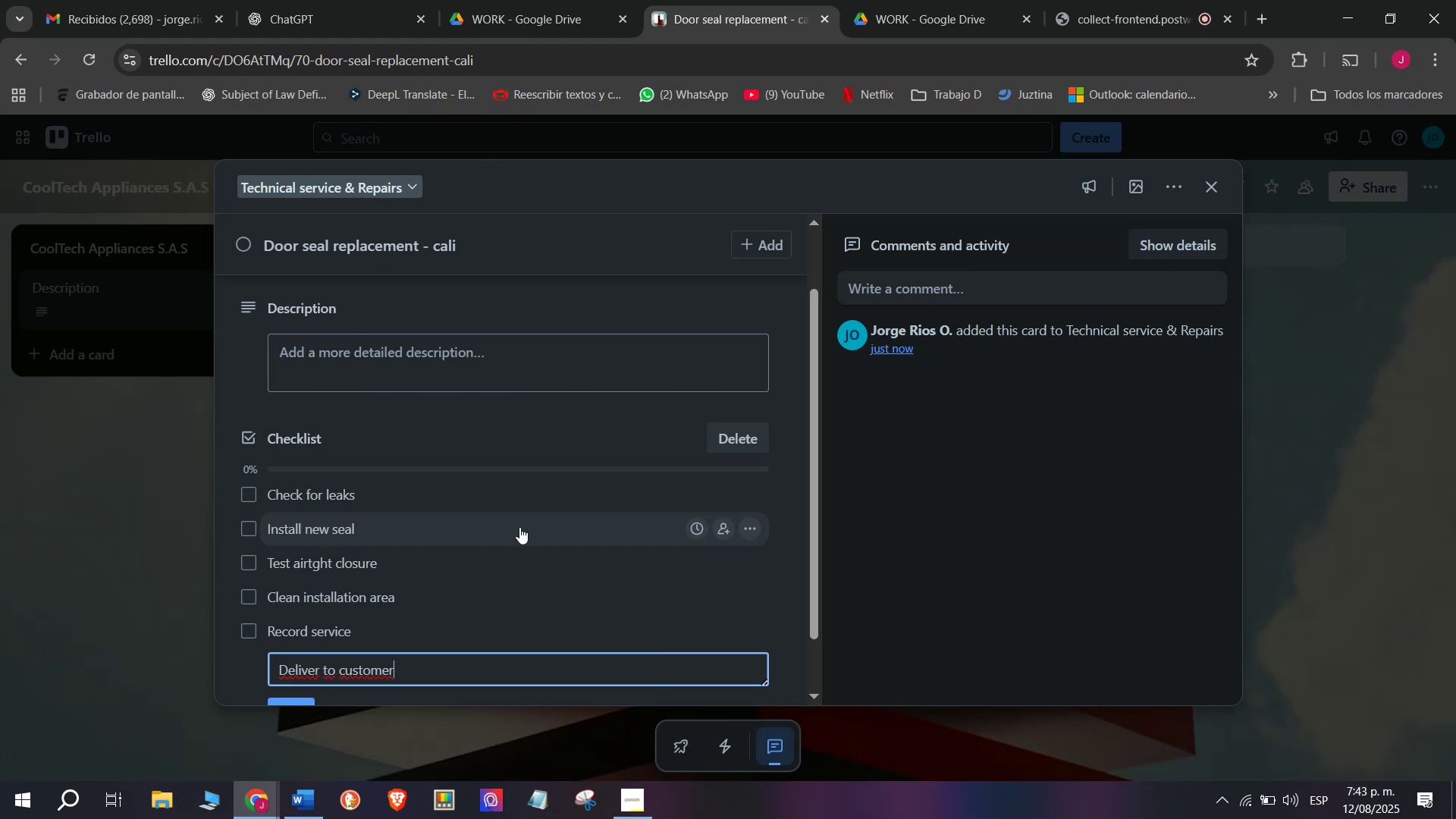 
key(Enter)
 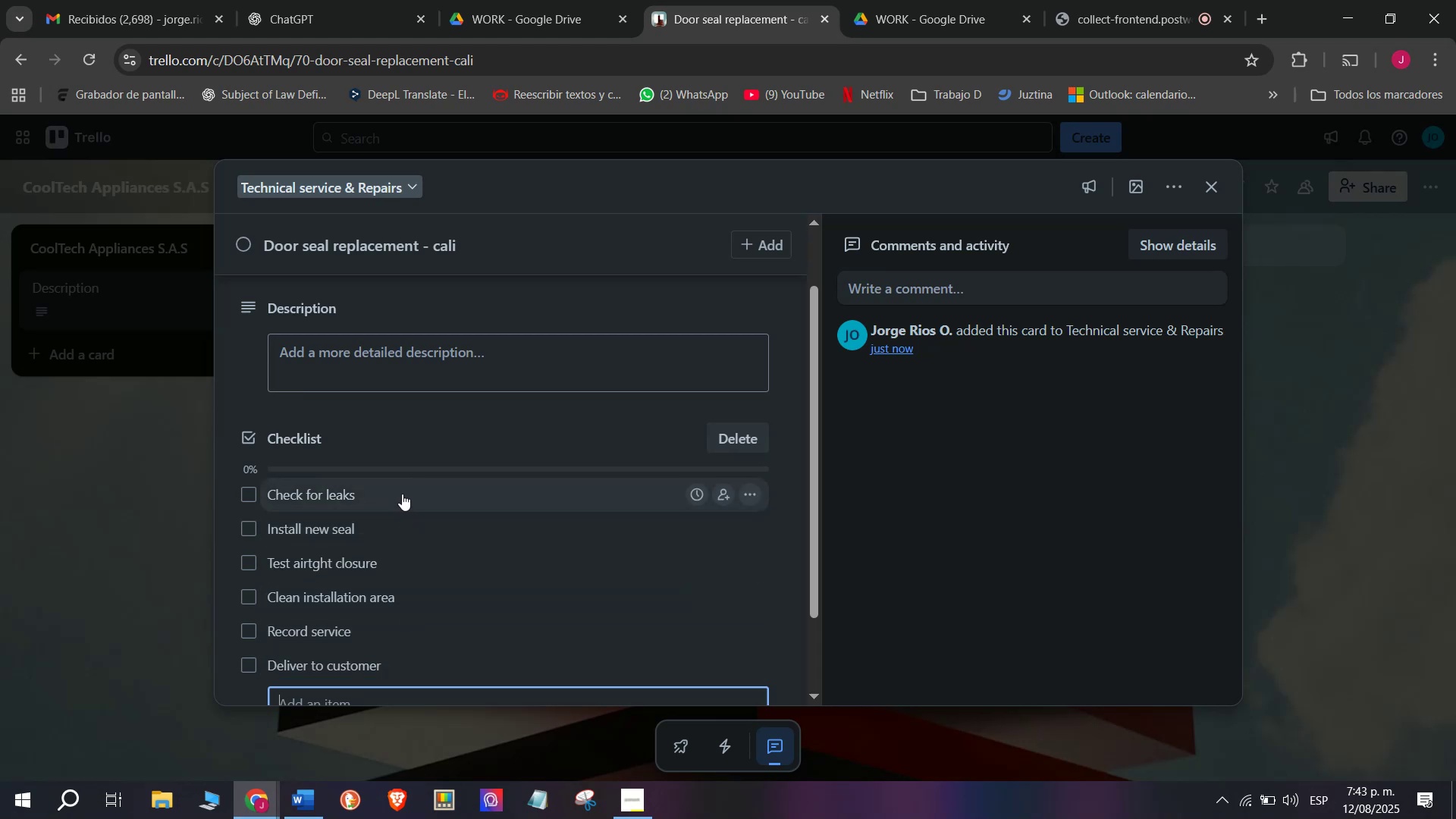 
scroll: coordinate [544, 654], scroll_direction: up, amount: 2.0
 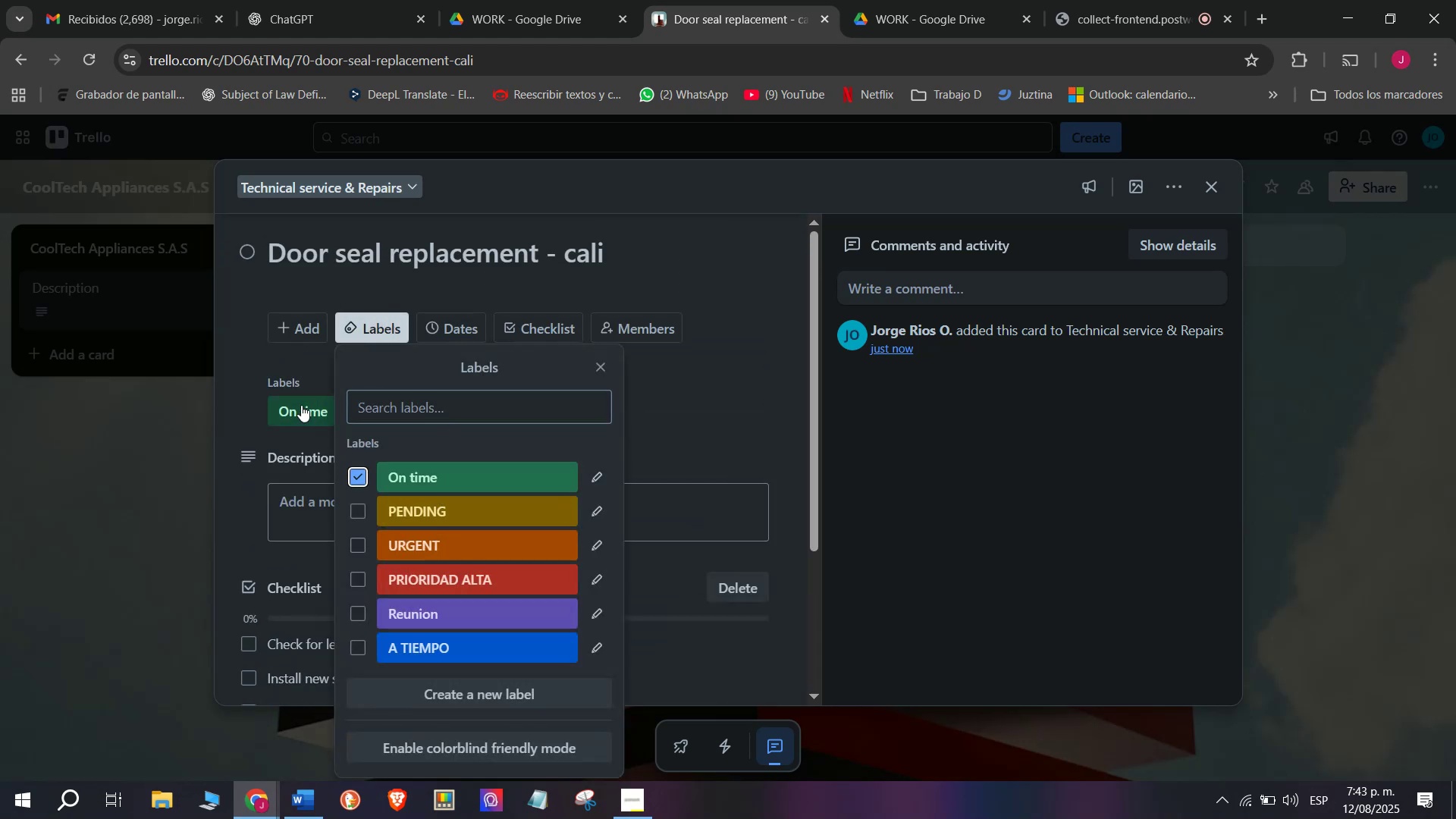 
left_click([228, 382])
 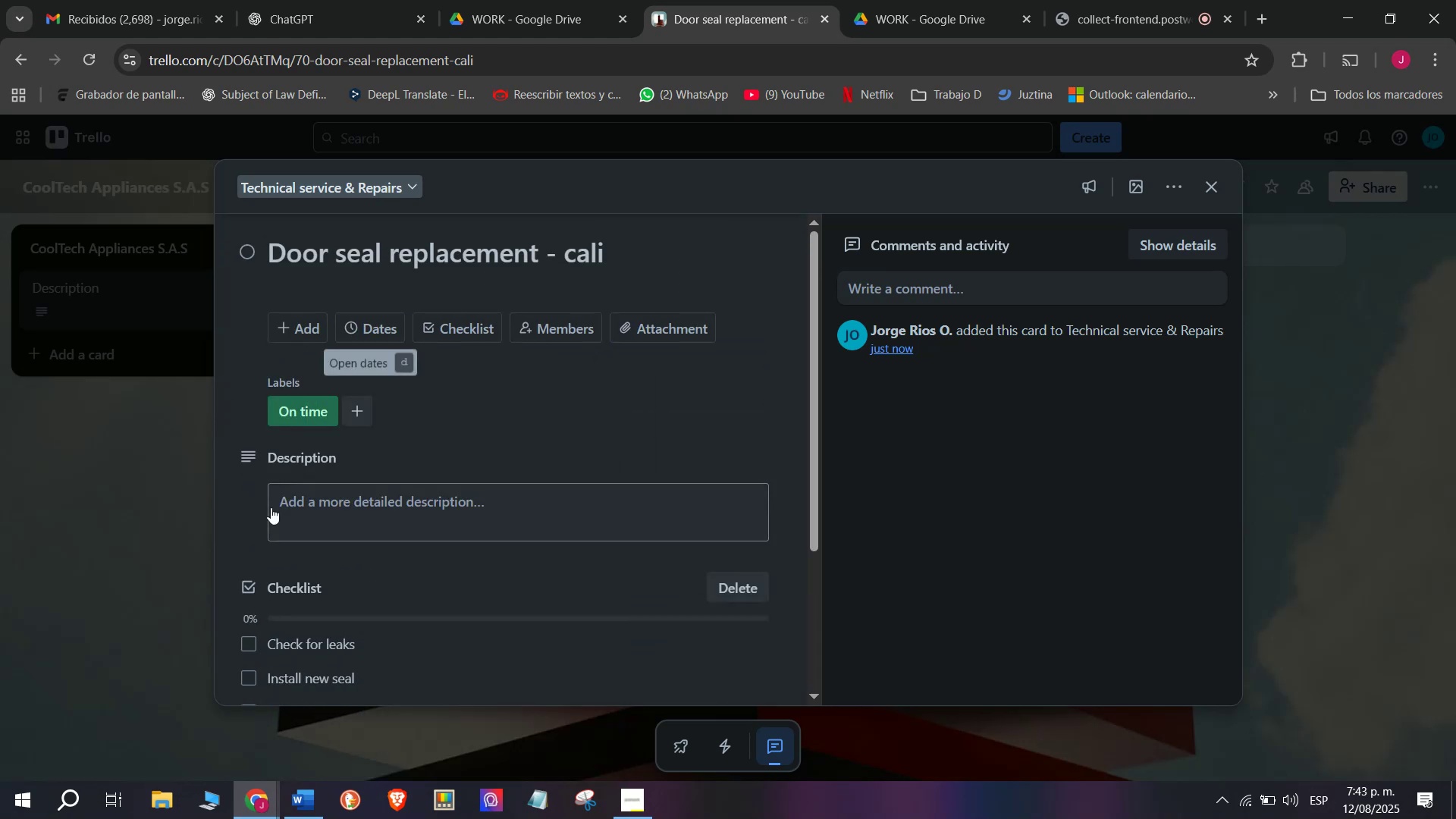 
scroll: coordinate [279, 532], scroll_direction: down, amount: 3.0
 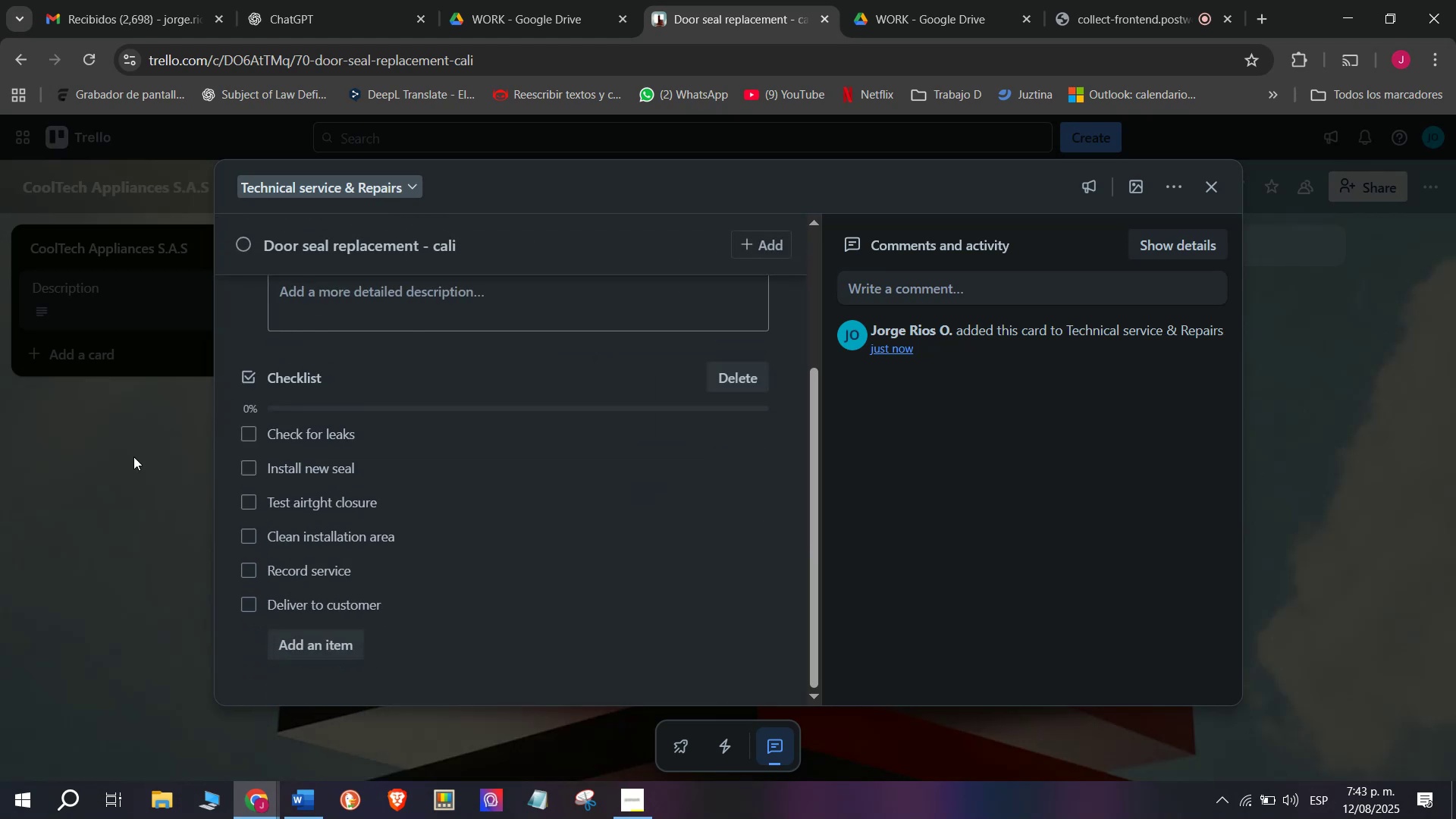 
left_click([138, 460])
 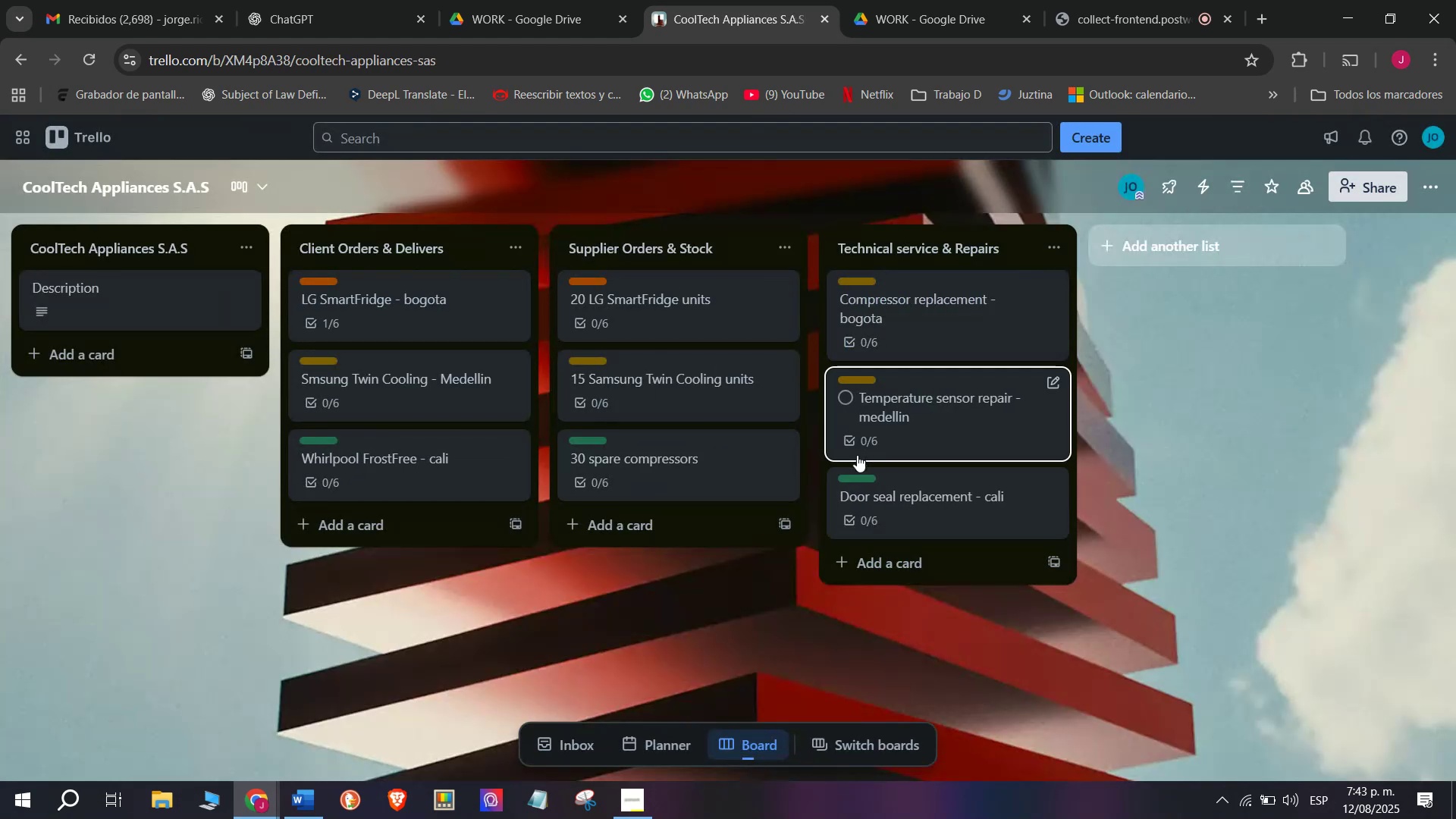 
scroll: coordinate [700, 661], scroll_direction: down, amount: 4.0
 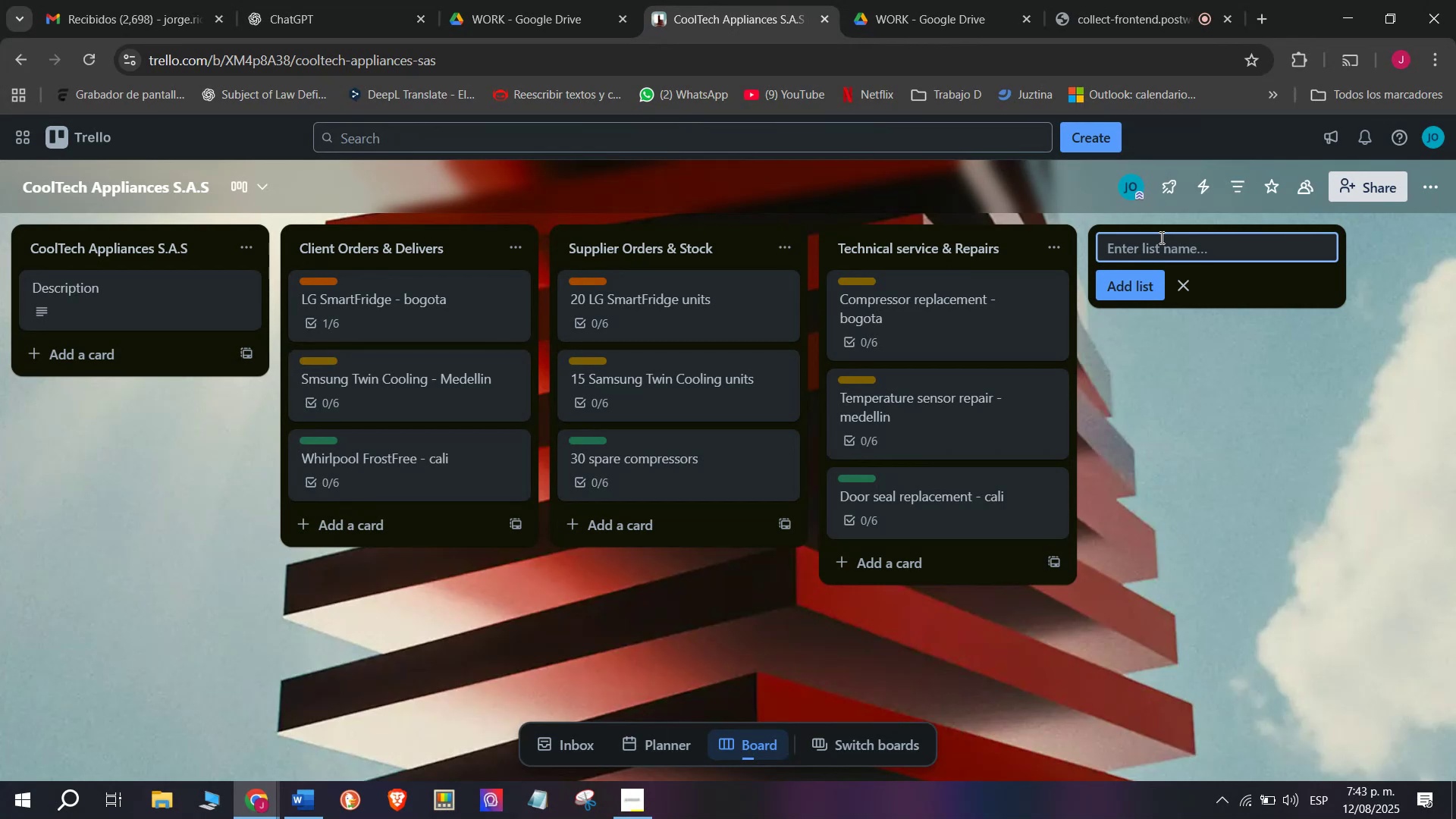 
type(Marke)
 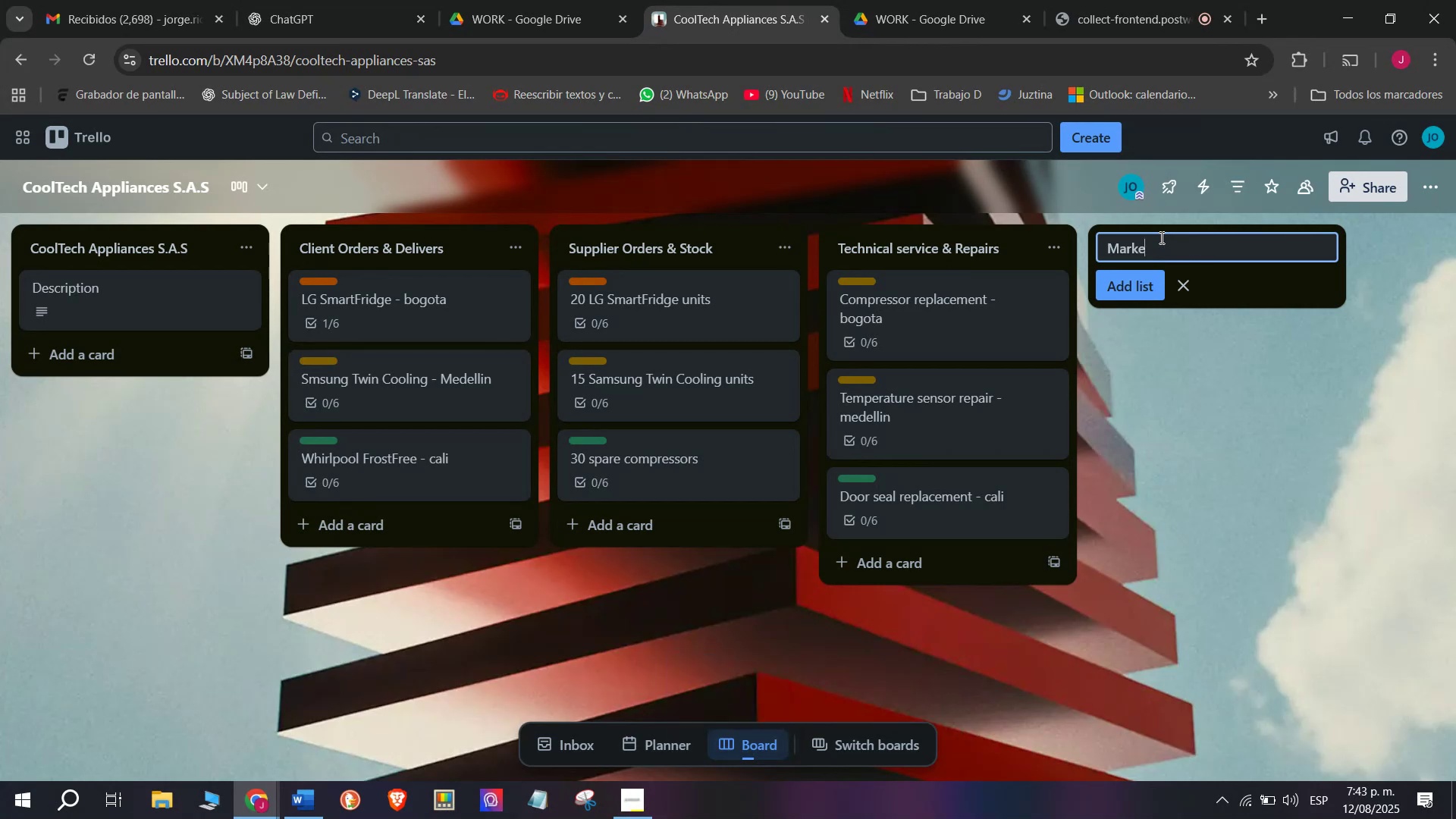 
type(ting Campaigns=)
 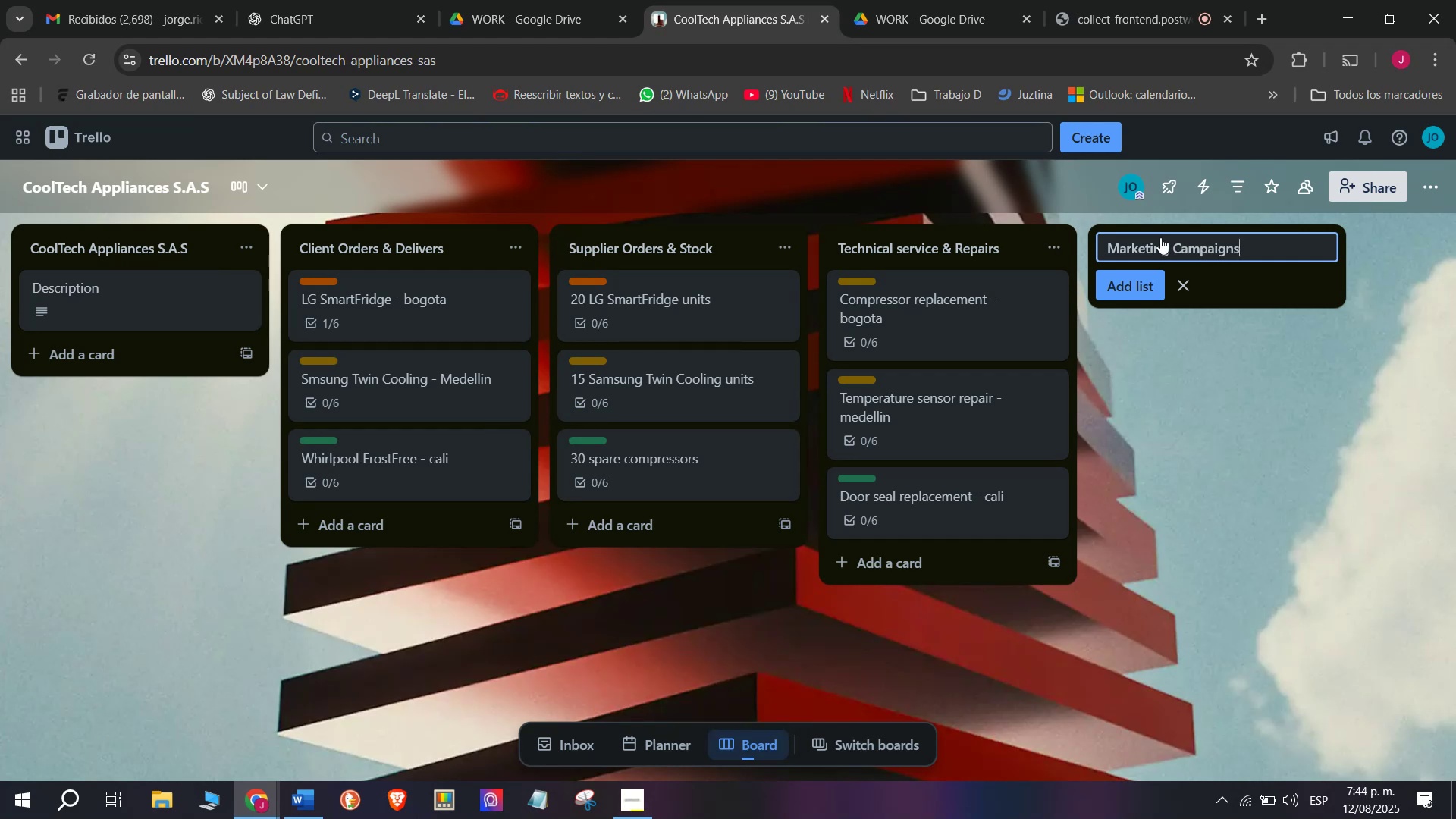 
key(Enter)
 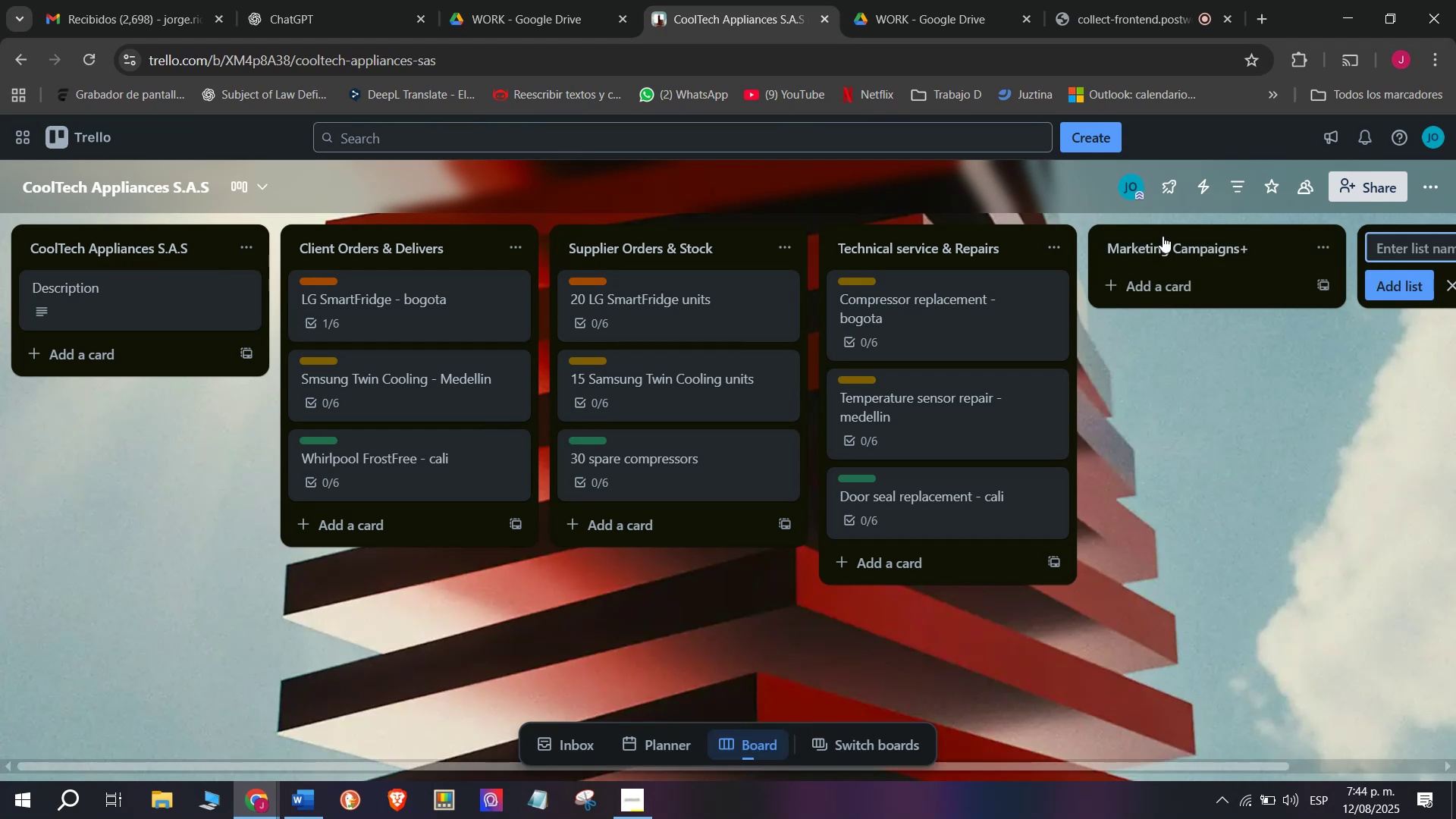 
left_click([1163, 287])
 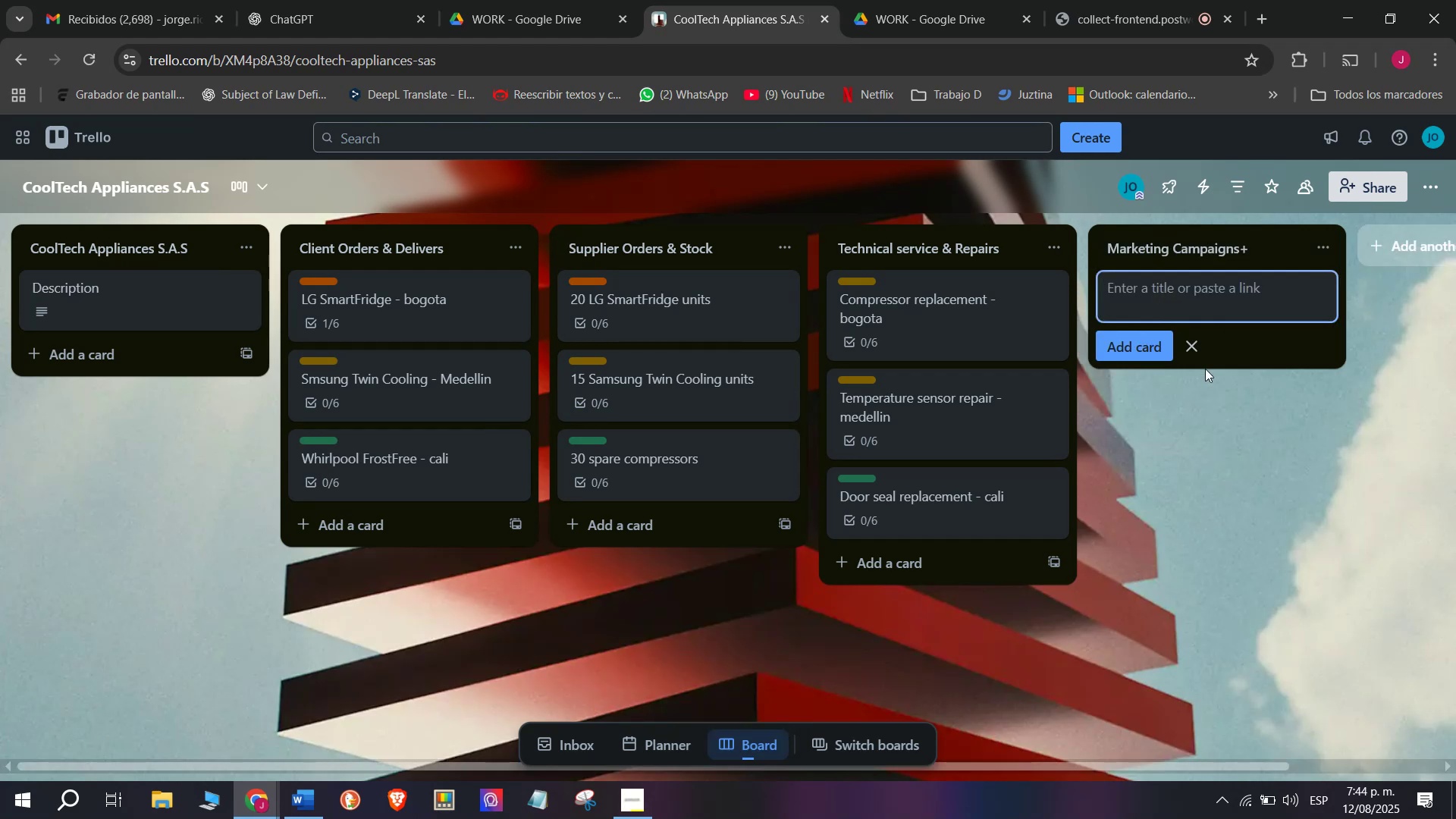 
scroll: coordinate [1043, 373], scroll_direction: down, amount: 4.0
 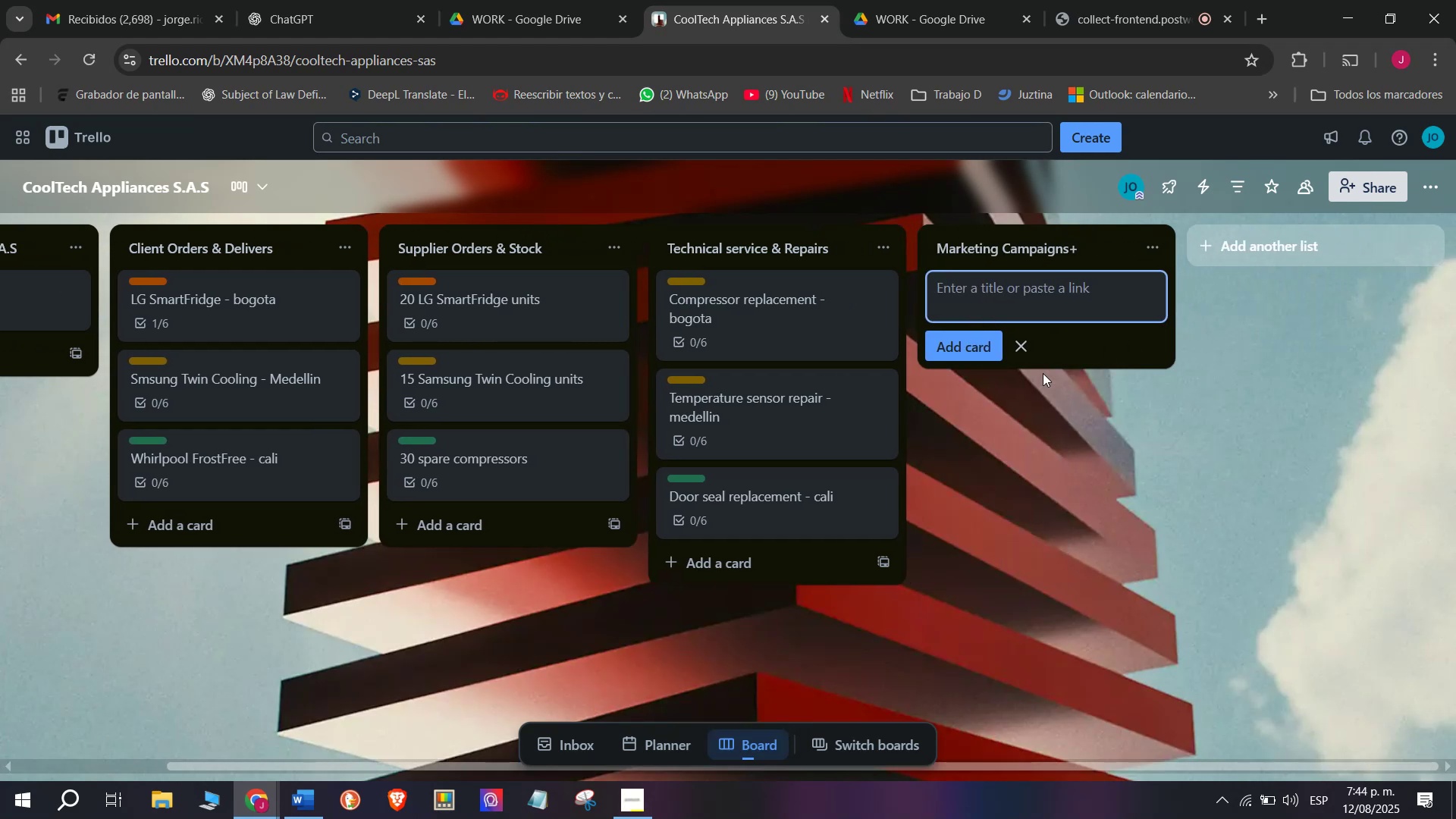 
type(Stay Fresh Summer Promotion)
 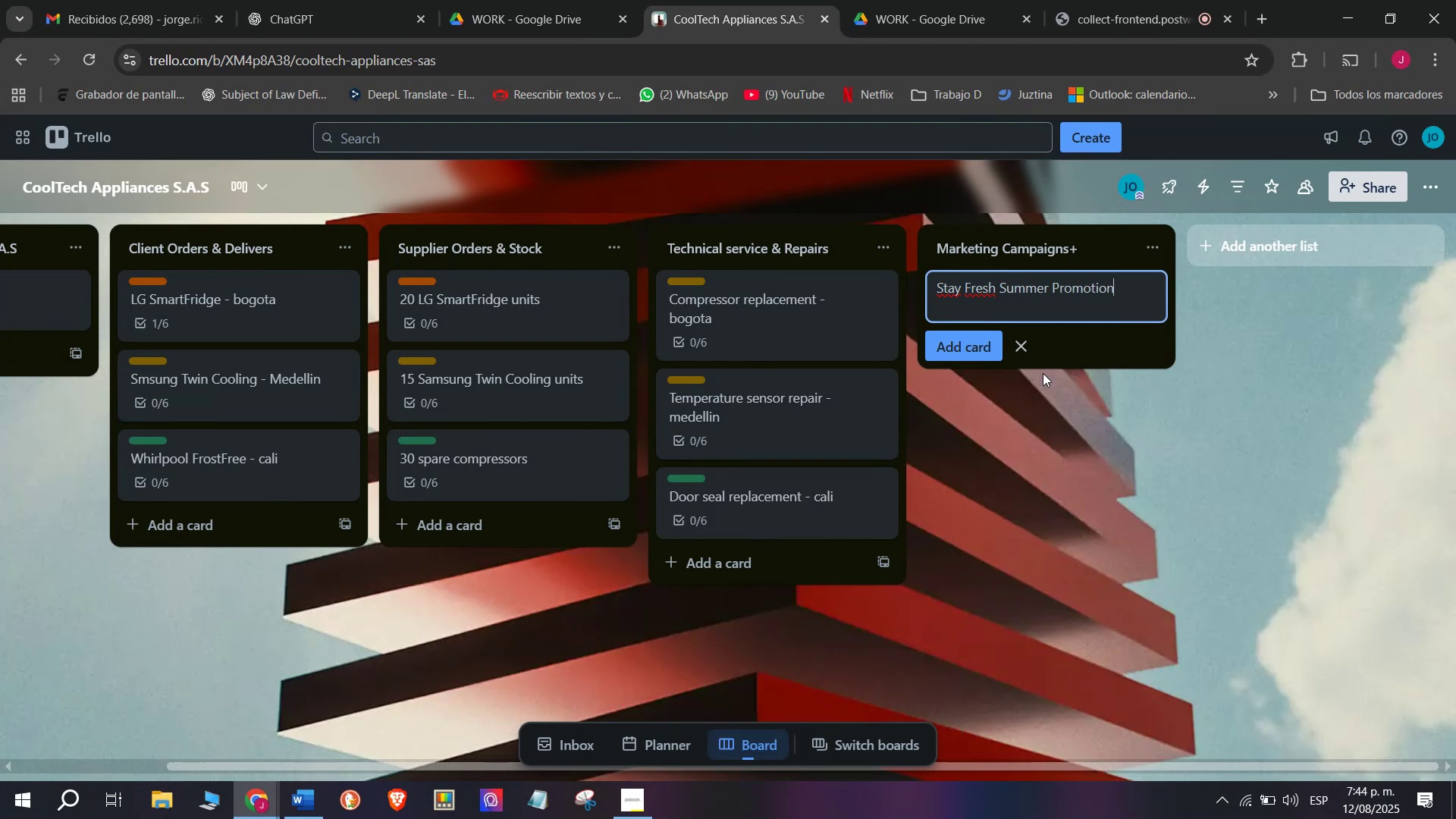 
key(Enter)
 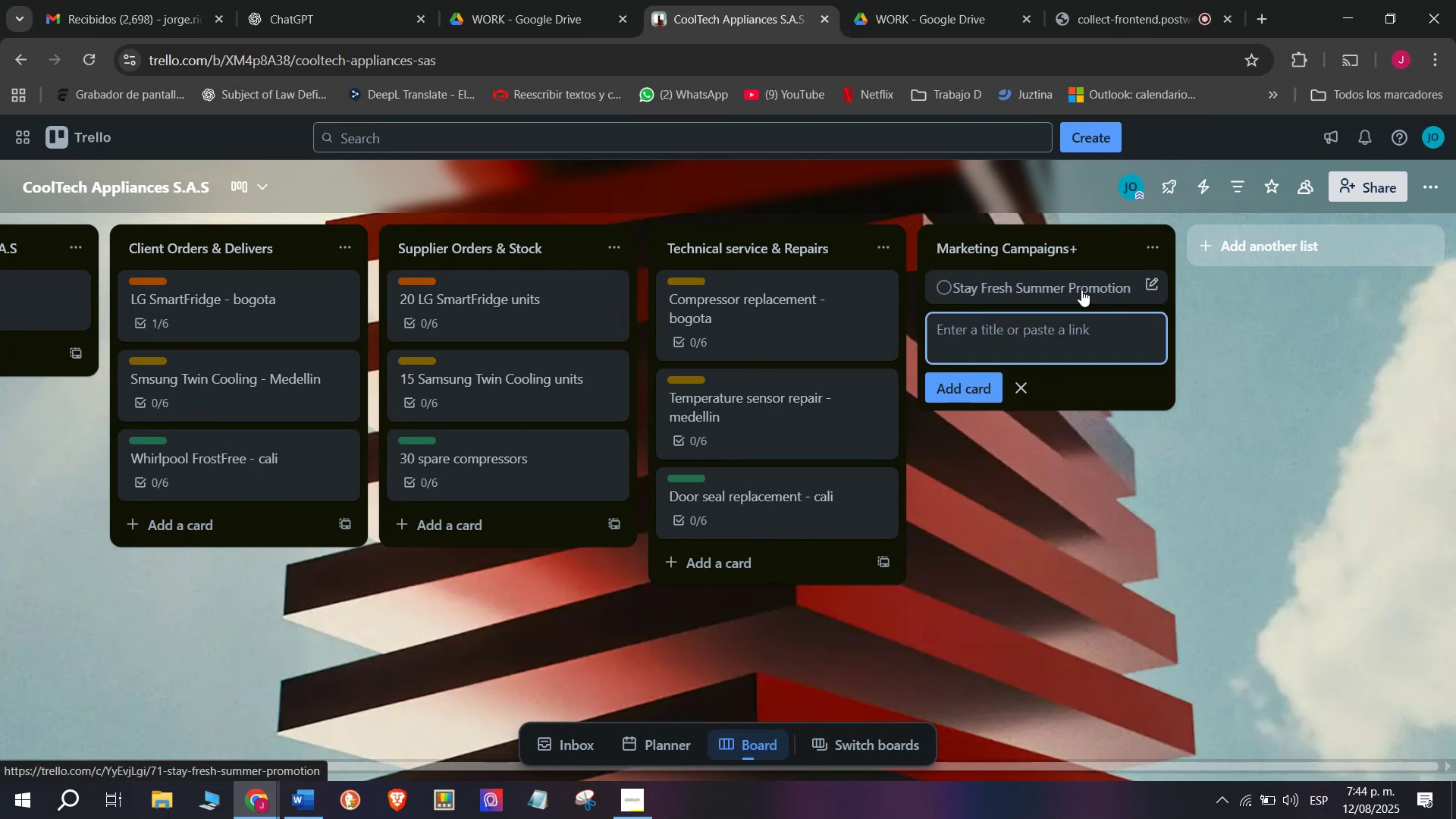 
left_click([1200, 0])
 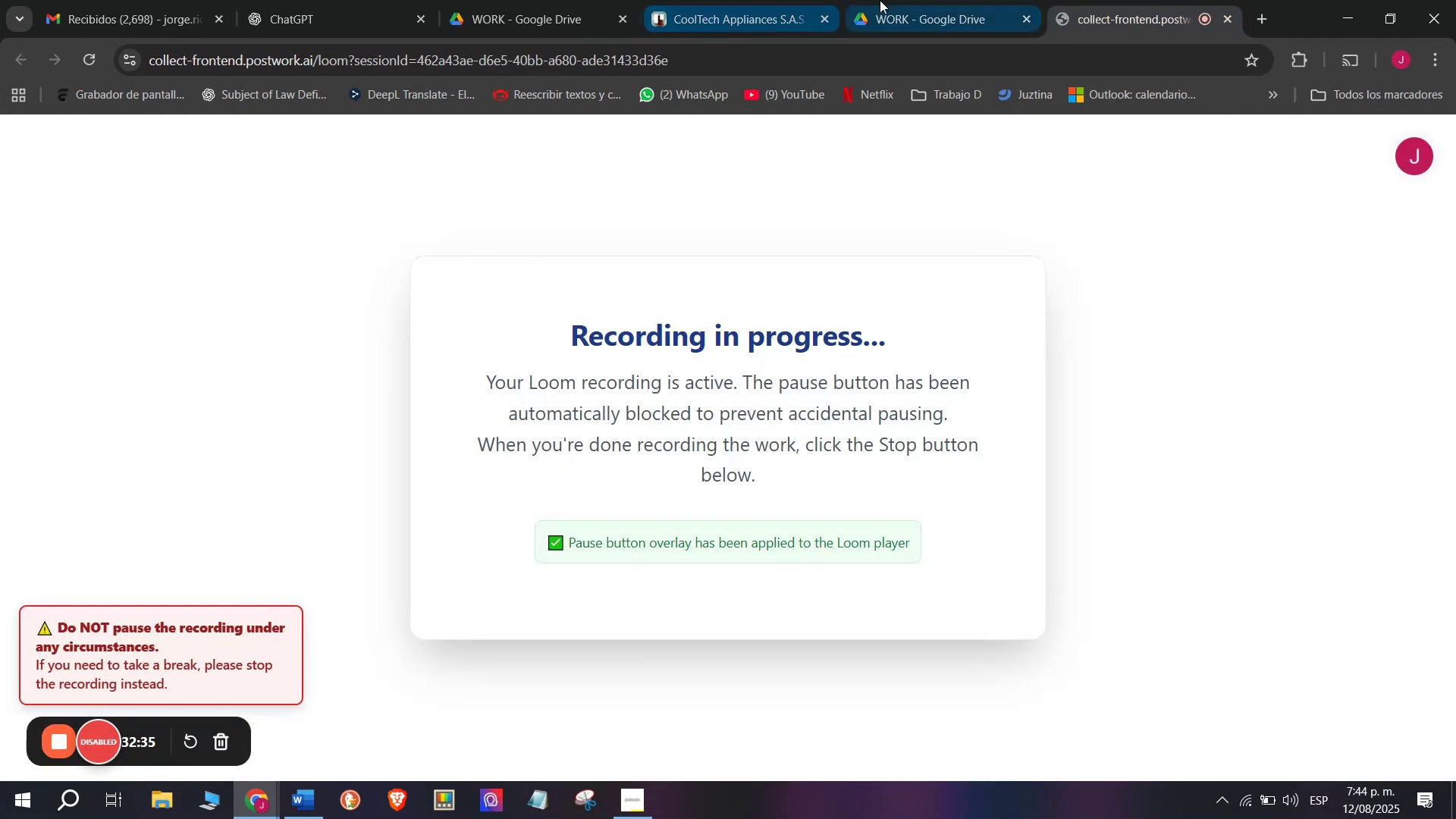 
left_click([758, 0])
 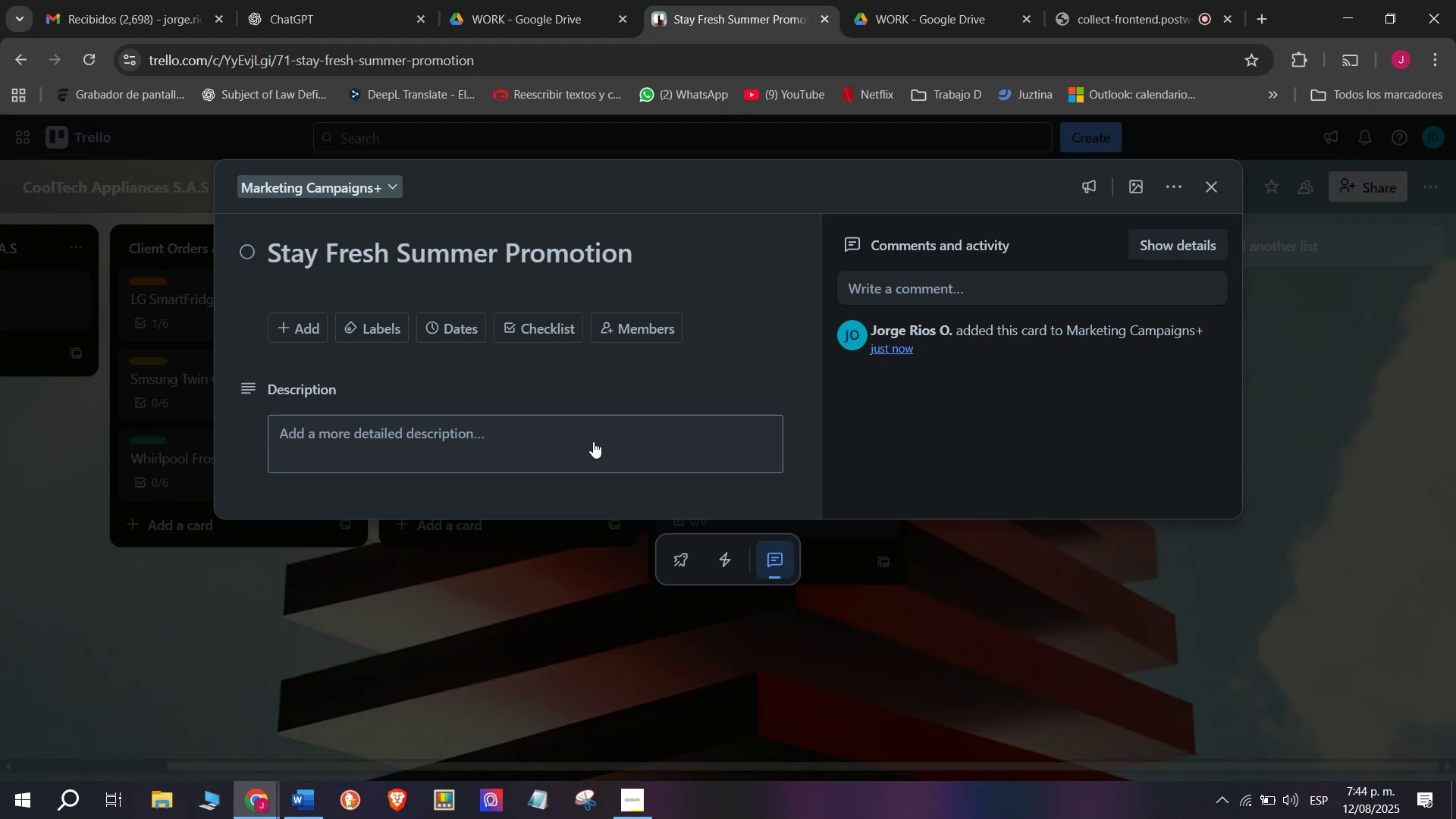 
wait(7.47)
 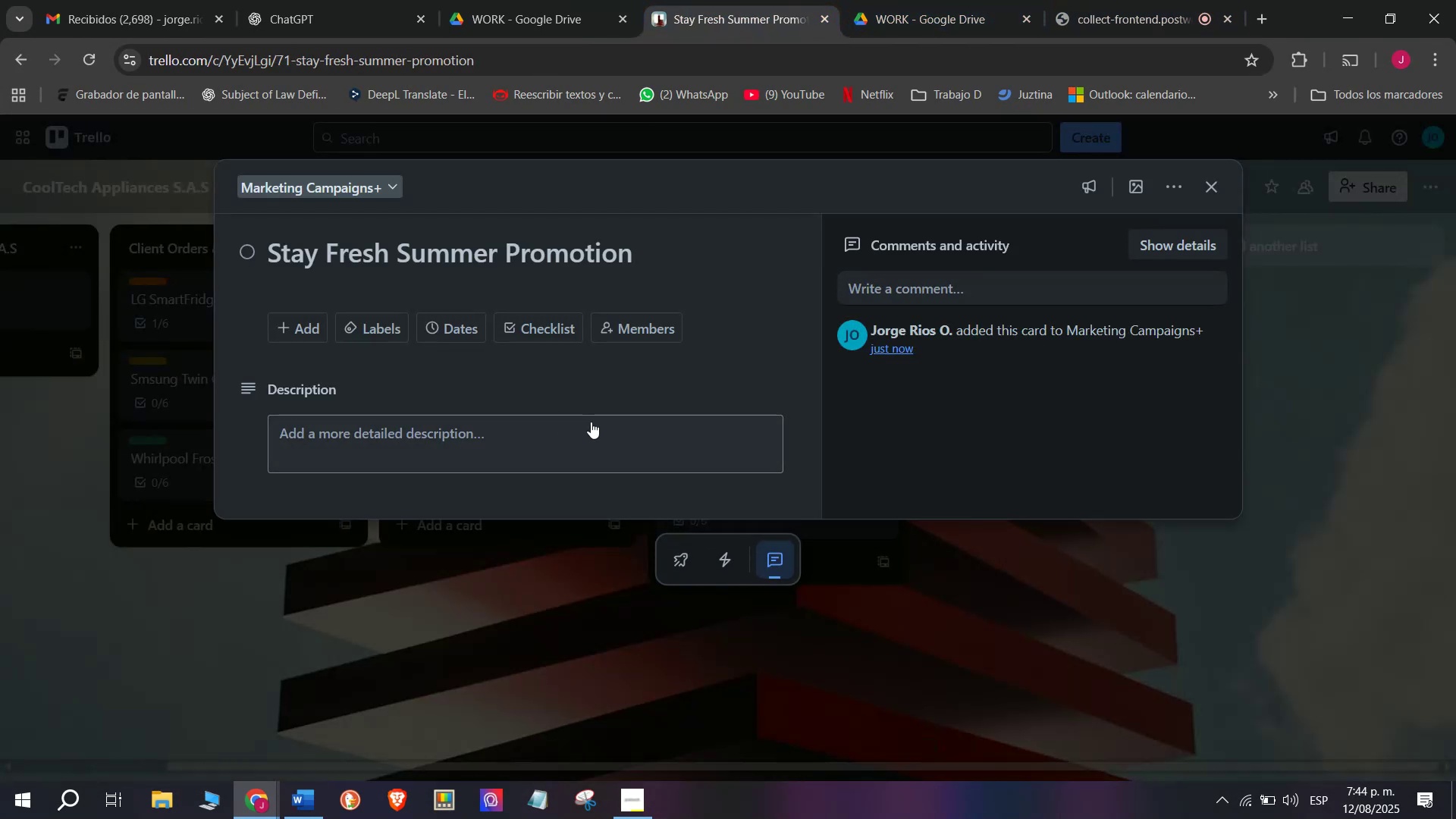 
left_click([526, 334])
 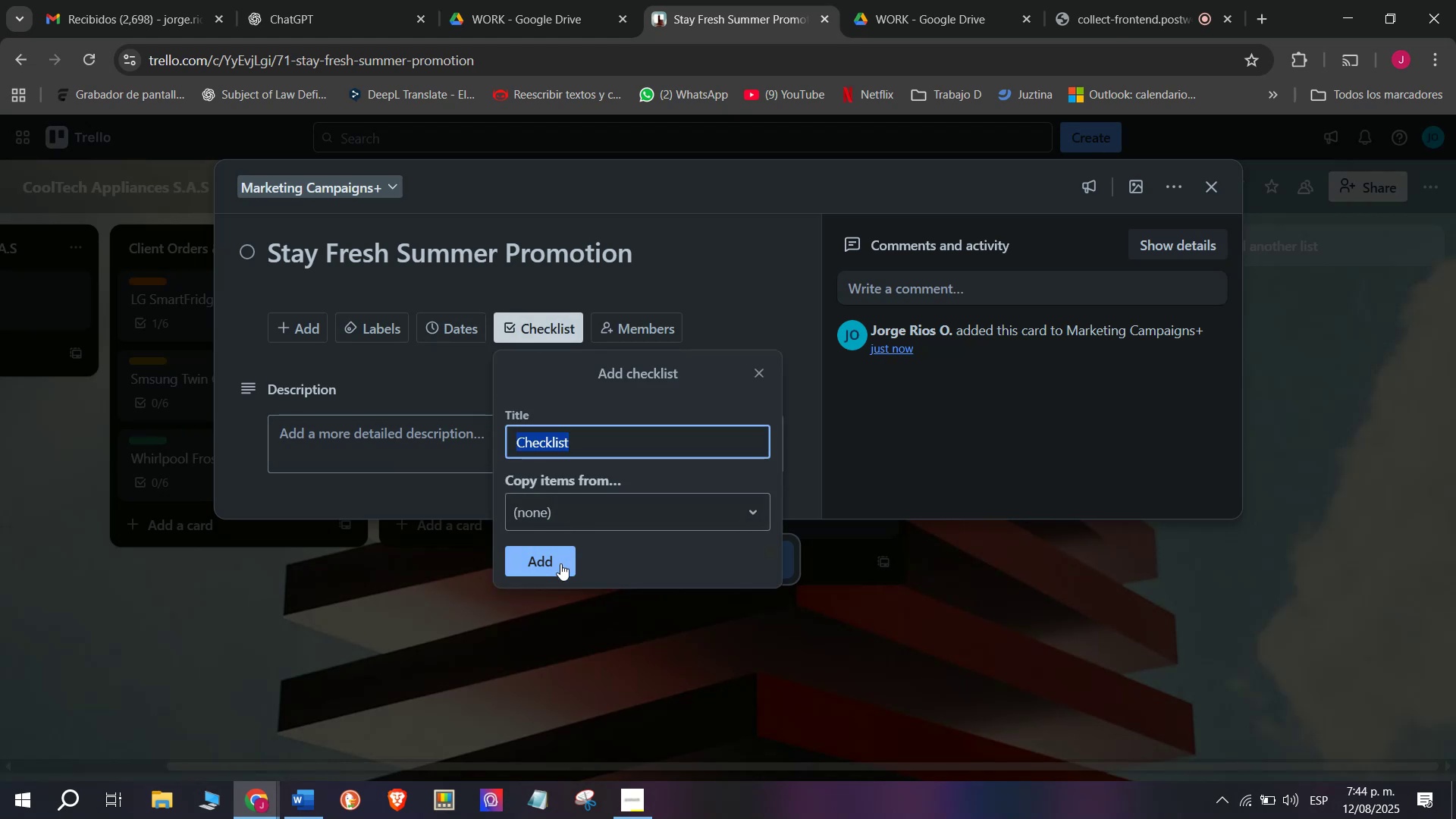 
left_click([560, 563])
 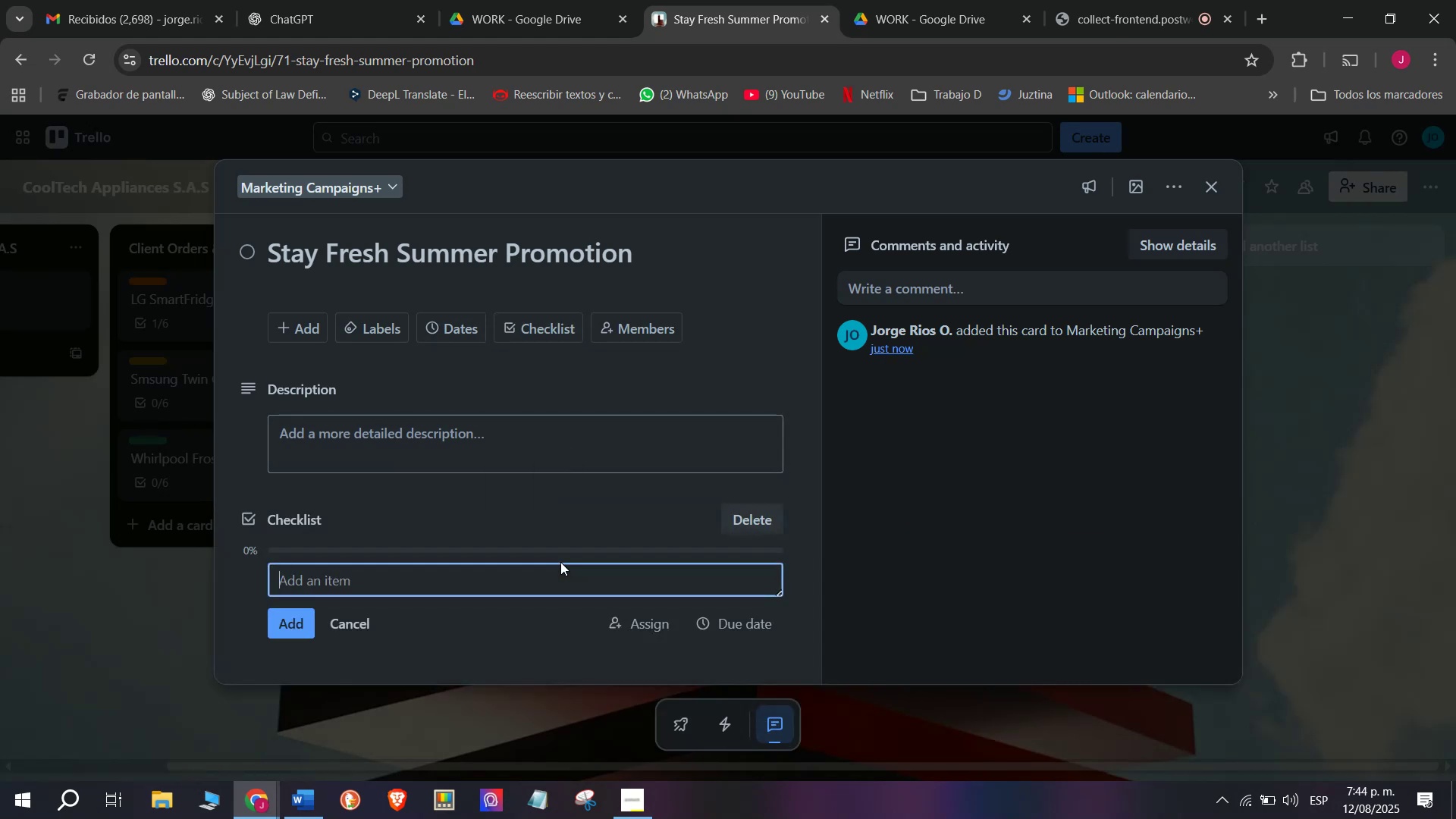 
scroll: coordinate [510, 574], scroll_direction: down, amount: 3.0
 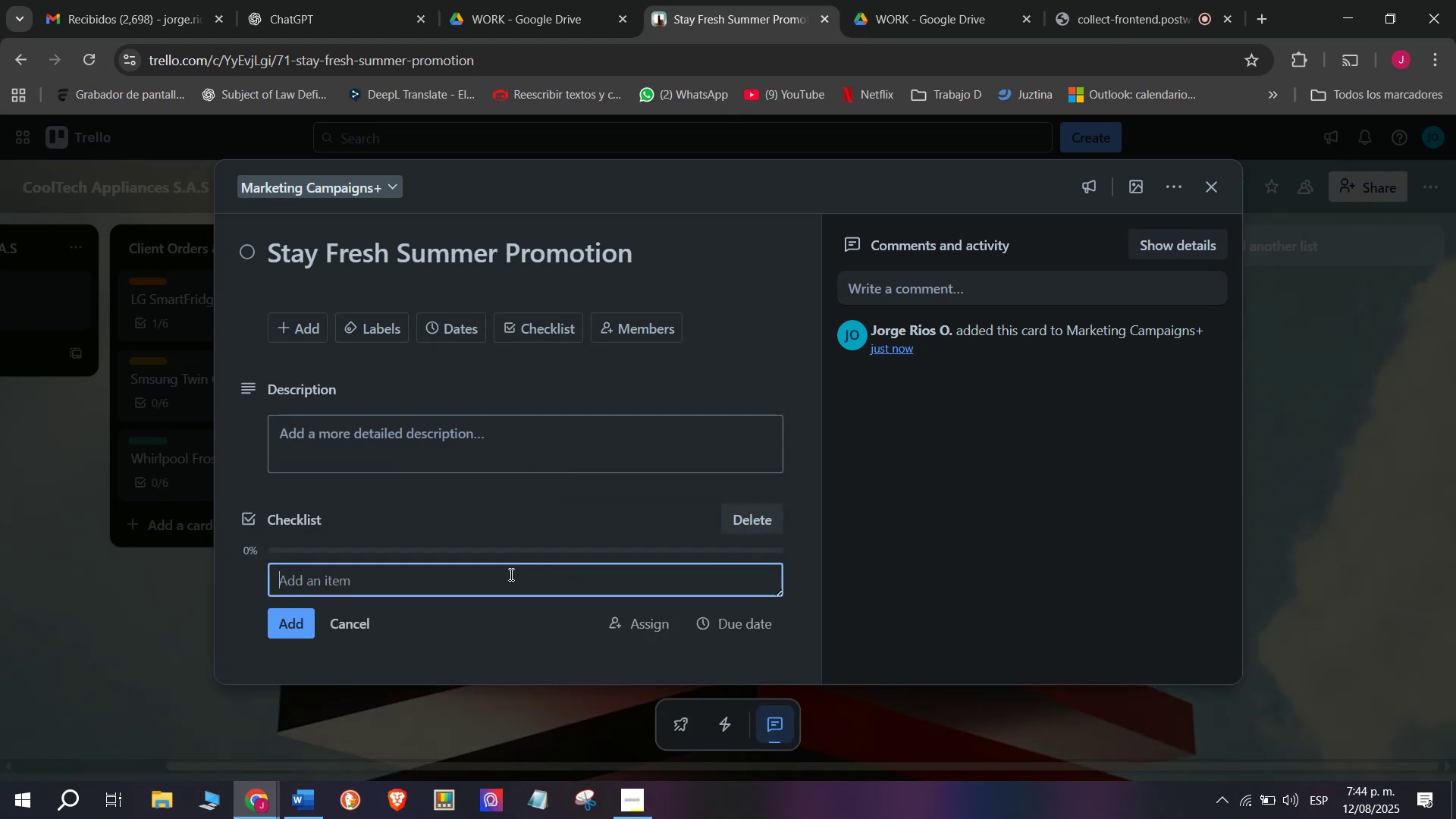 
type(Design campain)
key(Backspace)
type(gn materials )
 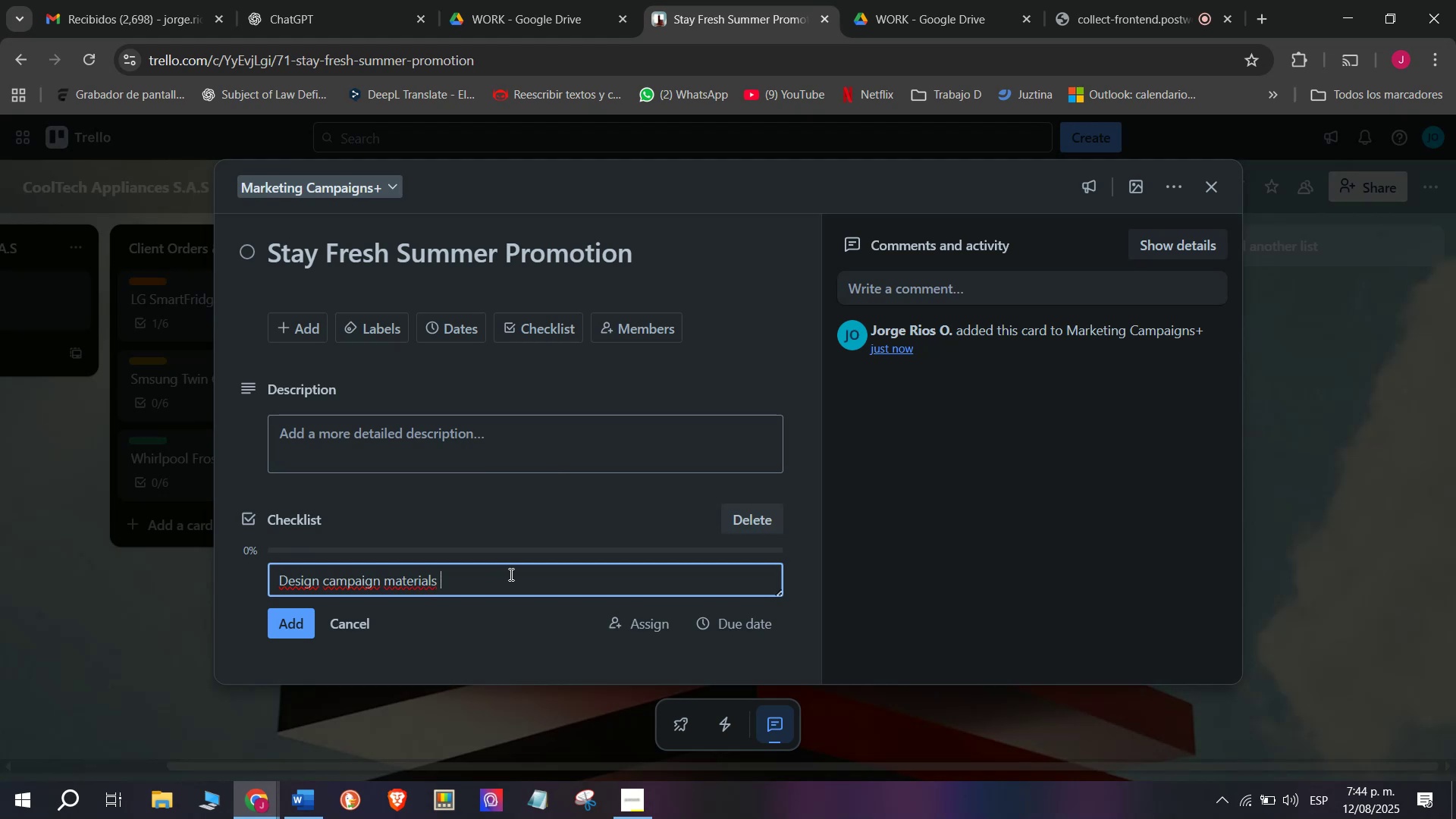 
key(Enter)
 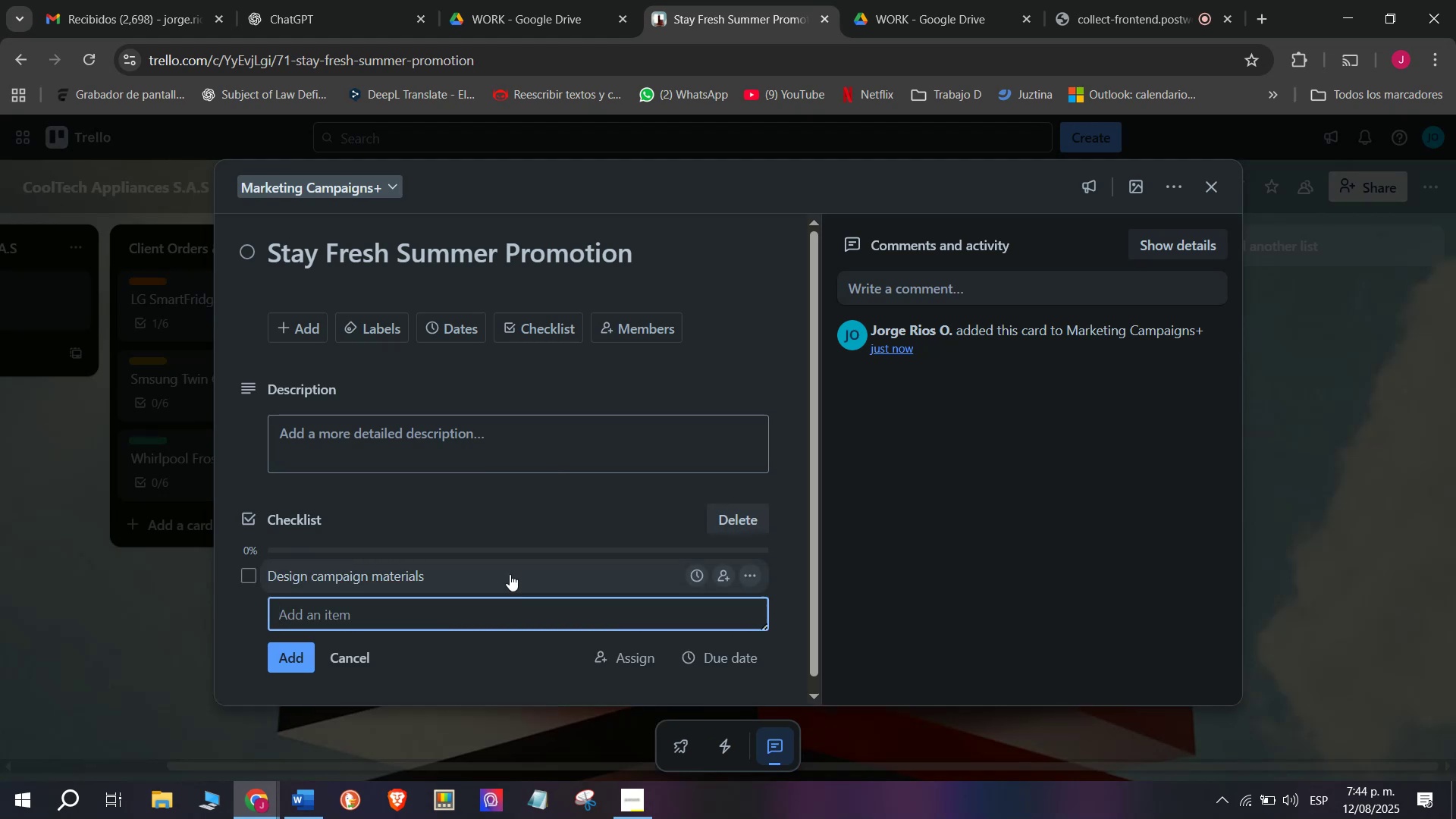 
type(Publish on social mn)
key(Backspace)
type(edia)
 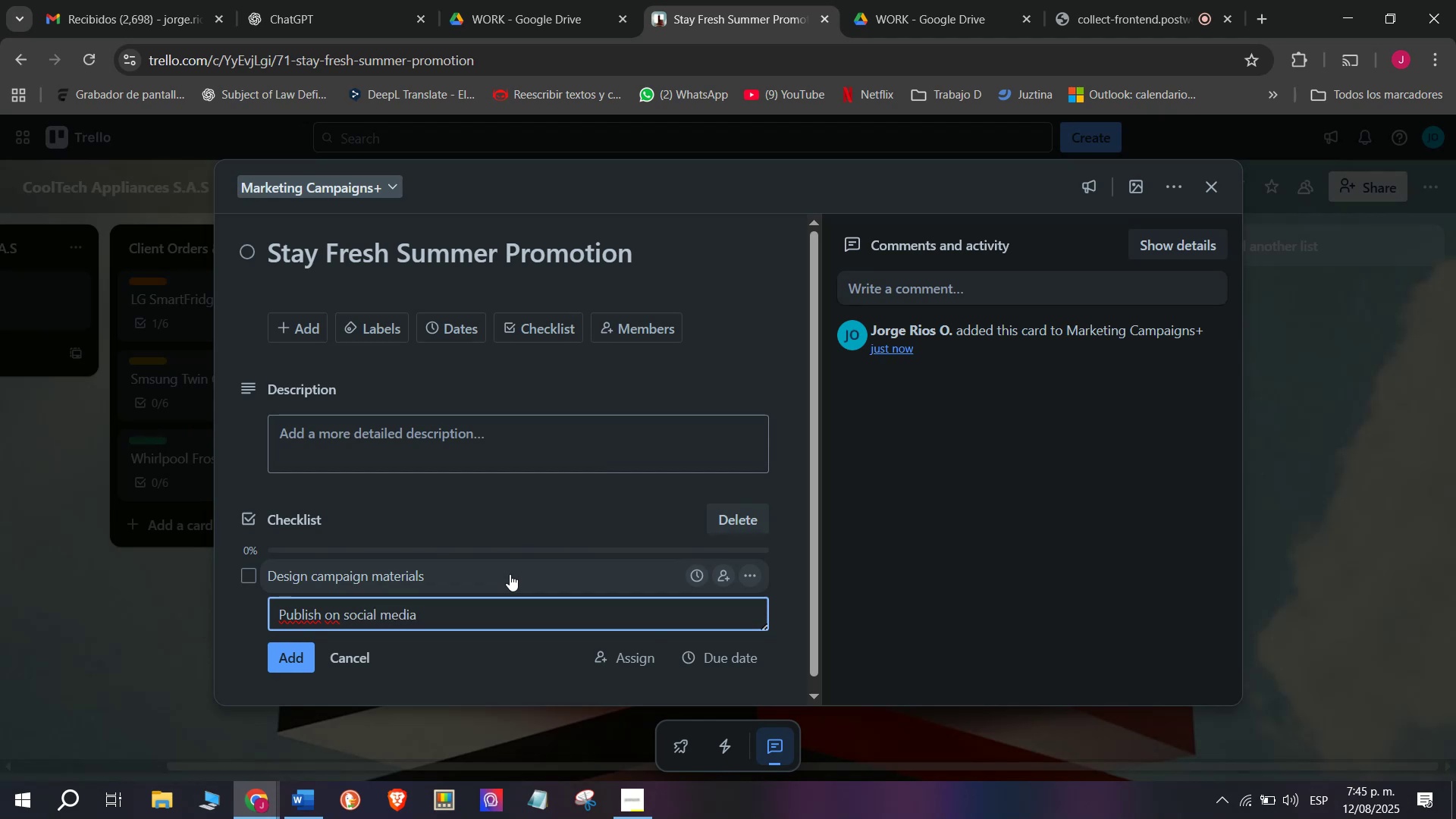 
key(Enter)
 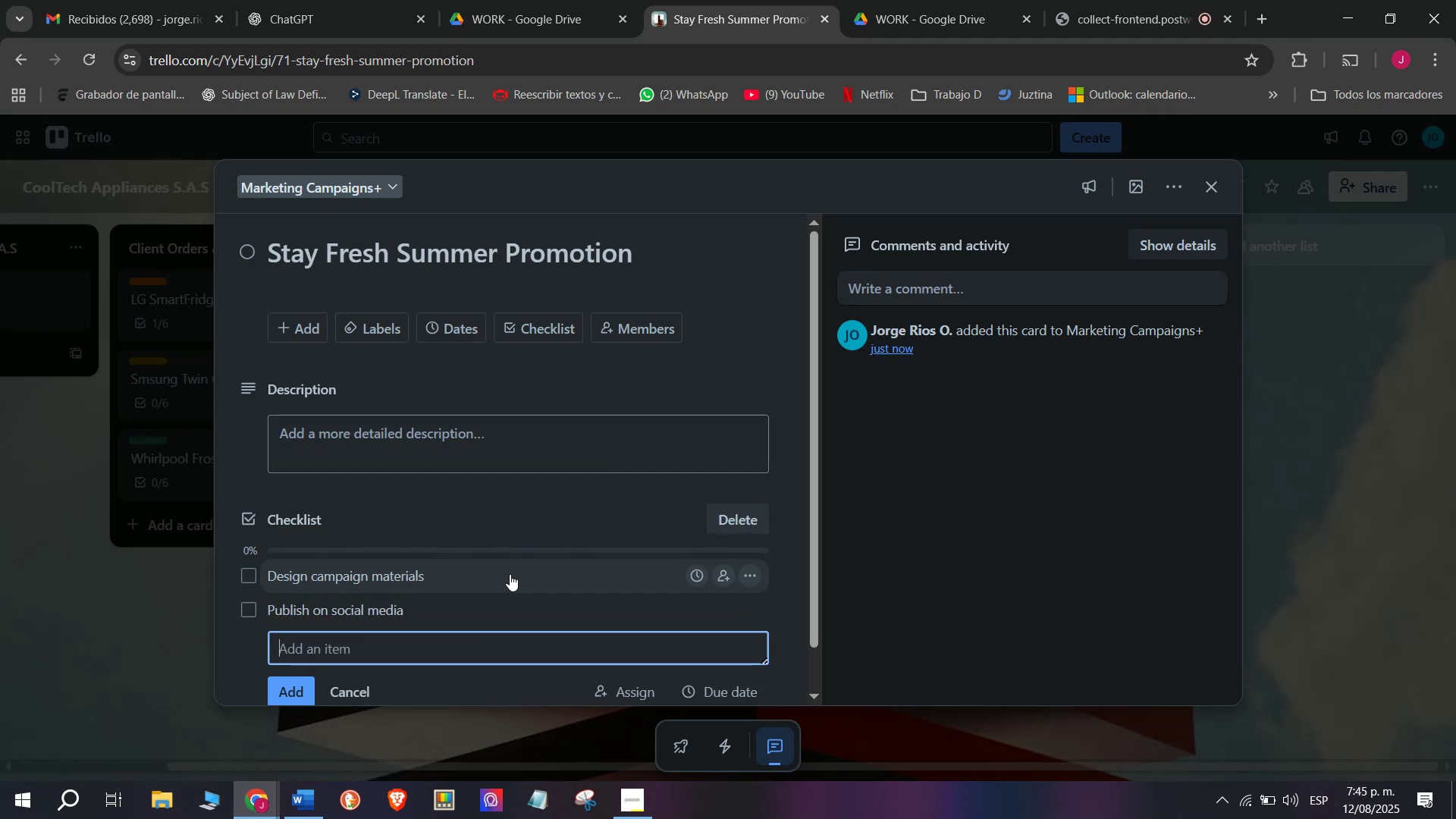 
type(Ofee)
key(Backspace)
key(Backspace)
type(fer special discounts)
 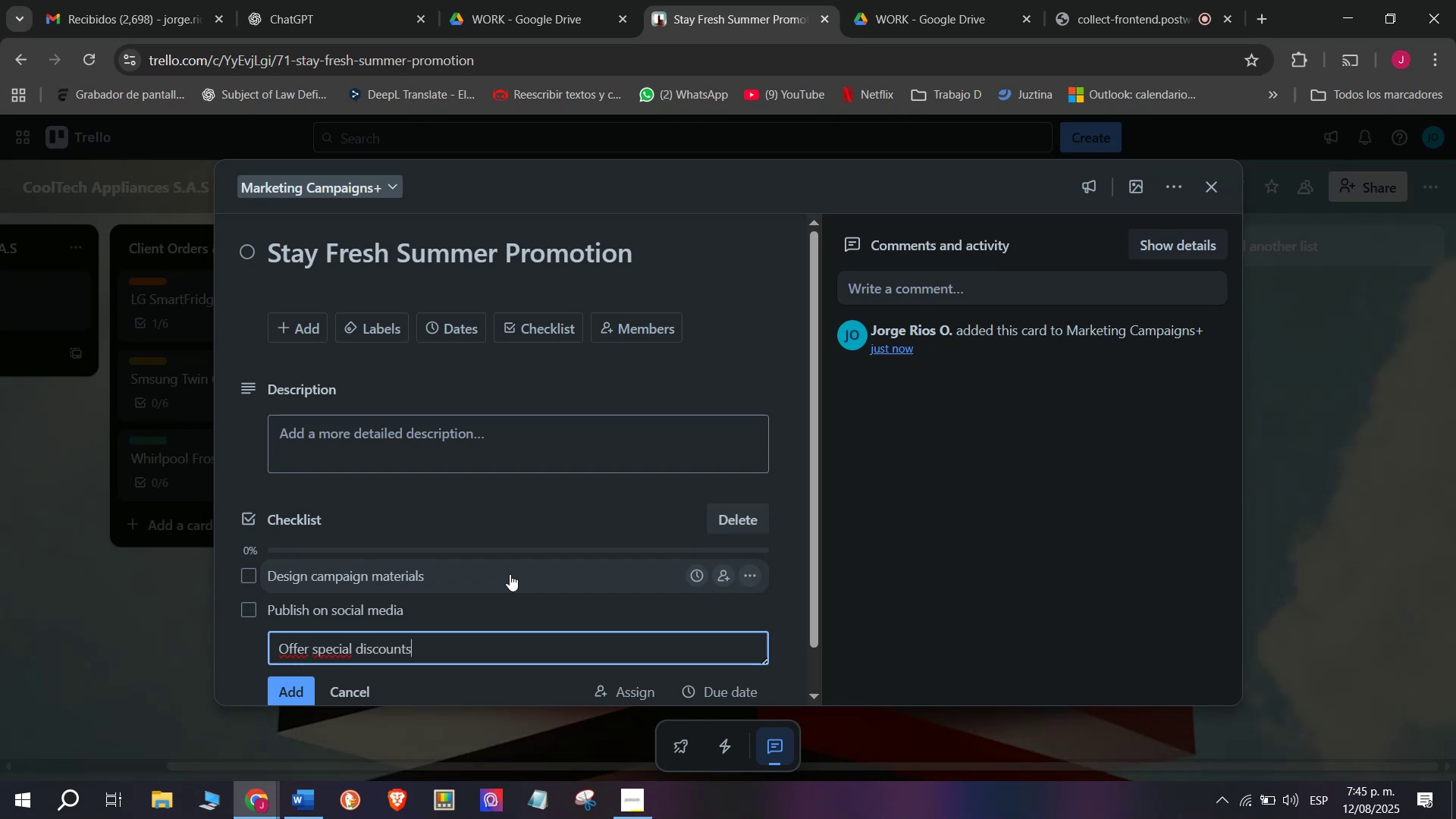 
key(Enter)
 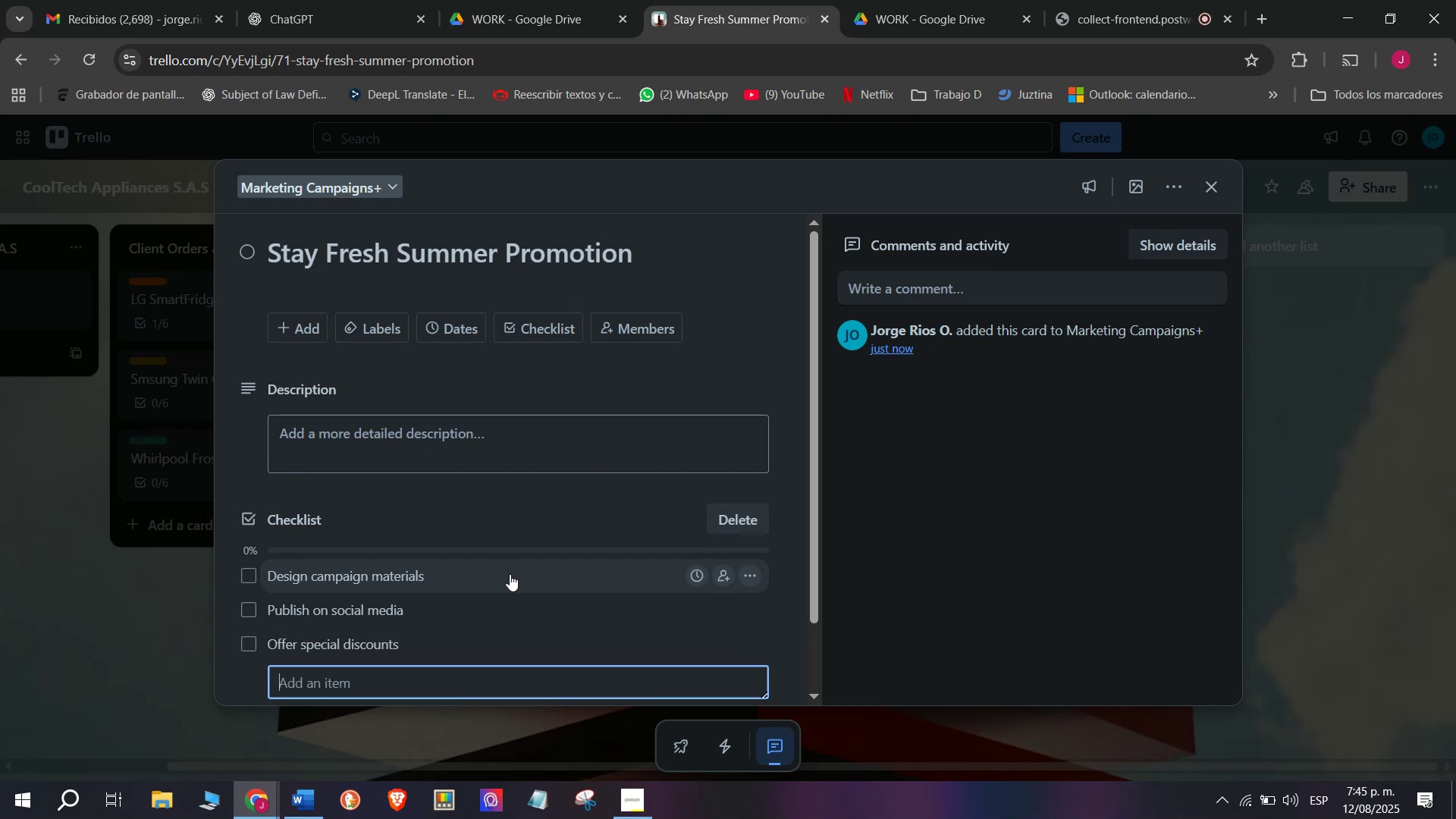 
scroll: coordinate [421, 647], scroll_direction: down, amount: 4.0
 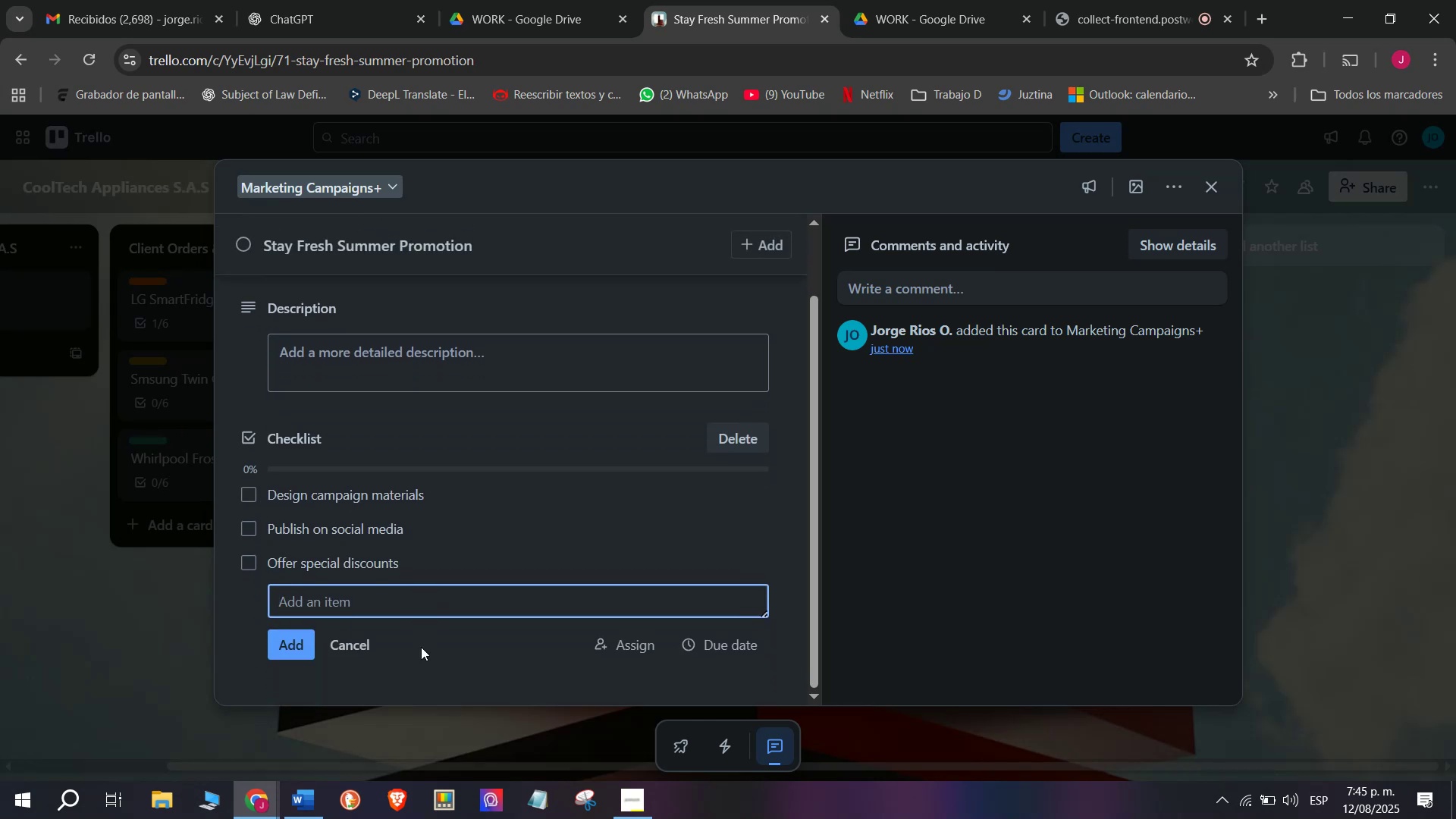 
type(Partner with appliance store)
 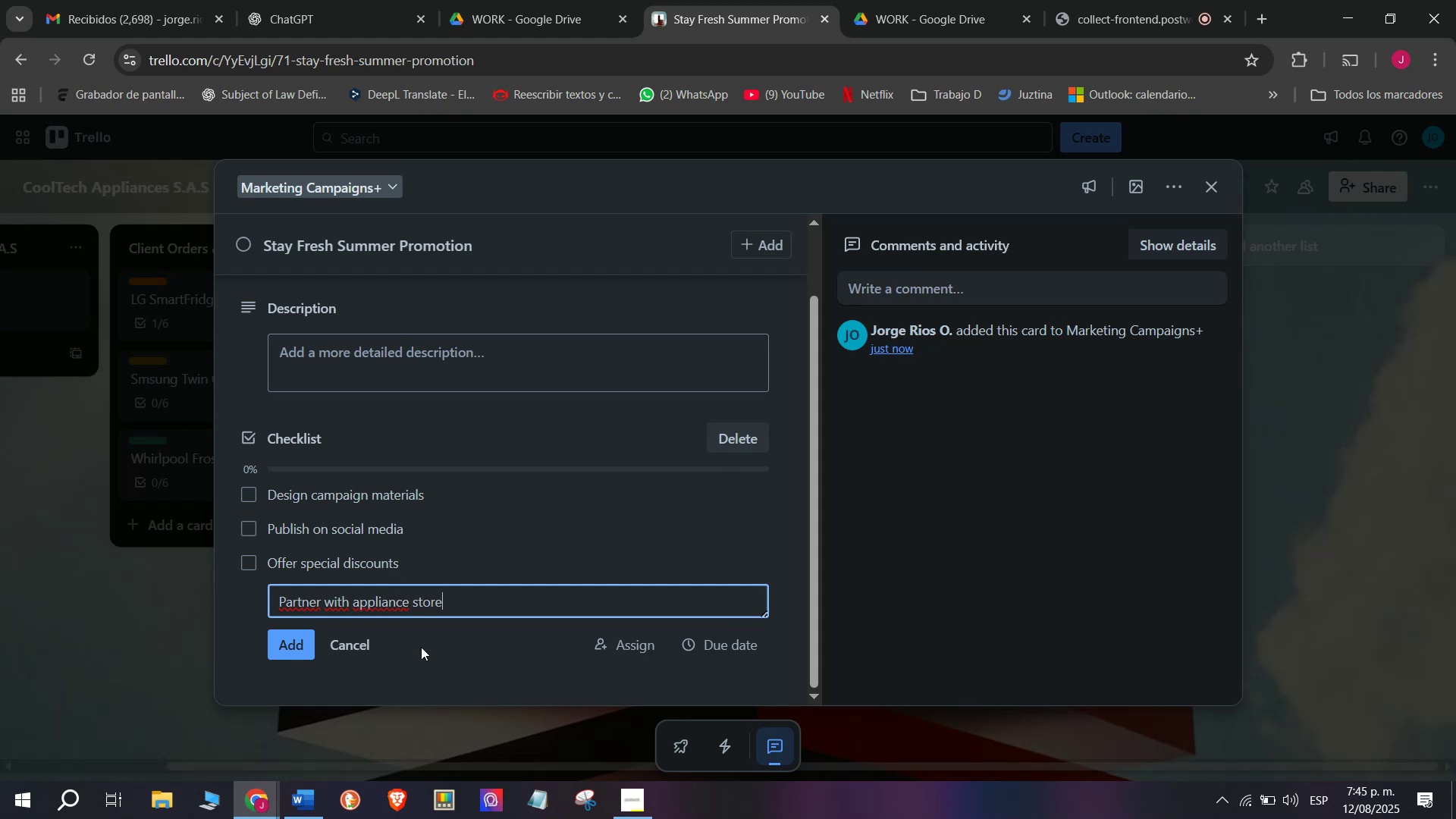 
key(Enter)
 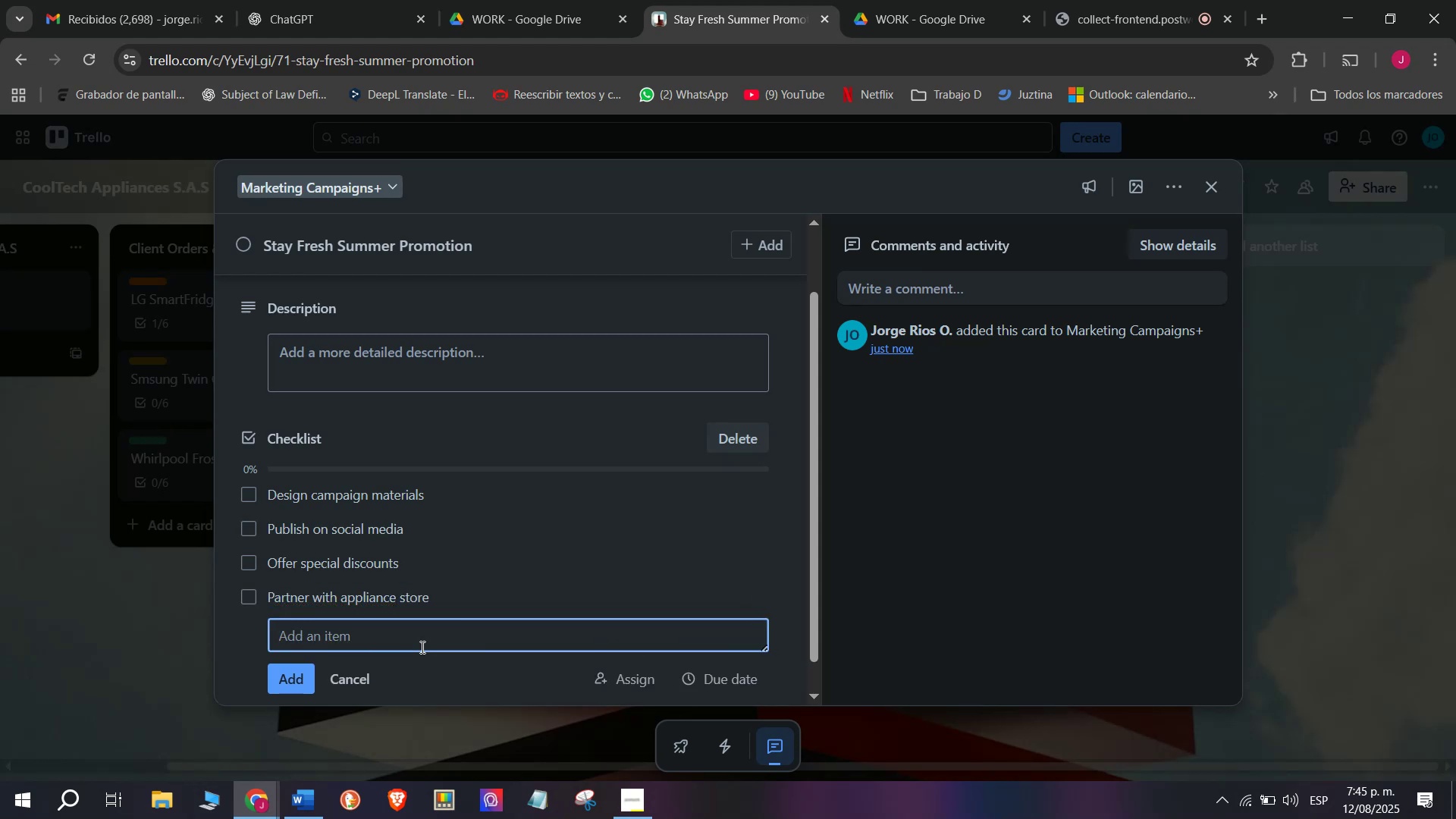 
type(Record sales impact)
 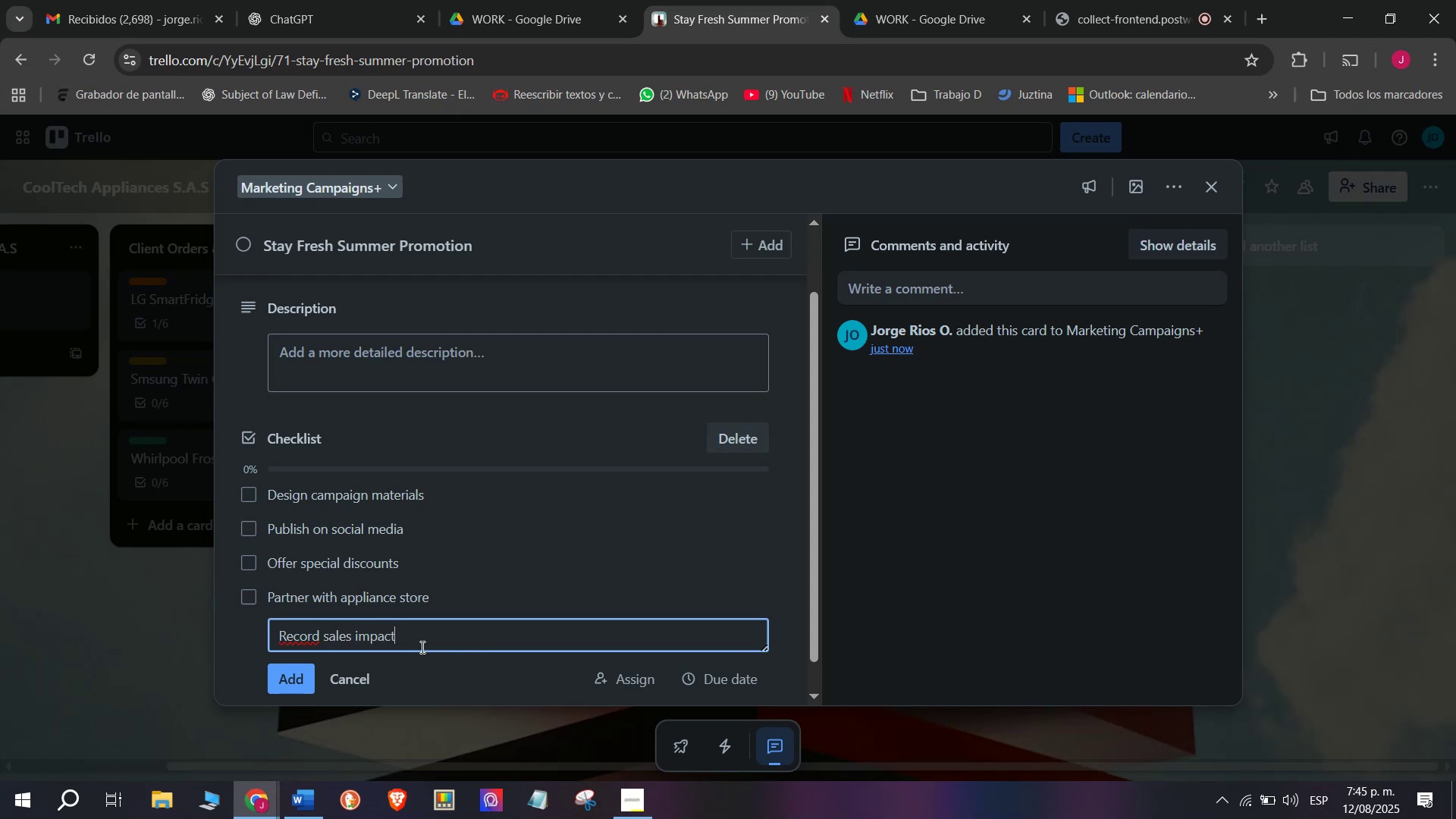 
key(Enter)
 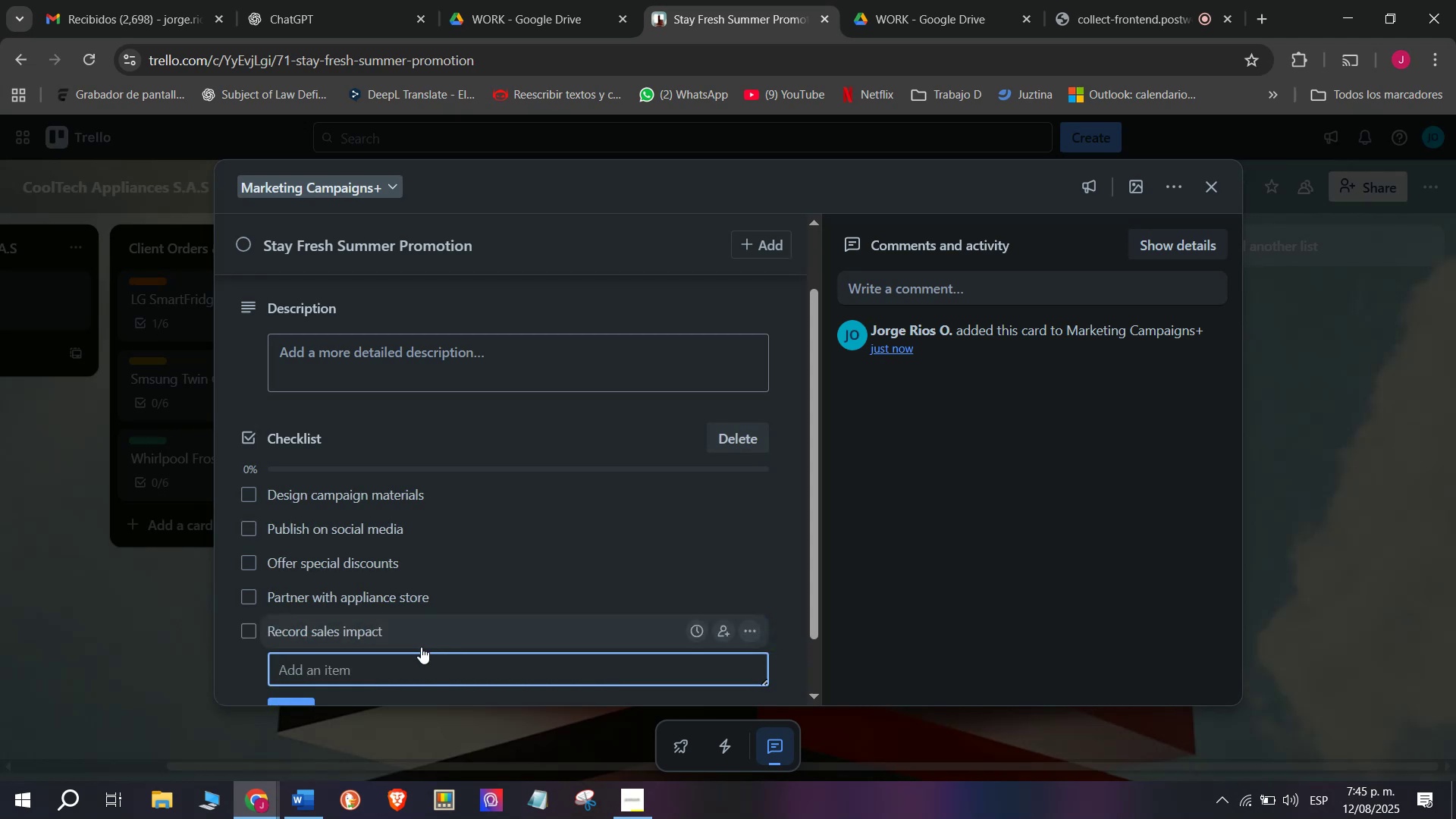 
scroll: coordinate [415, 632], scroll_direction: down, amount: 5.0
 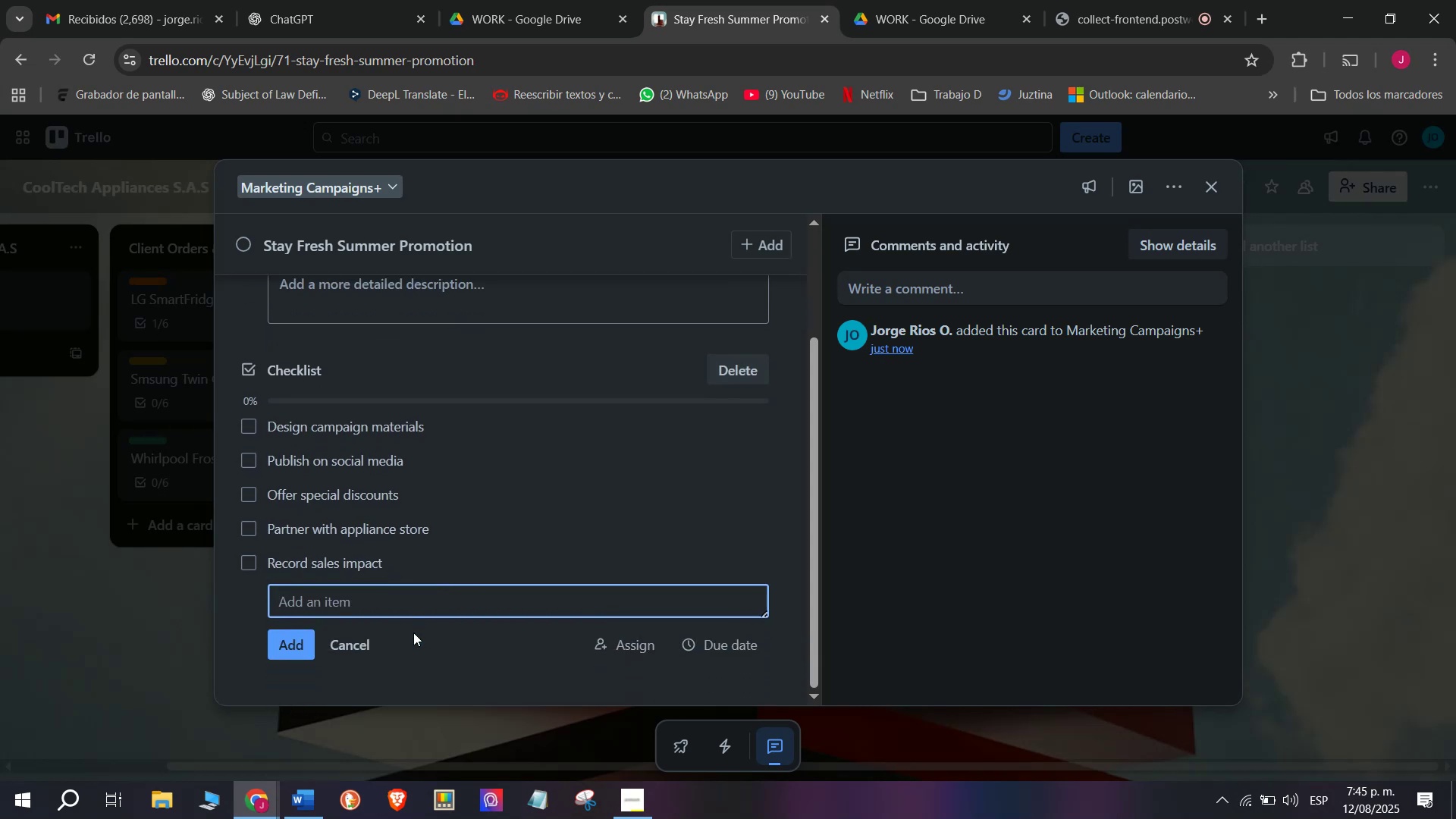 
type(Analyze results)
 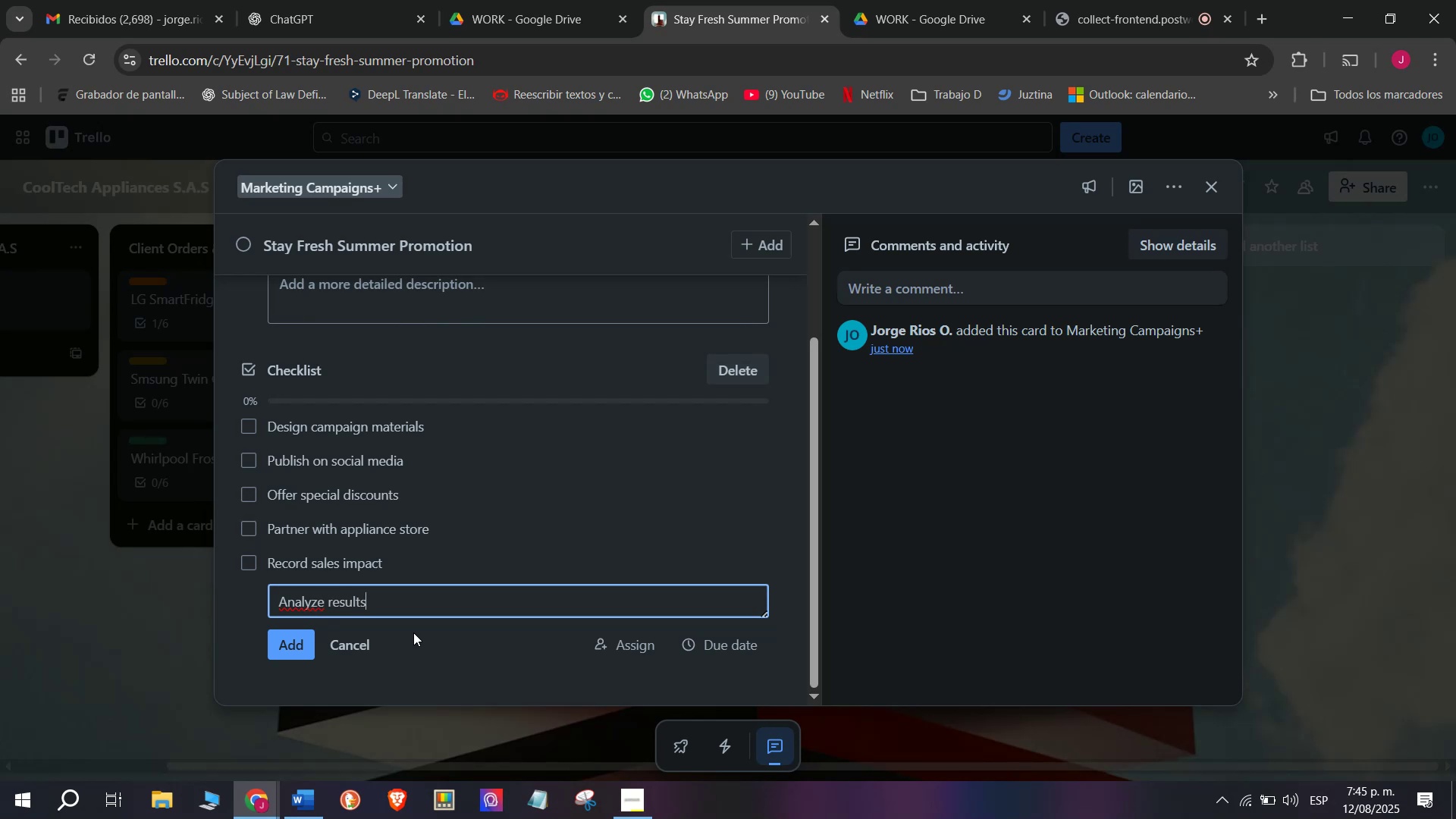 
key(Enter)
 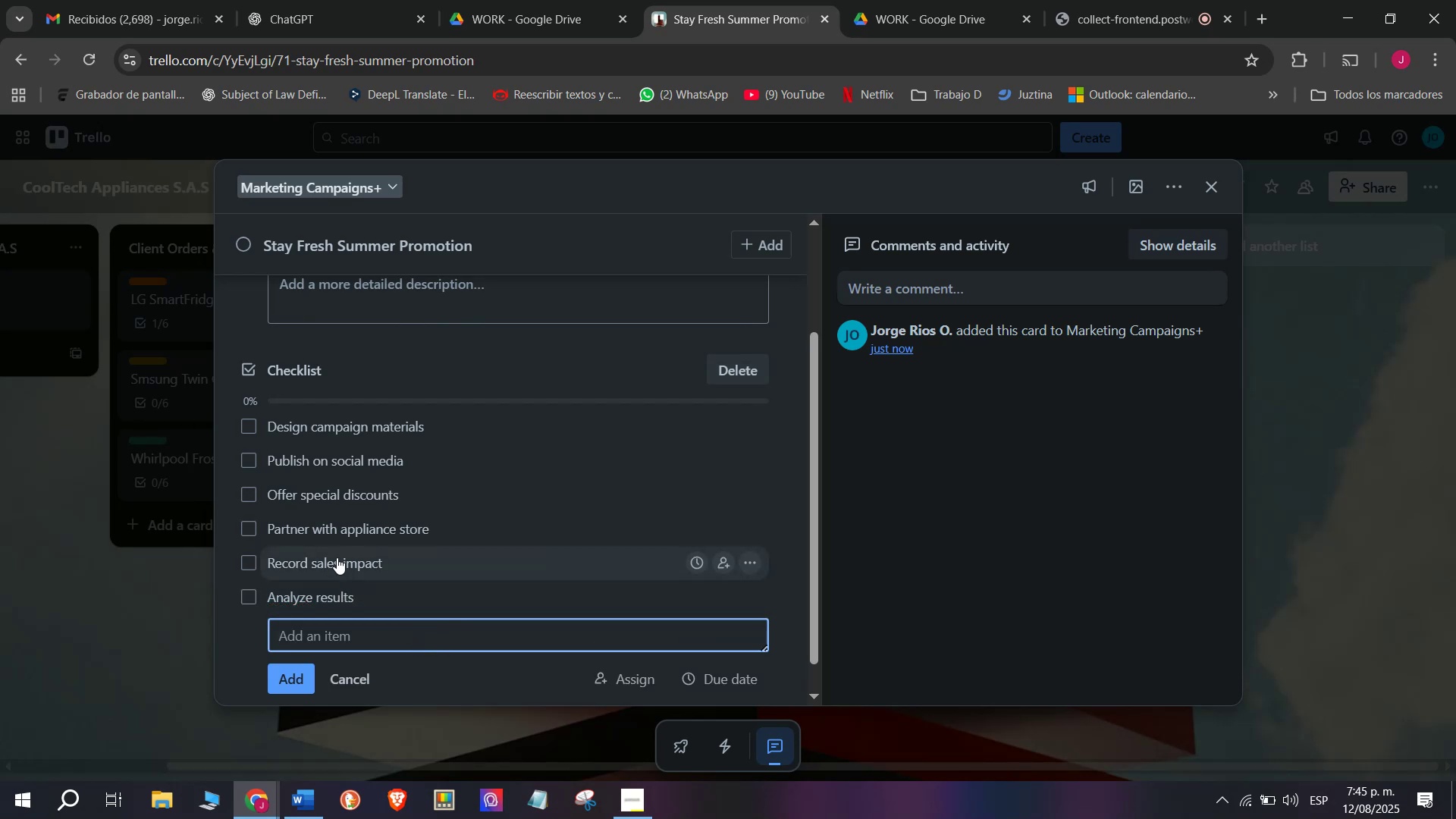 
scroll: coordinate [463, 541], scroll_direction: up, amount: 3.0
 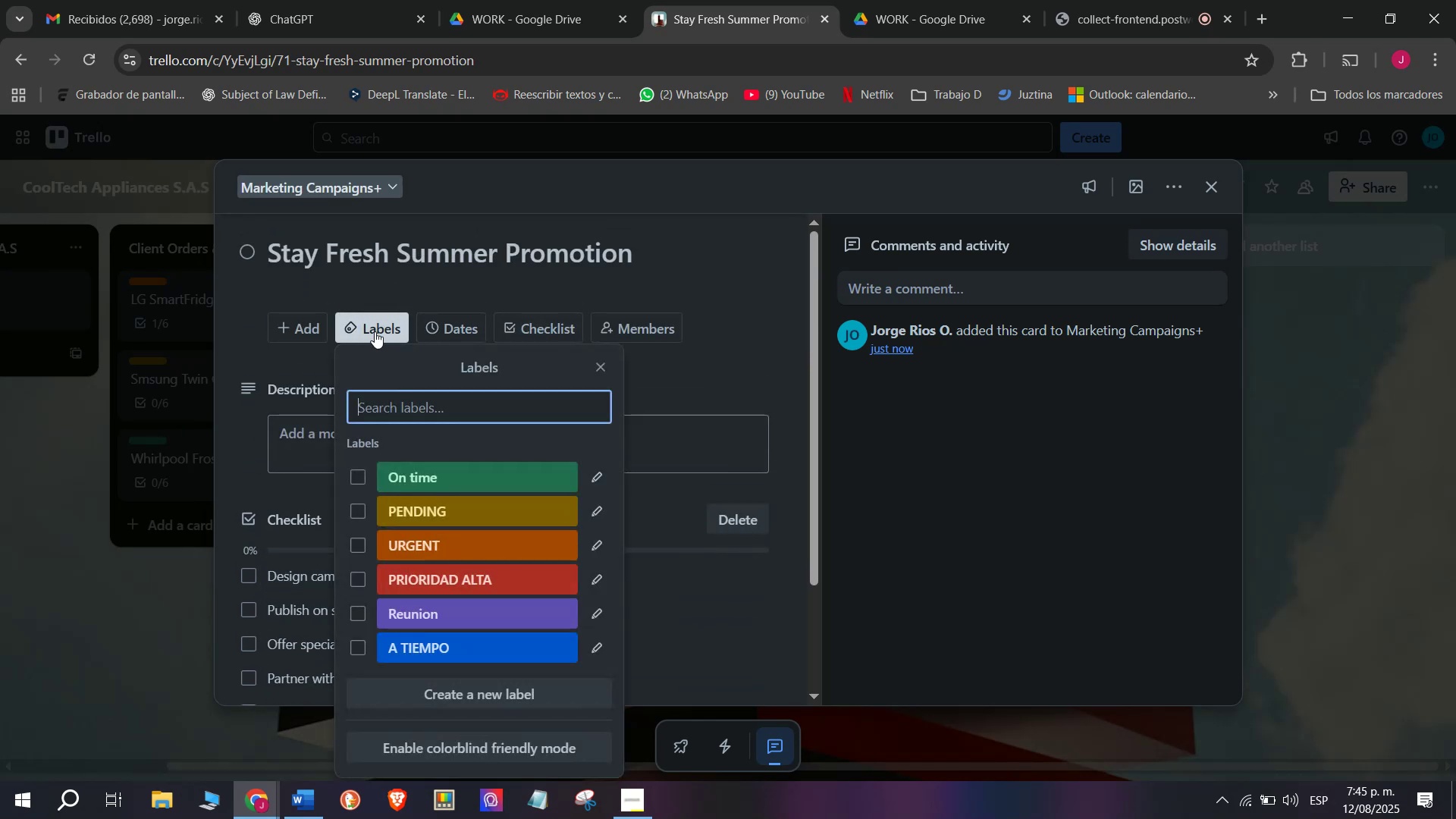 
left_click([425, 479])
 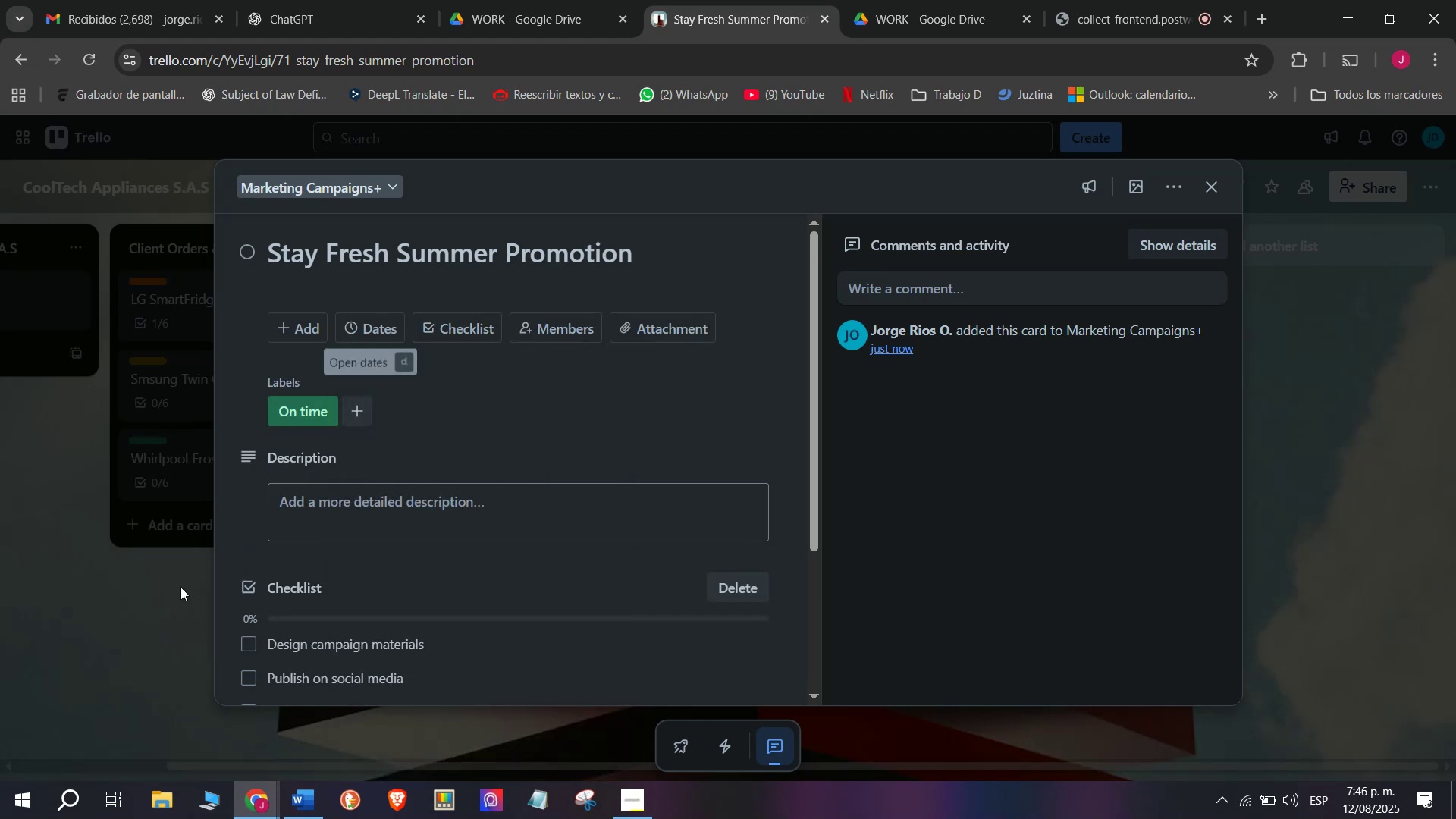 
left_click([118, 590])
 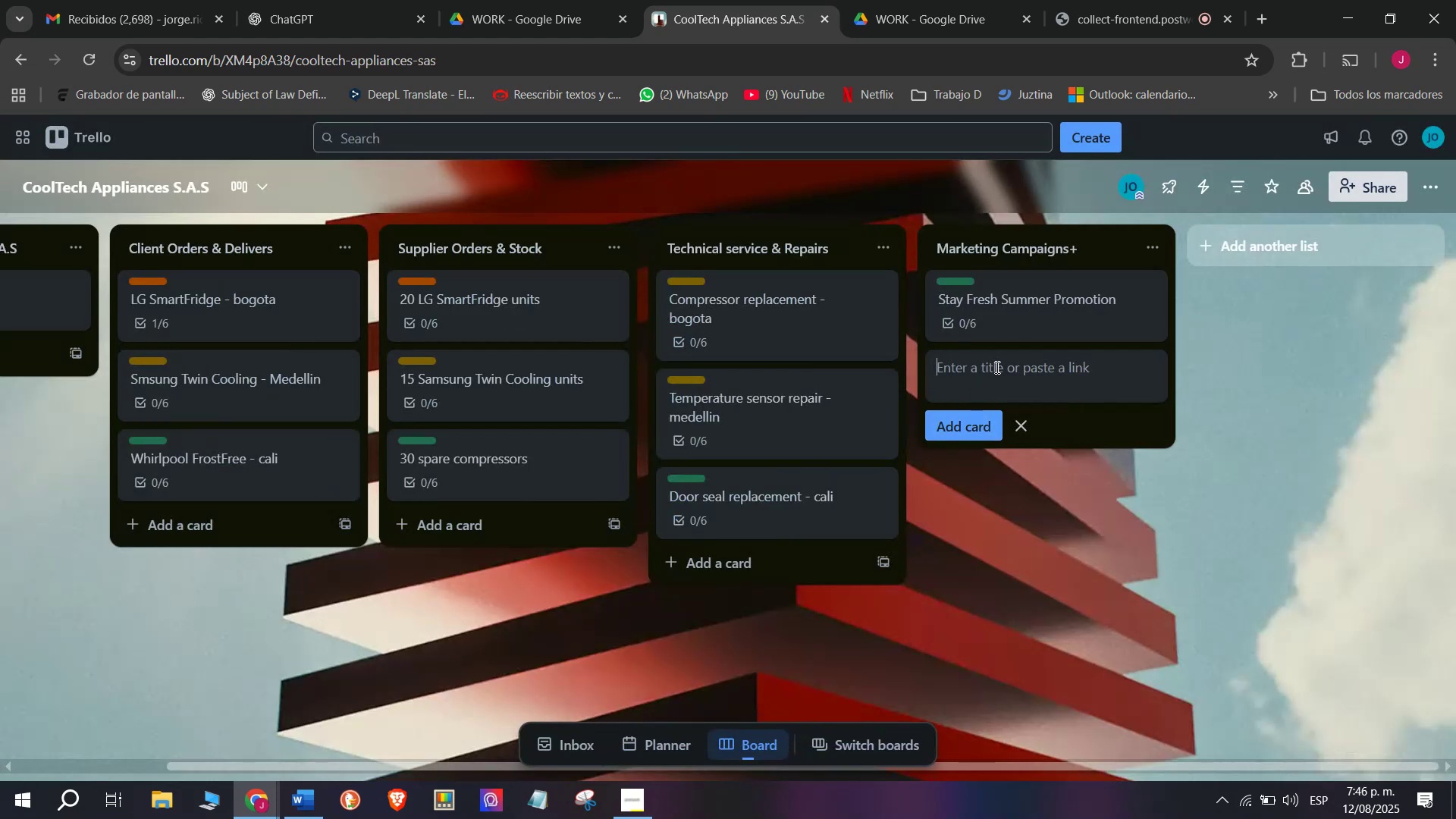 
type(Ref)
 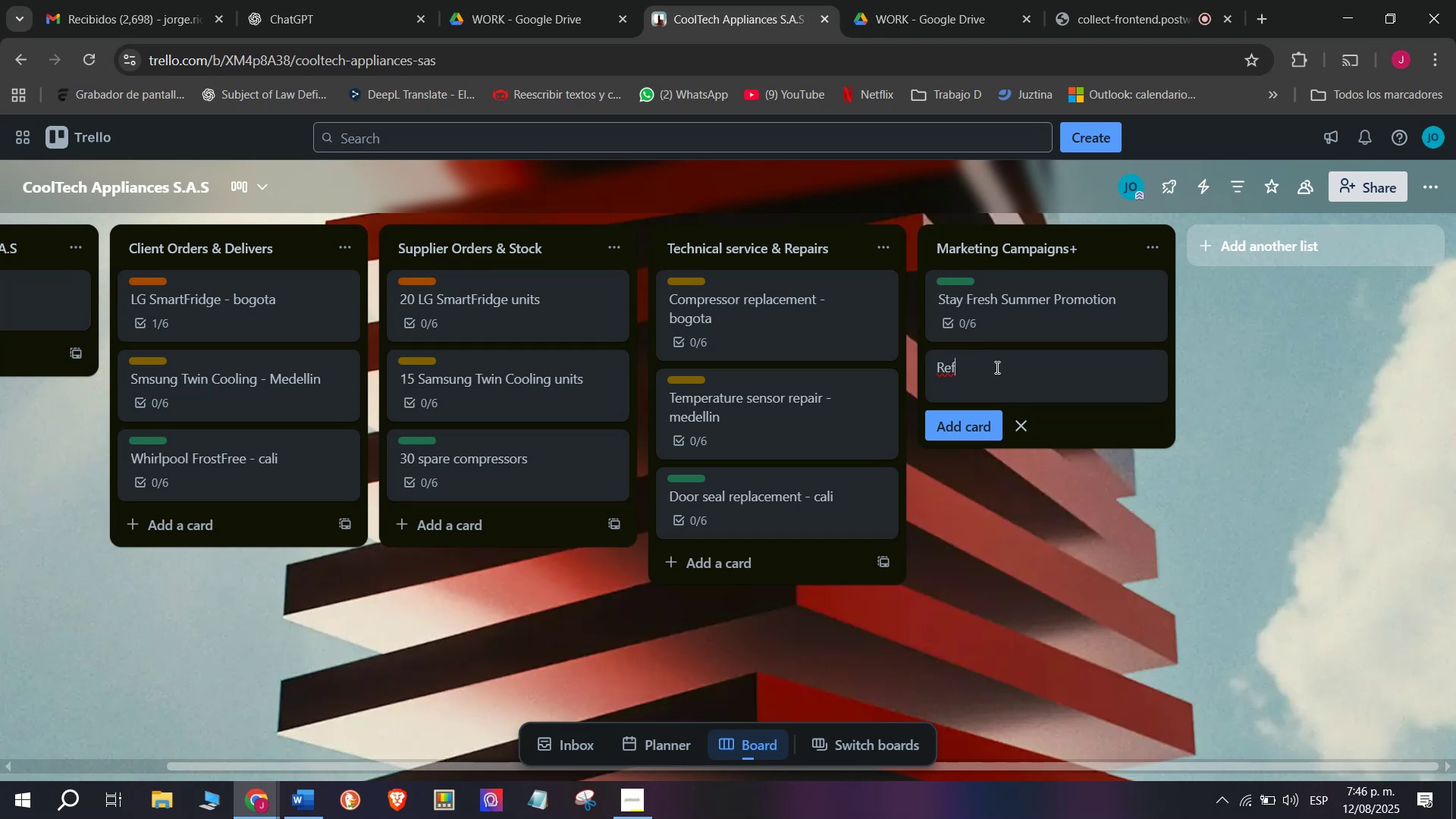 
type(erf)
key(Backspace)
type(ral Re)
 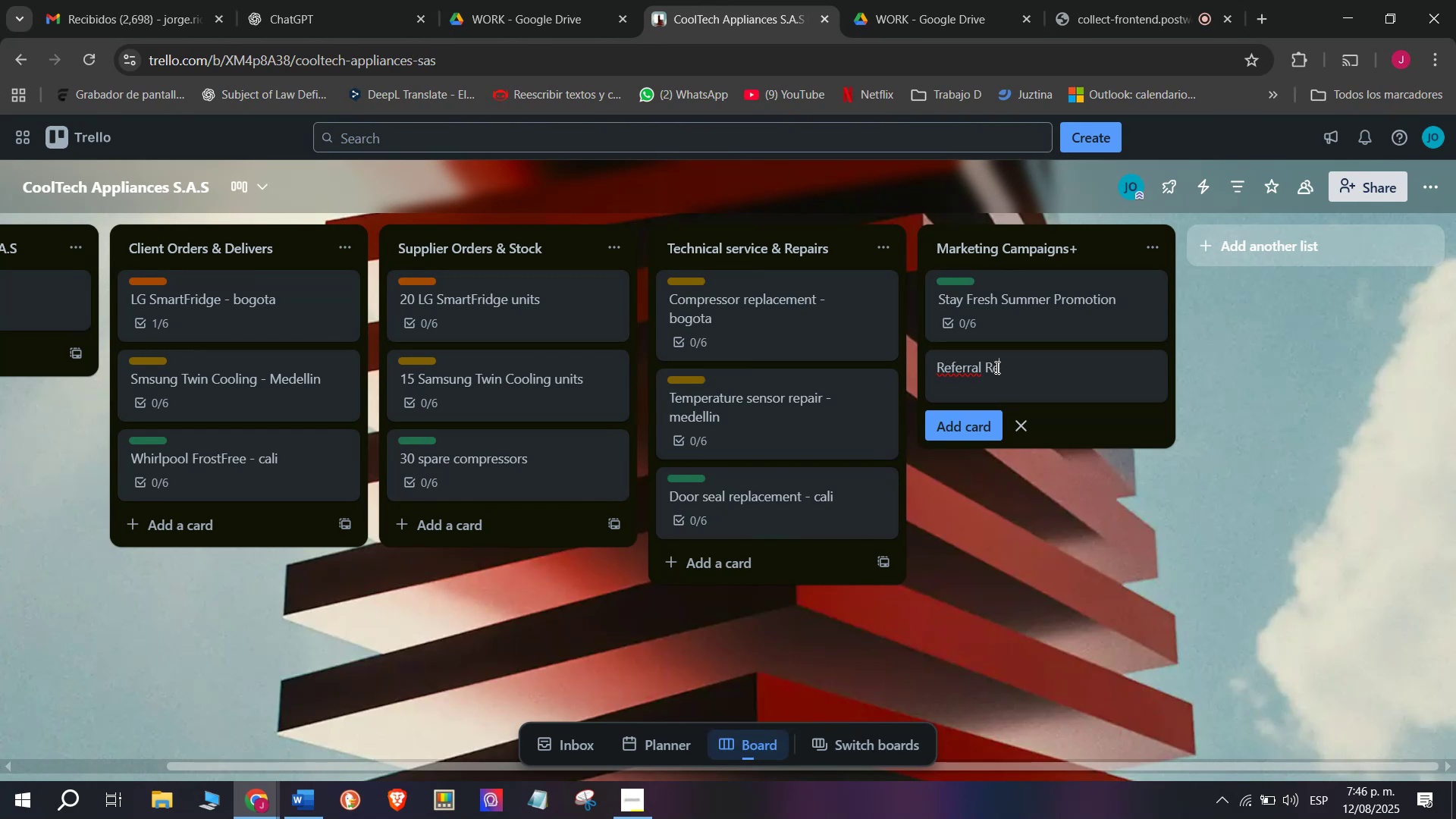 
wait(11.11)
 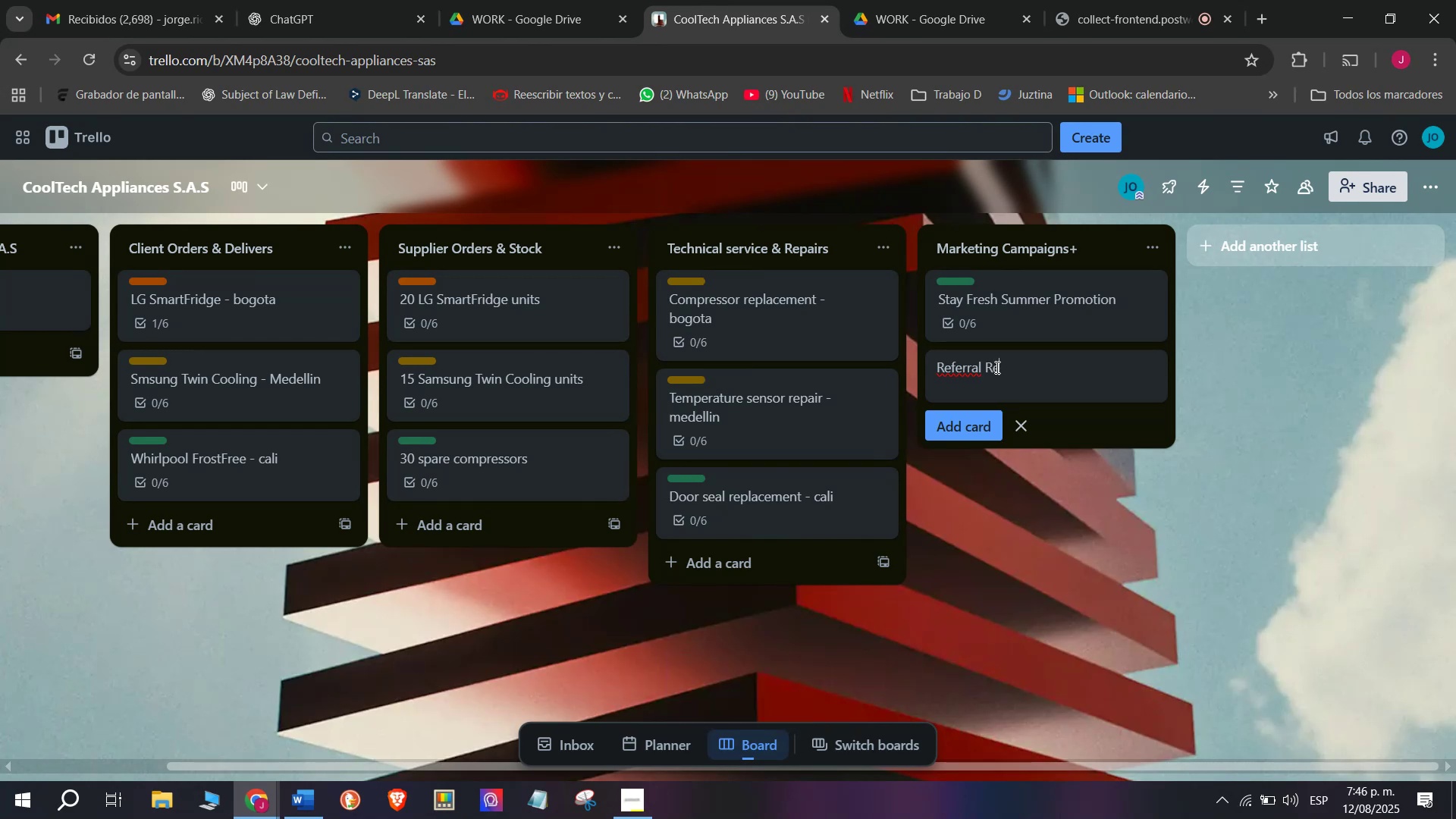 
key(Backspace)
 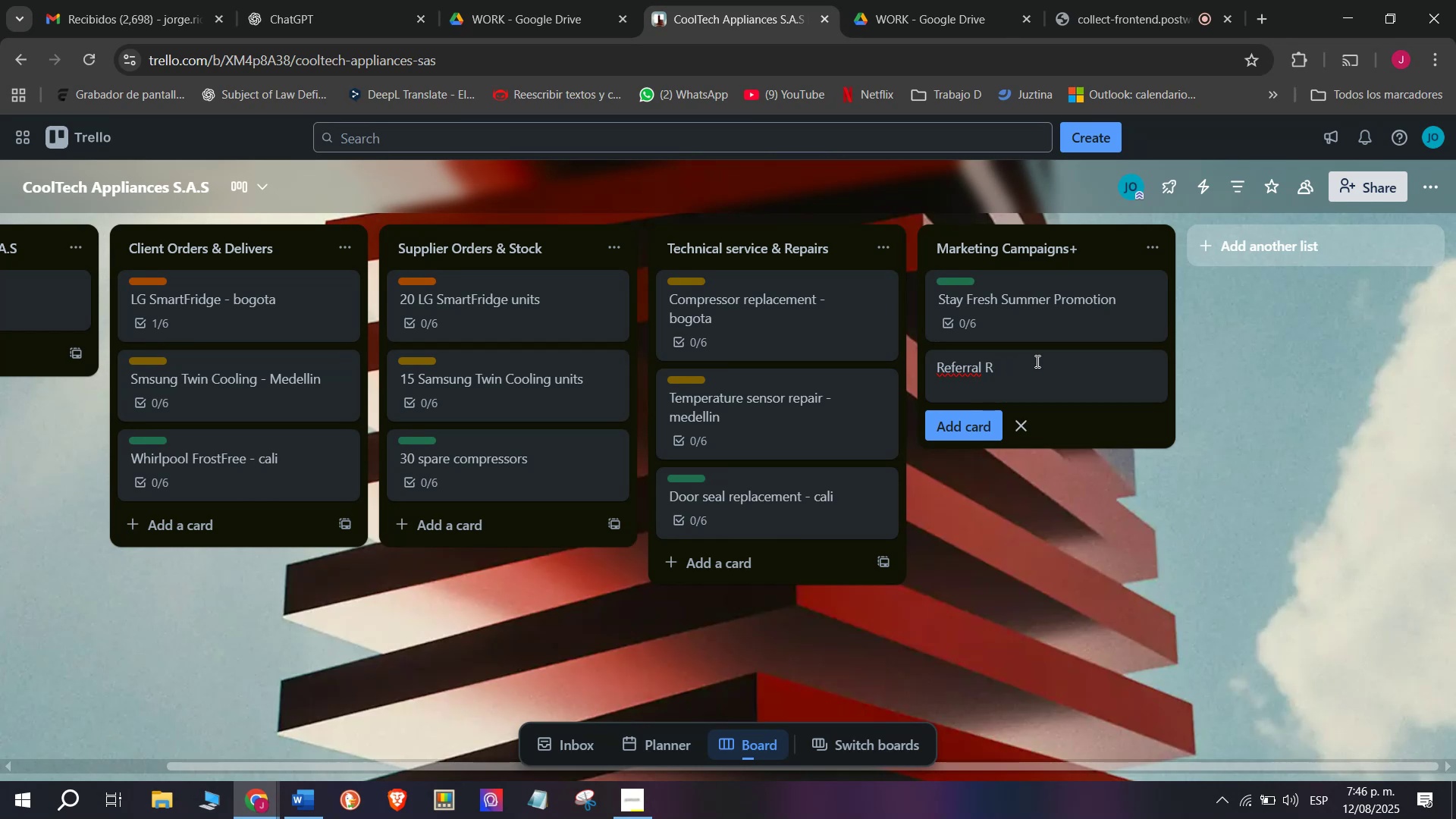 
key(E)
 